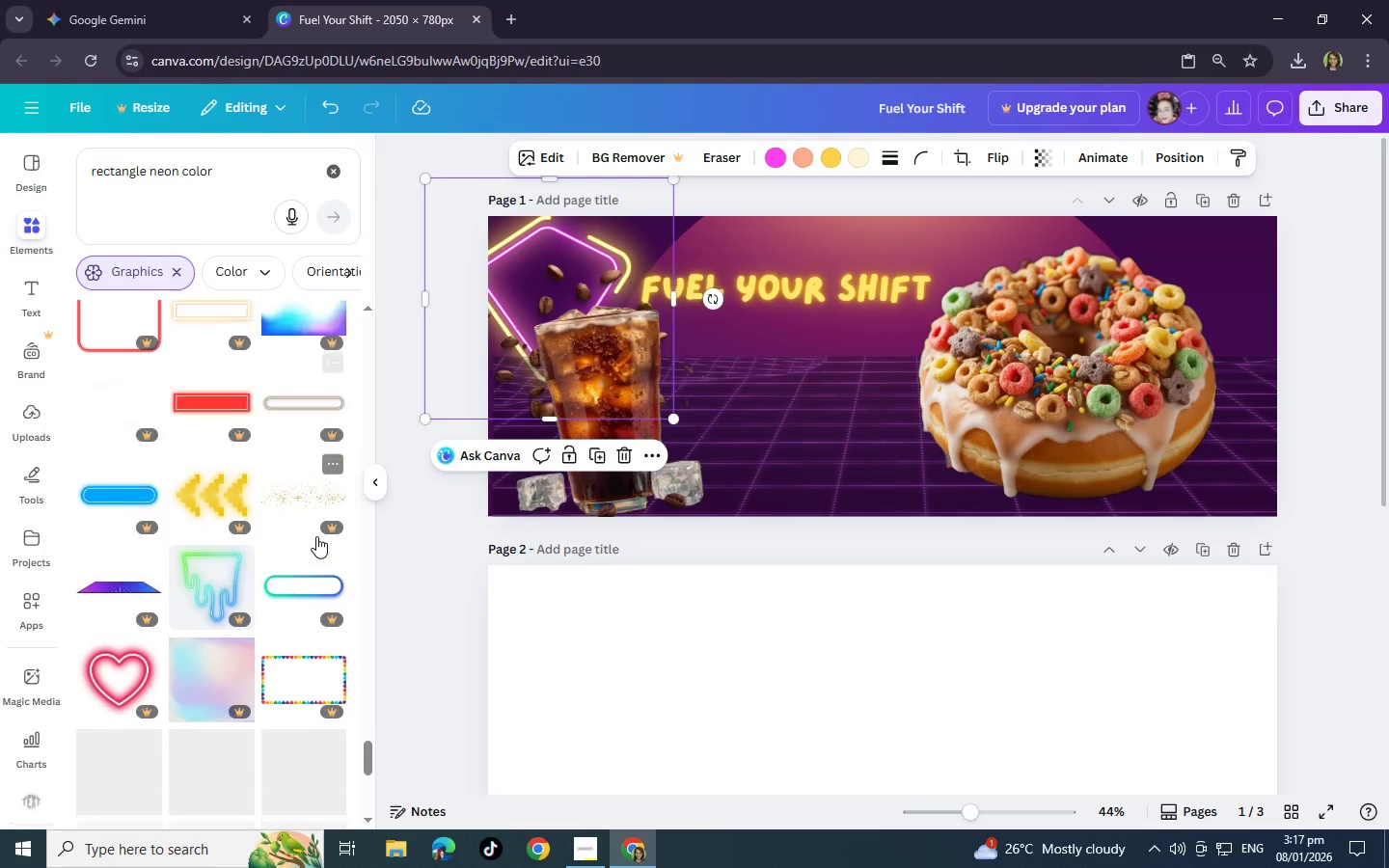 
scroll: coordinate [316, 536], scroll_direction: up, amount: 2.0
 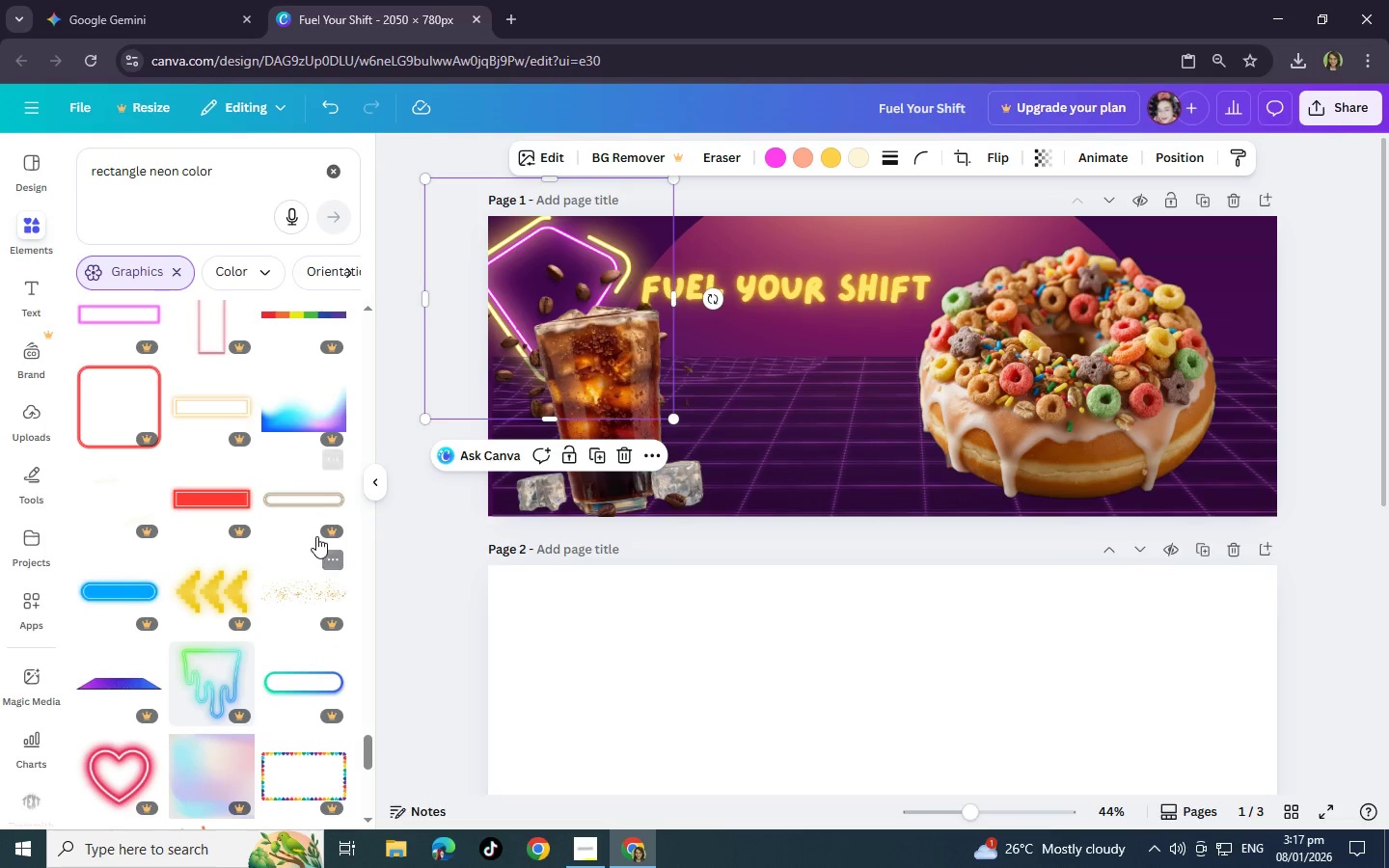 
scroll: coordinate [316, 536], scroll_direction: down, amount: 16.0
 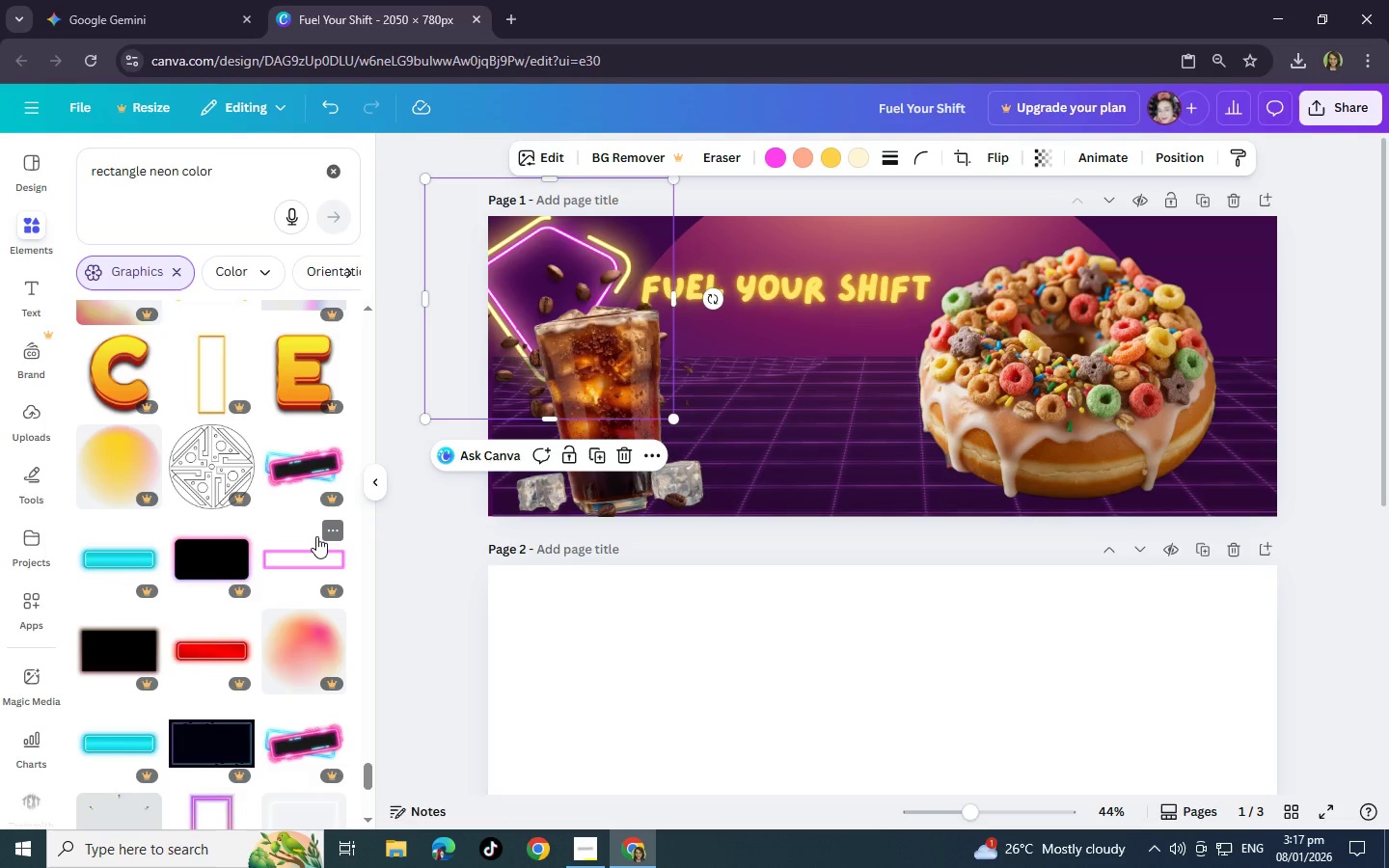 
scroll: coordinate [316, 536], scroll_direction: down, amount: 4.0
 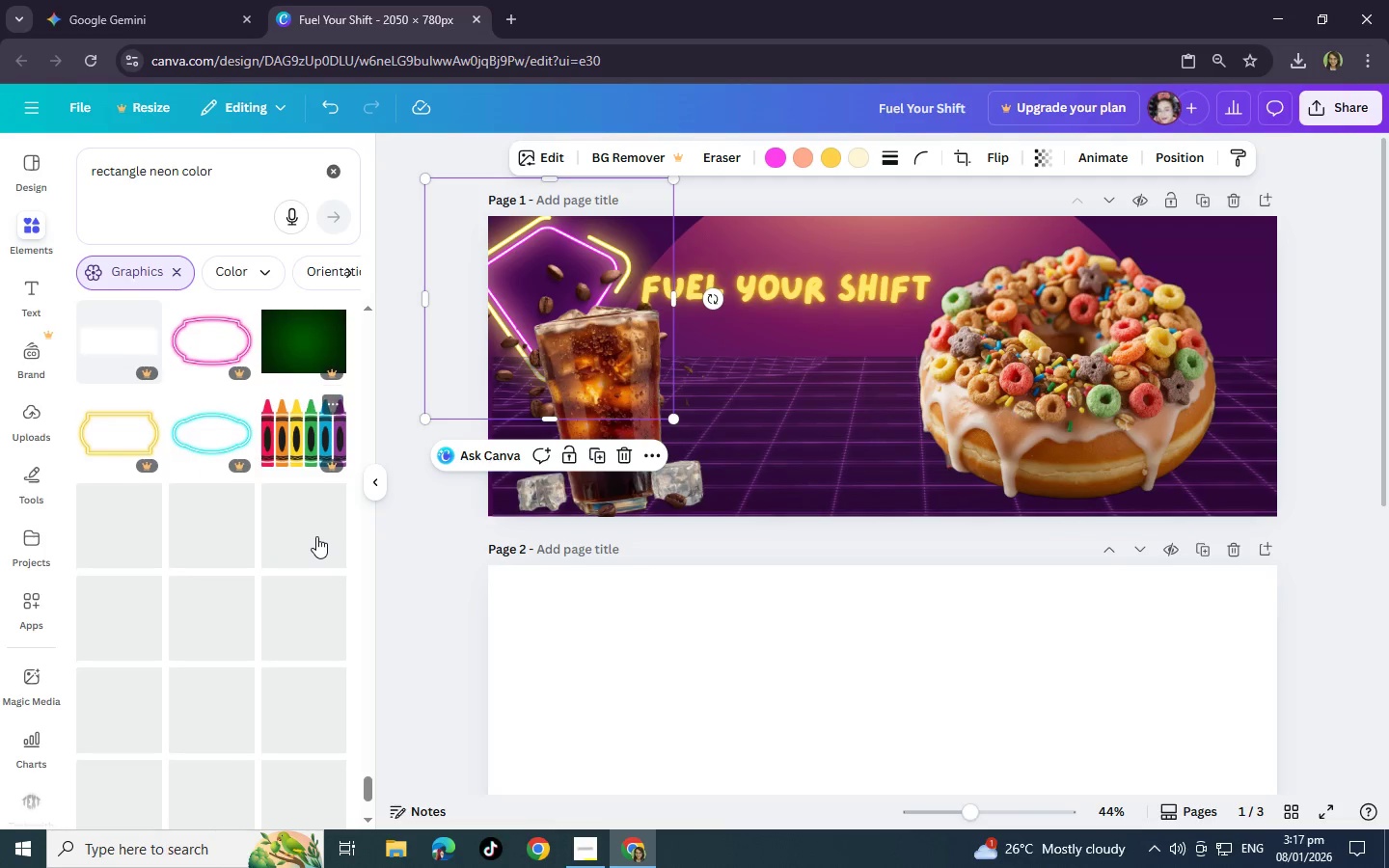 
scroll: coordinate [316, 536], scroll_direction: up, amount: 2.0
 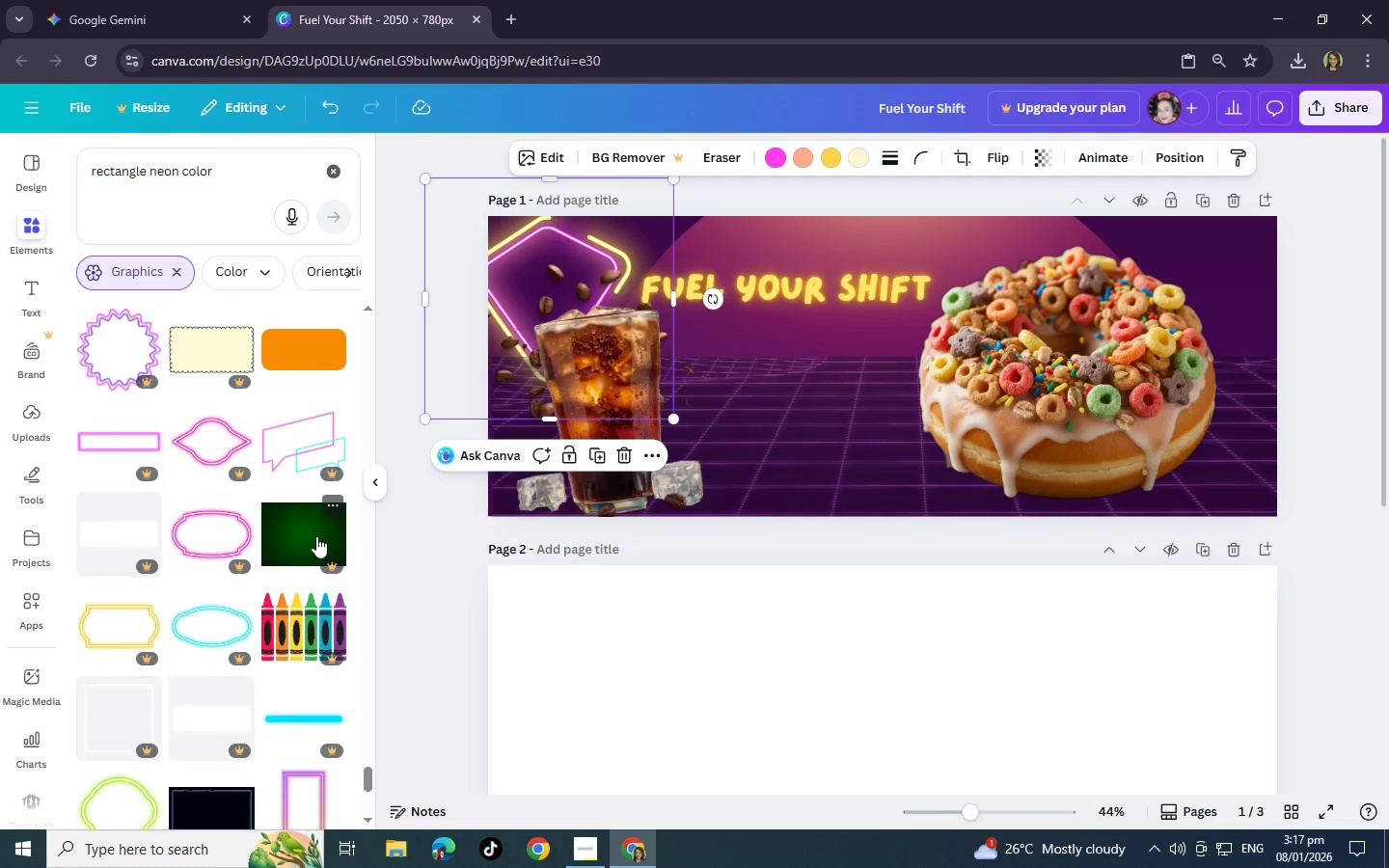 
scroll: coordinate [131, 570], scroll_direction: down, amount: 15.0
 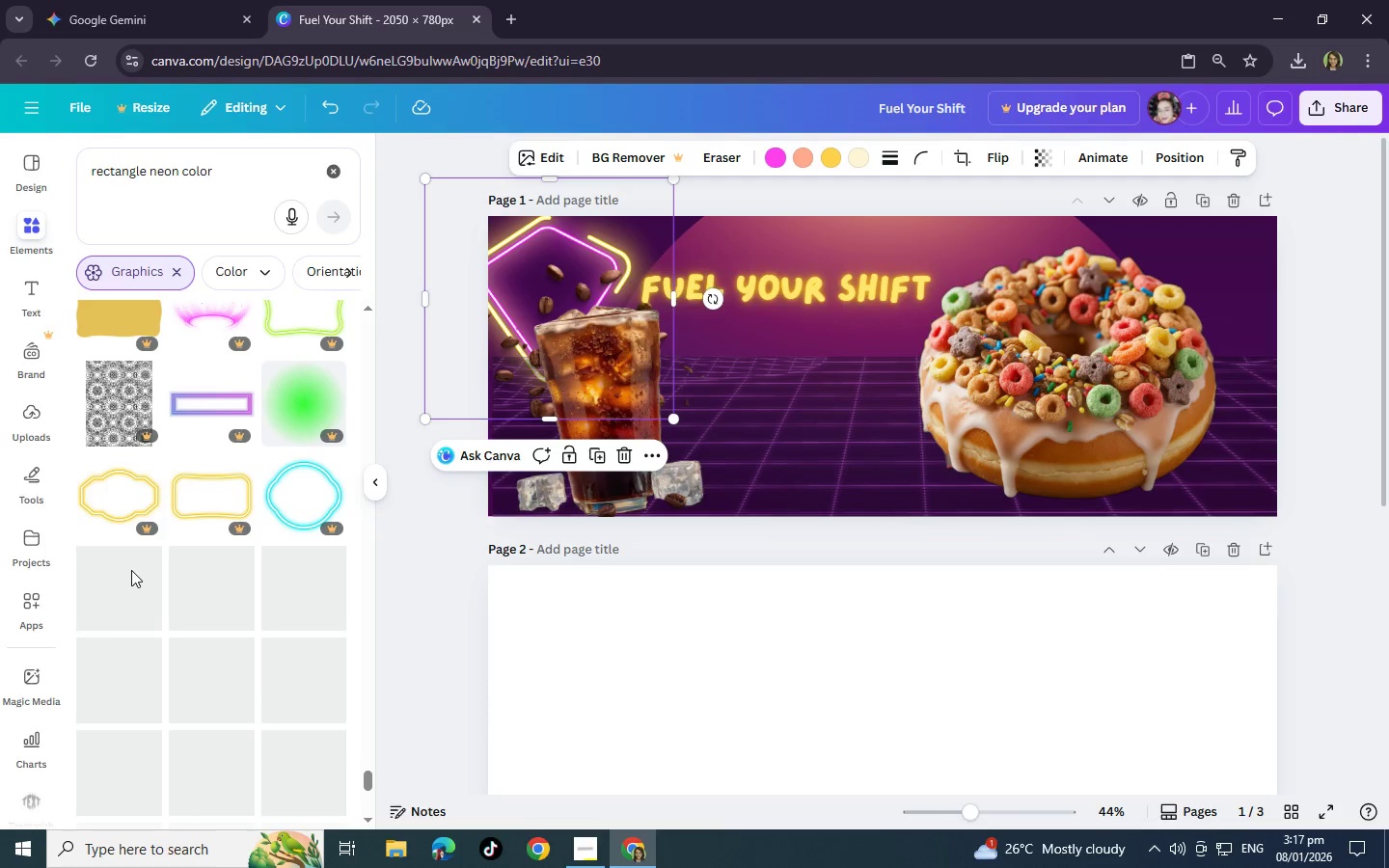 
scroll: coordinate [131, 570], scroll_direction: down, amount: 2.0
 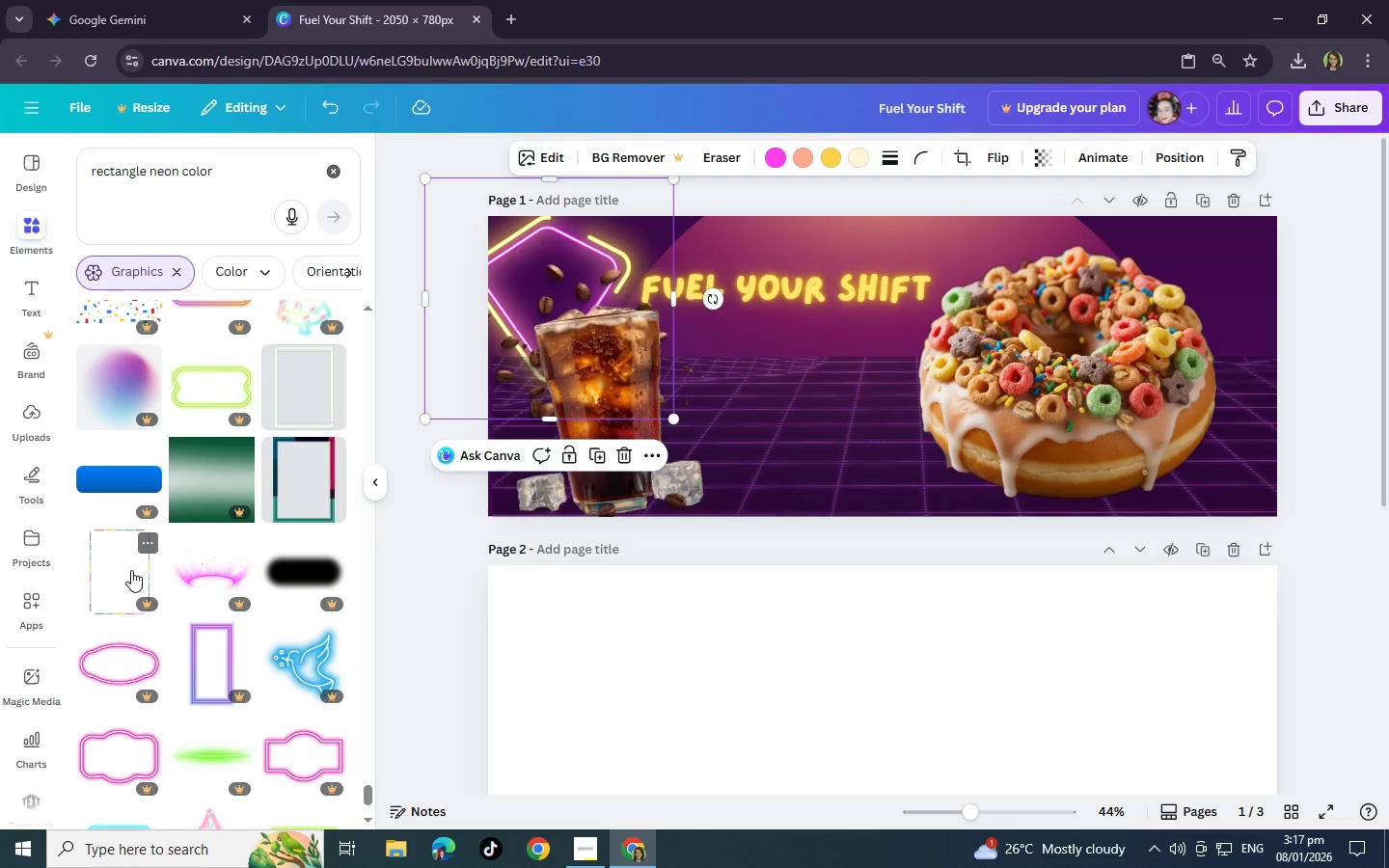 
wait(11.94)
 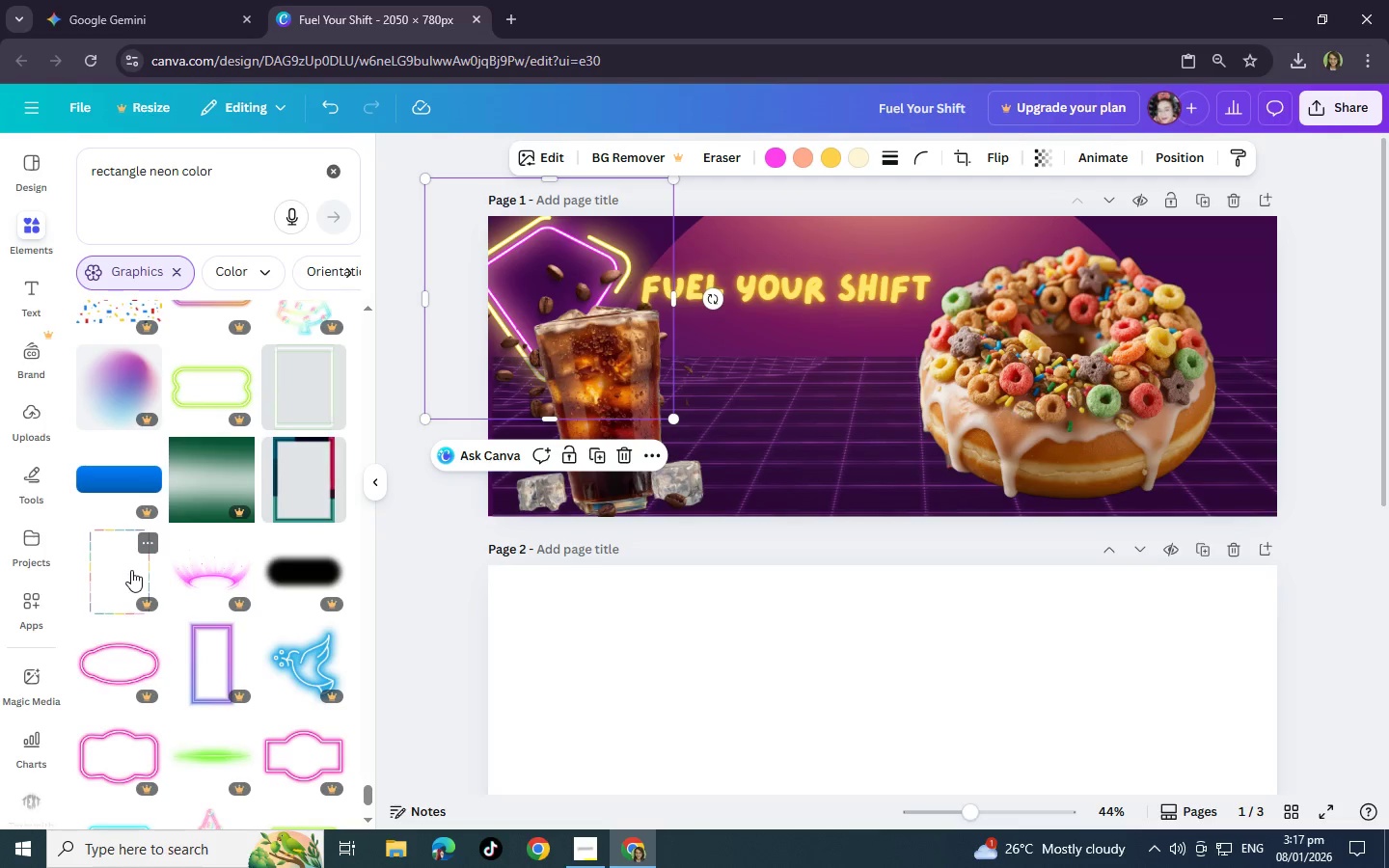 
scroll: coordinate [128, 661], scroll_direction: down, amount: 8.0
 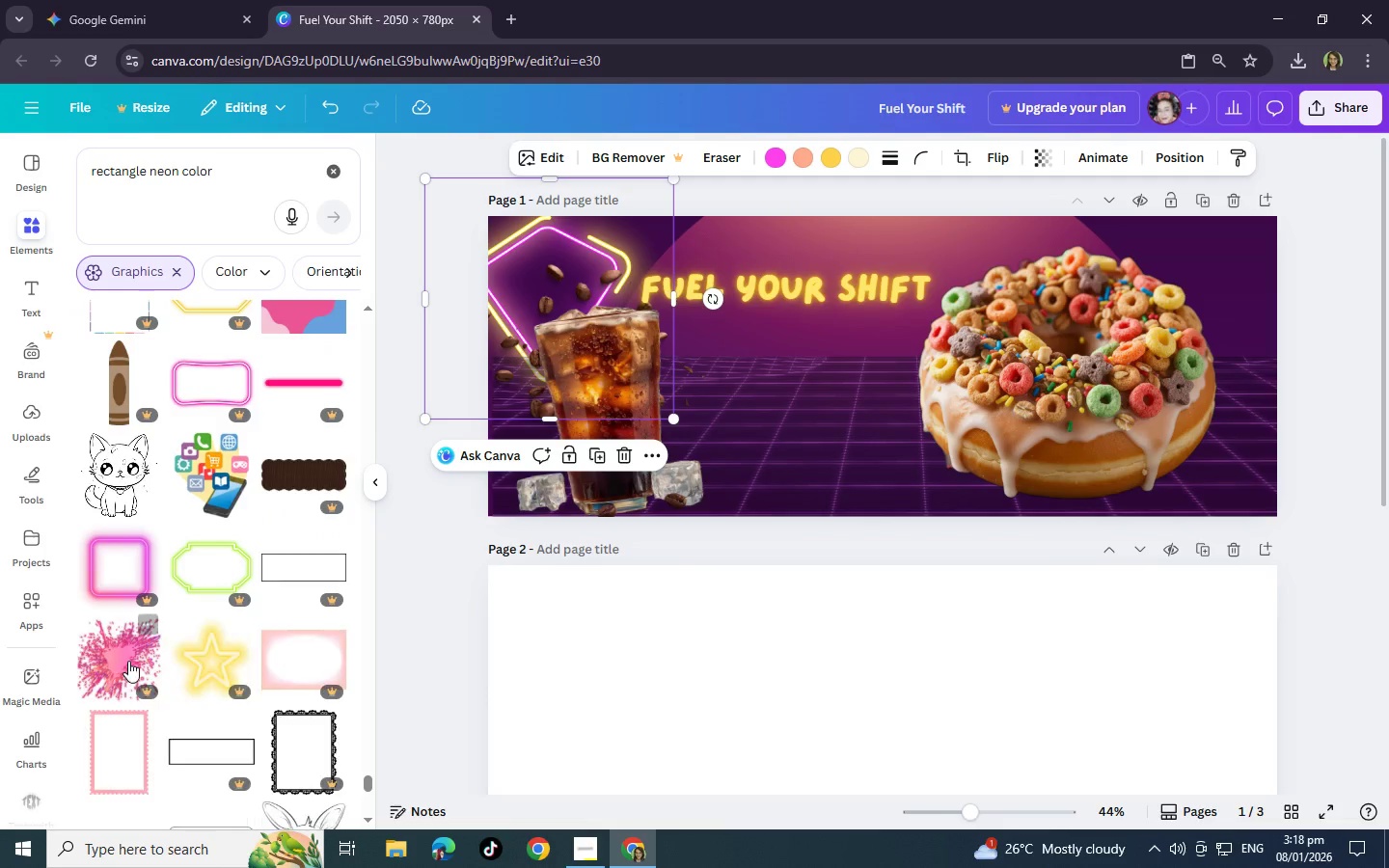 
wait(5.94)
 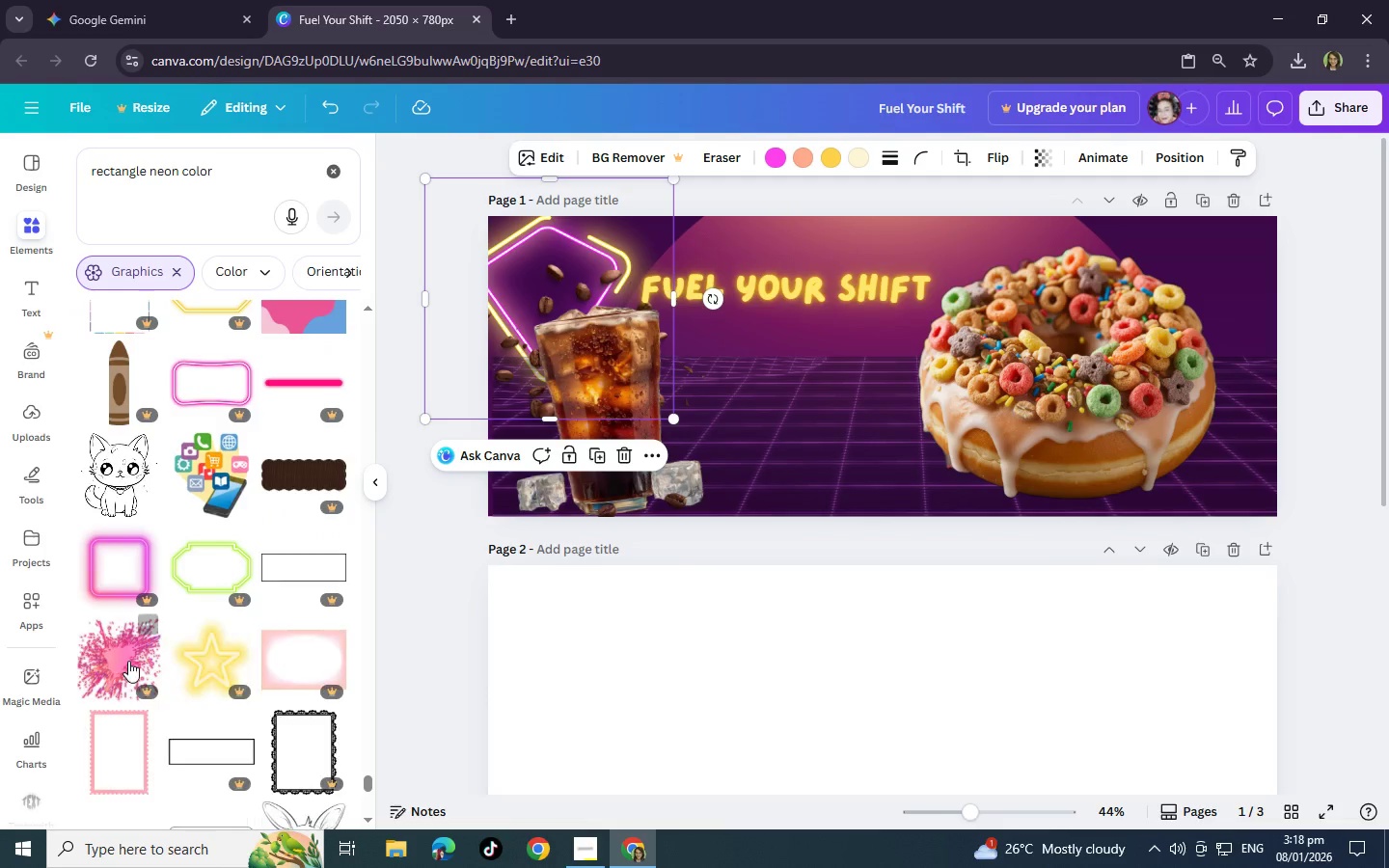 
scroll: coordinate [128, 661], scroll_direction: down, amount: 5.0
 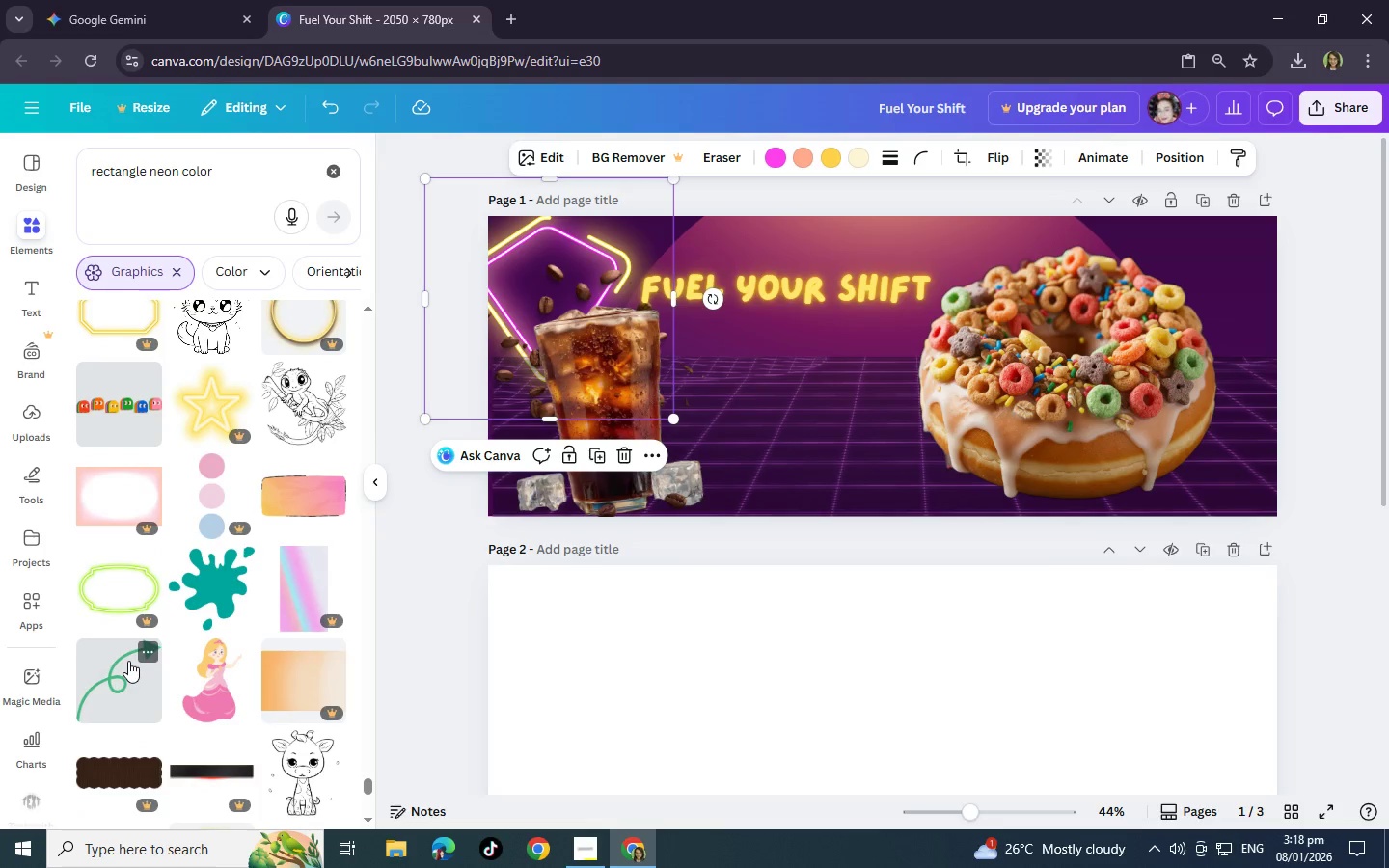 
scroll: coordinate [128, 661], scroll_direction: up, amount: 3.0
 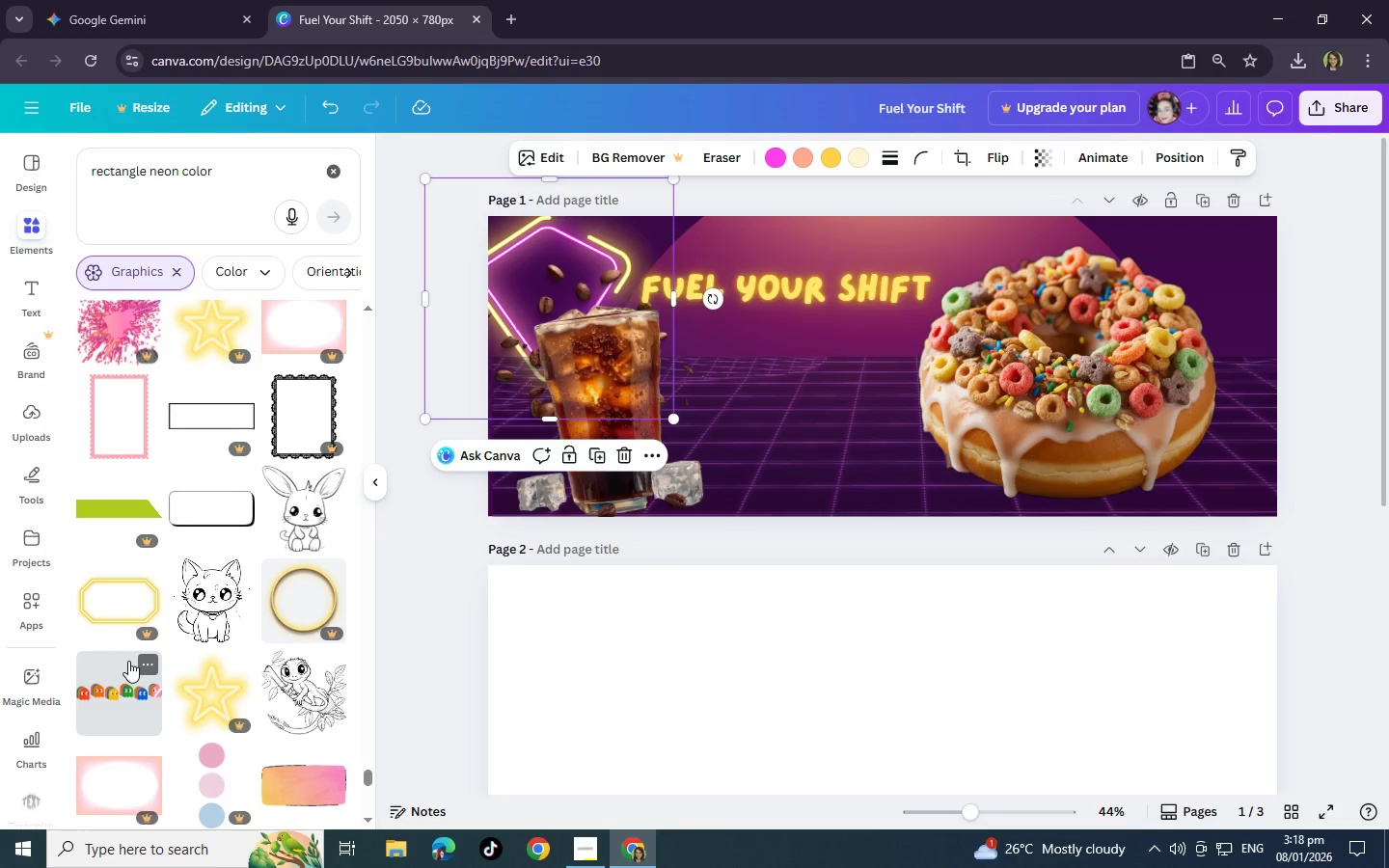 
scroll: coordinate [128, 661], scroll_direction: down, amount: 10.0
 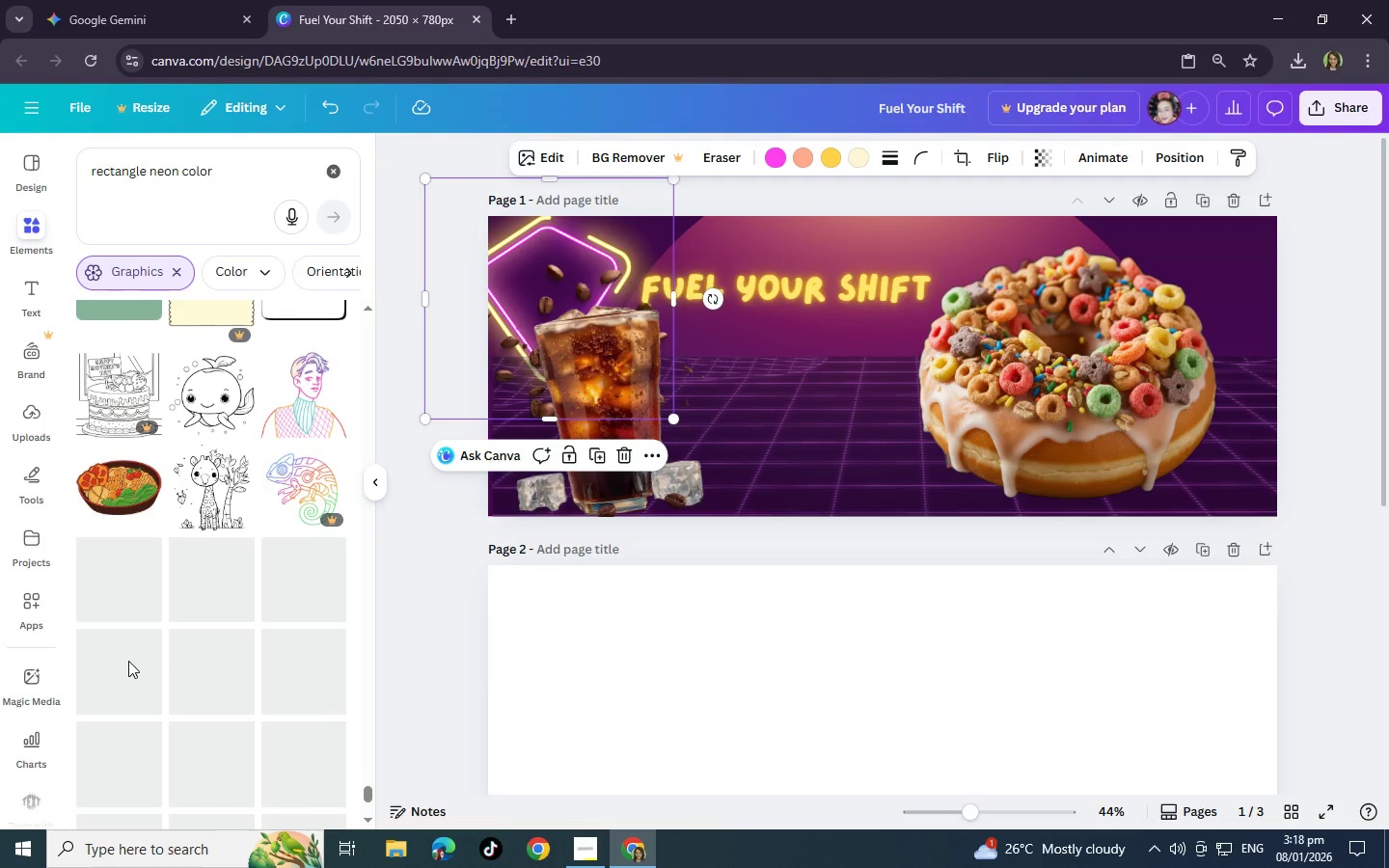 
scroll: coordinate [128, 661], scroll_direction: down, amount: 10.0
 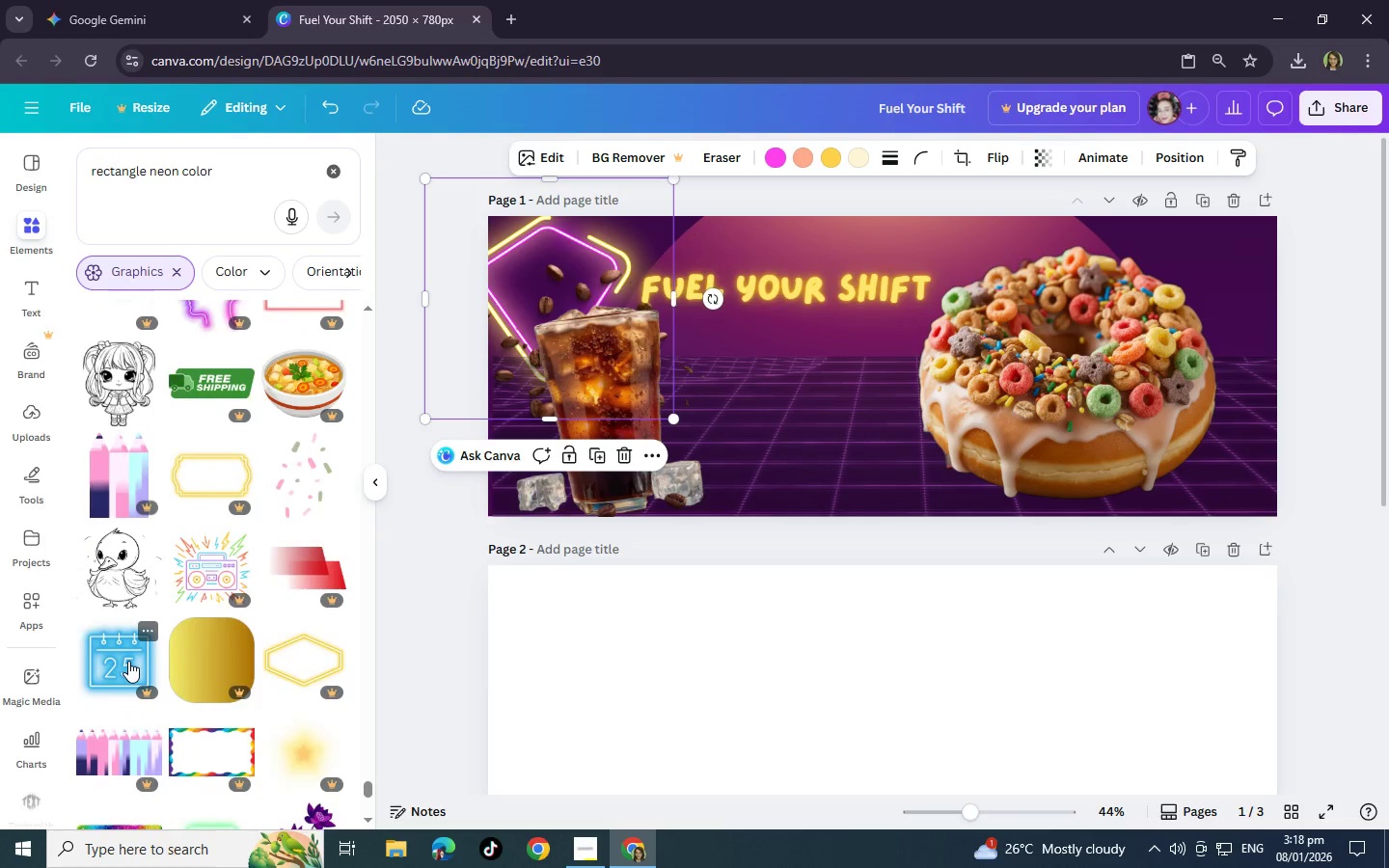 
scroll: coordinate [150, 627], scroll_direction: down, amount: 11.0
 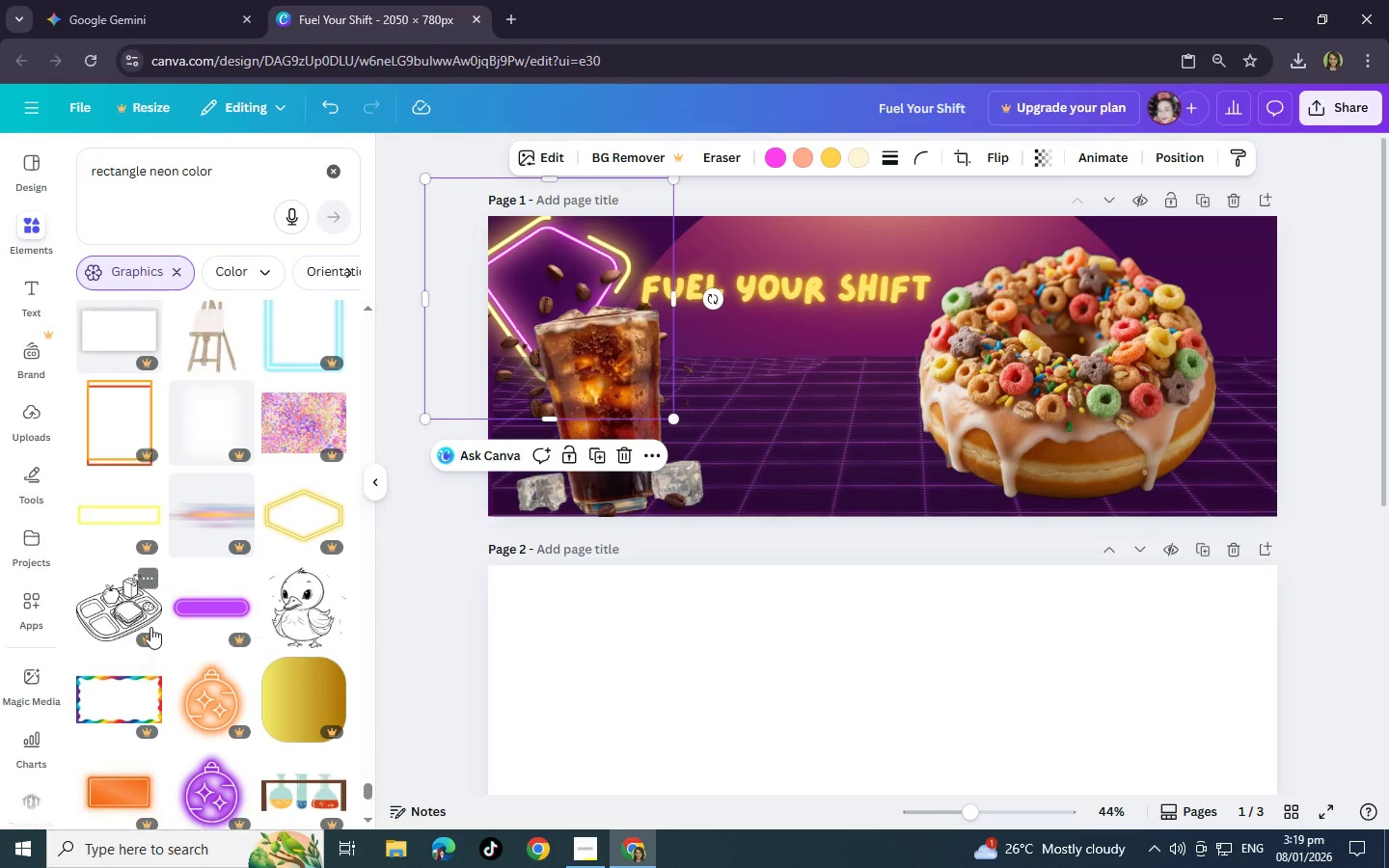 
scroll: coordinate [150, 627], scroll_direction: up, amount: 2.0
 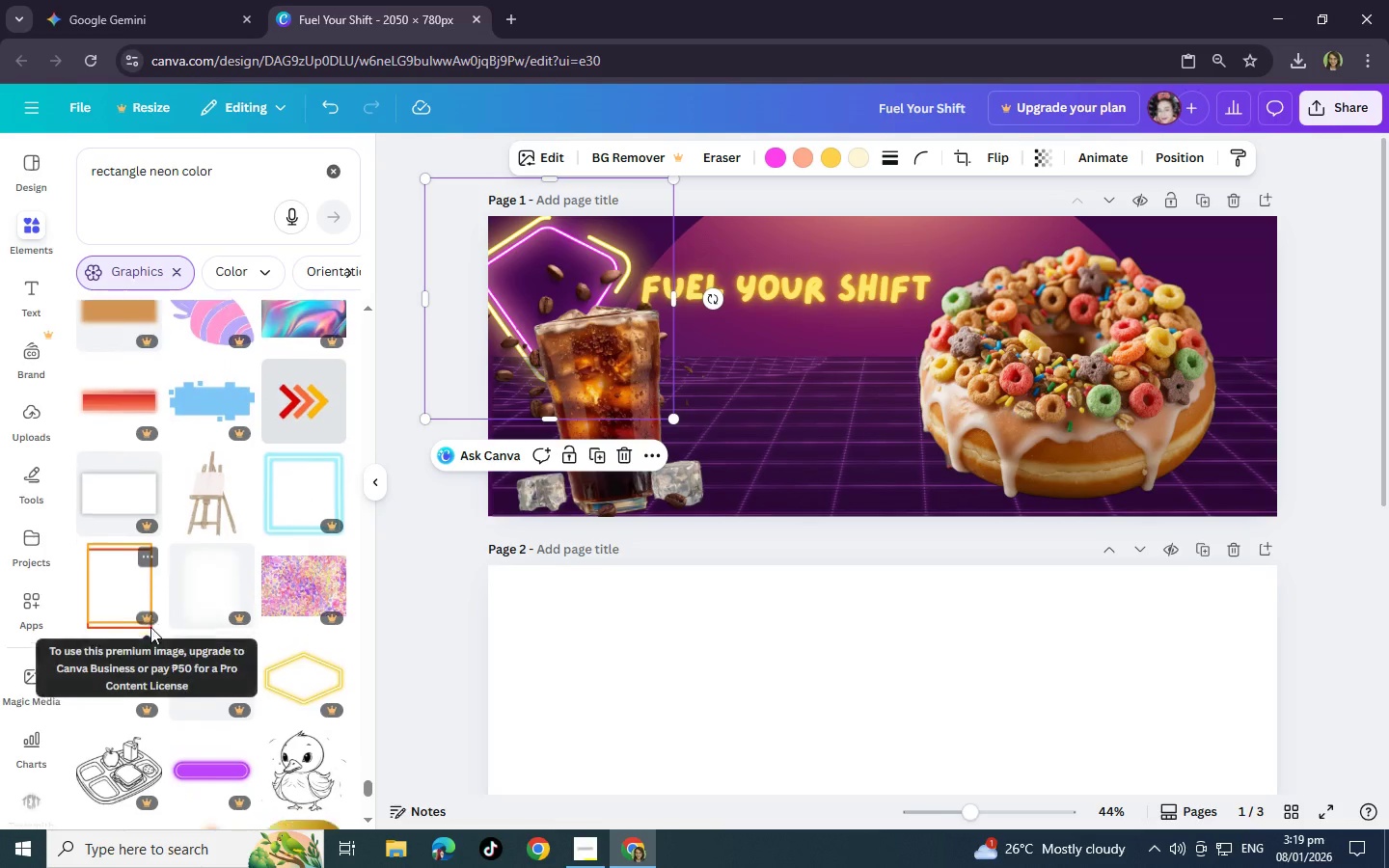 
scroll: coordinate [150, 627], scroll_direction: down, amount: 6.0
 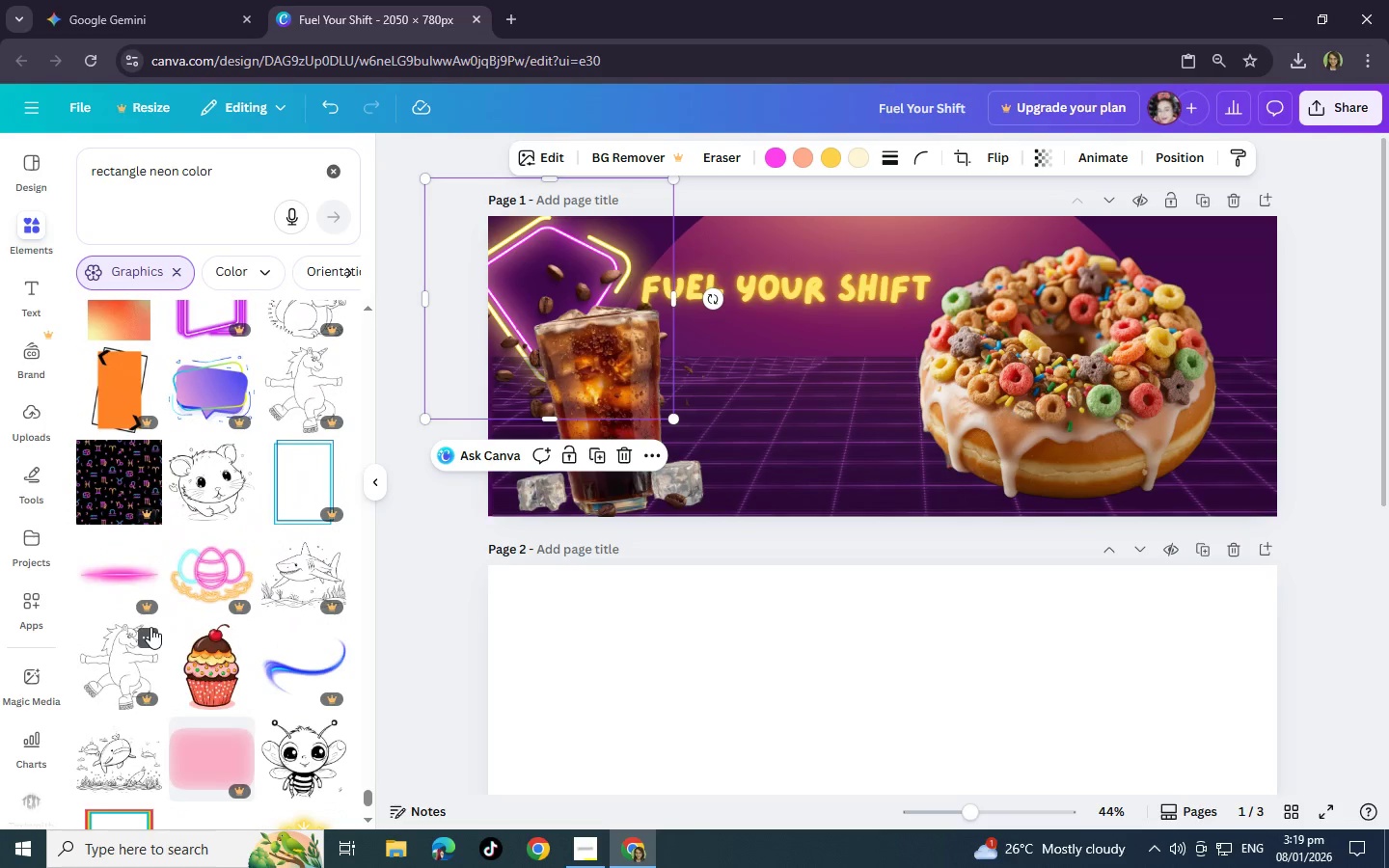 
wait(6.0)
 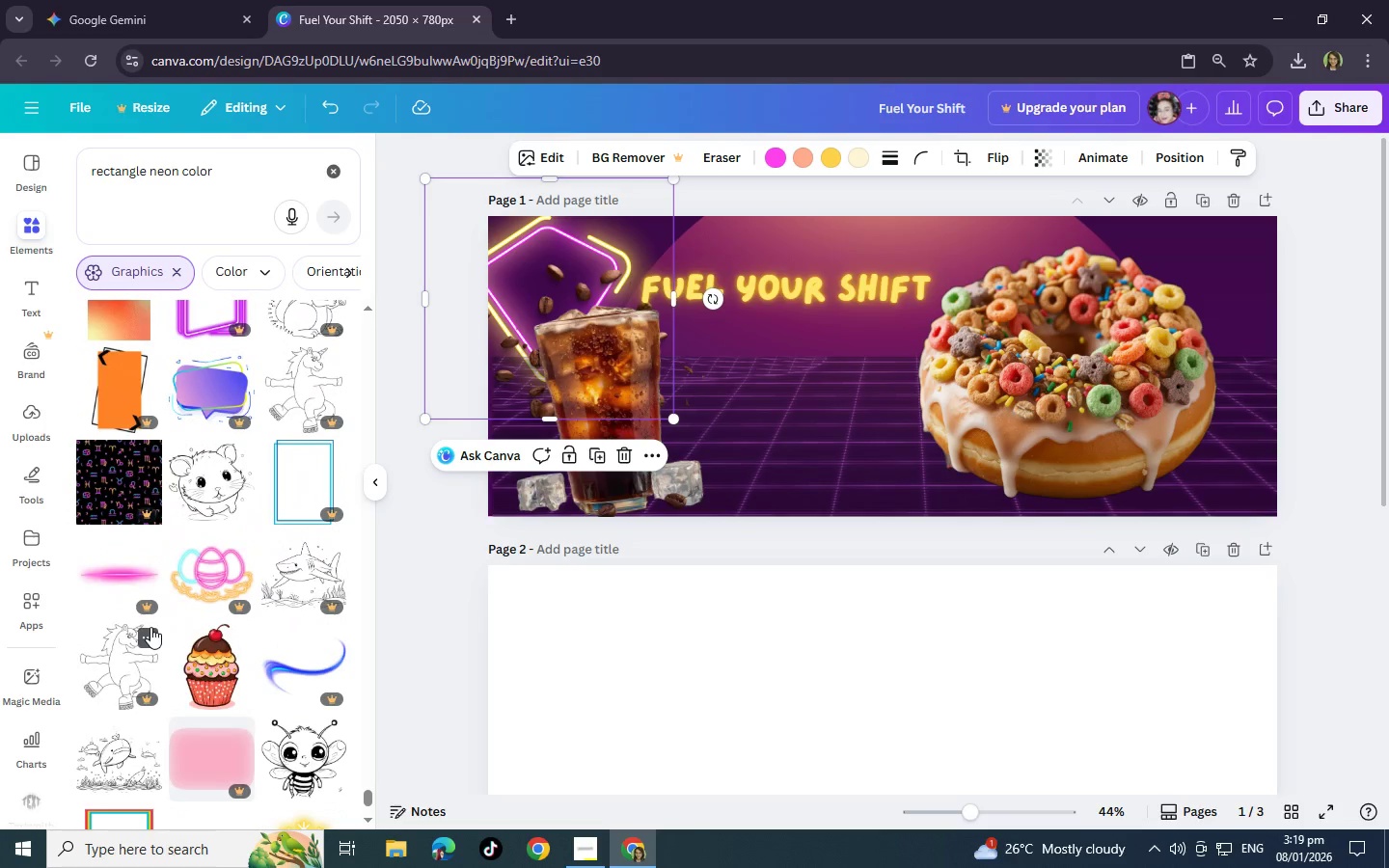 
scroll: coordinate [200, 619], scroll_direction: down, amount: 7.0
 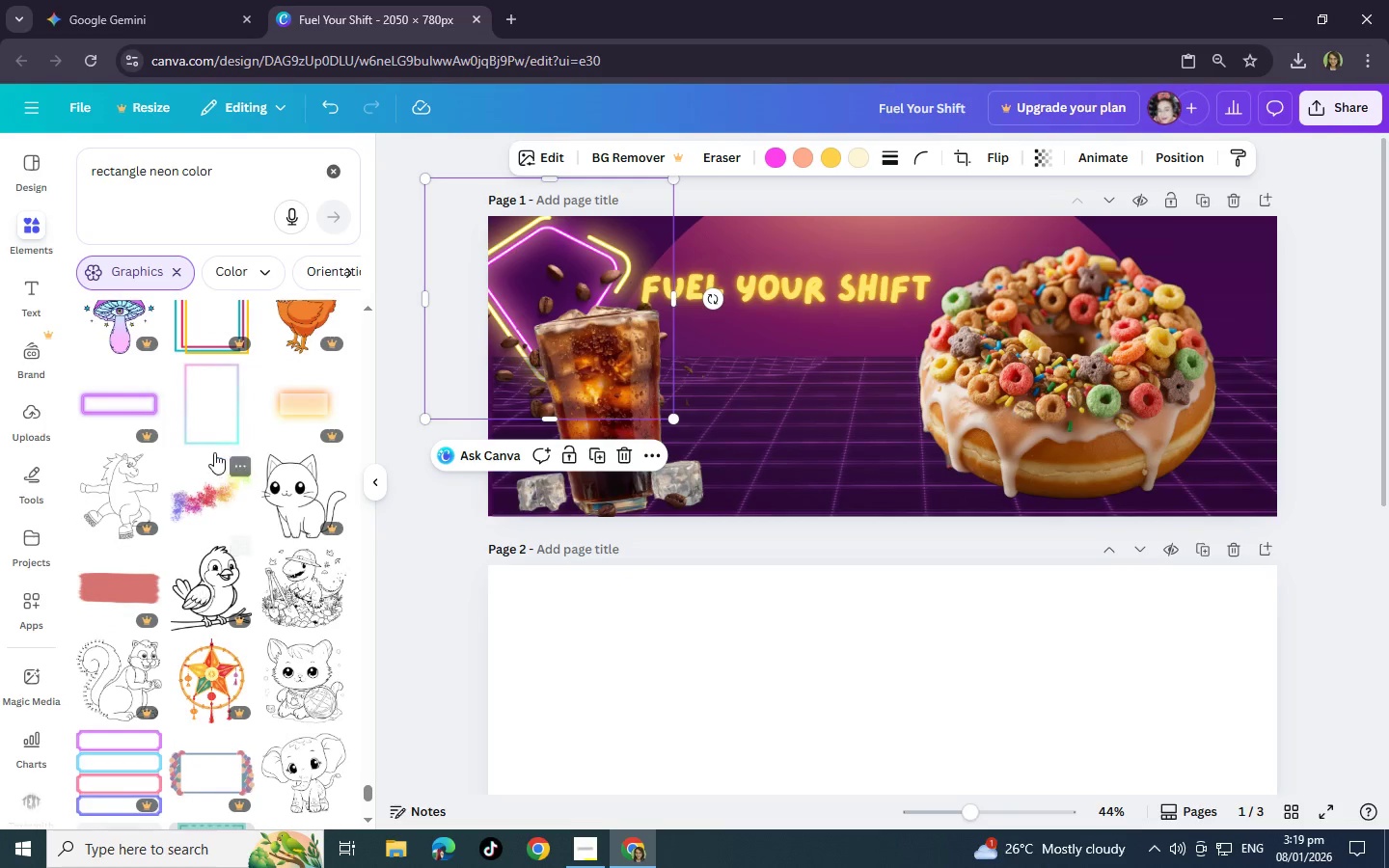 
left_click([214, 417])
 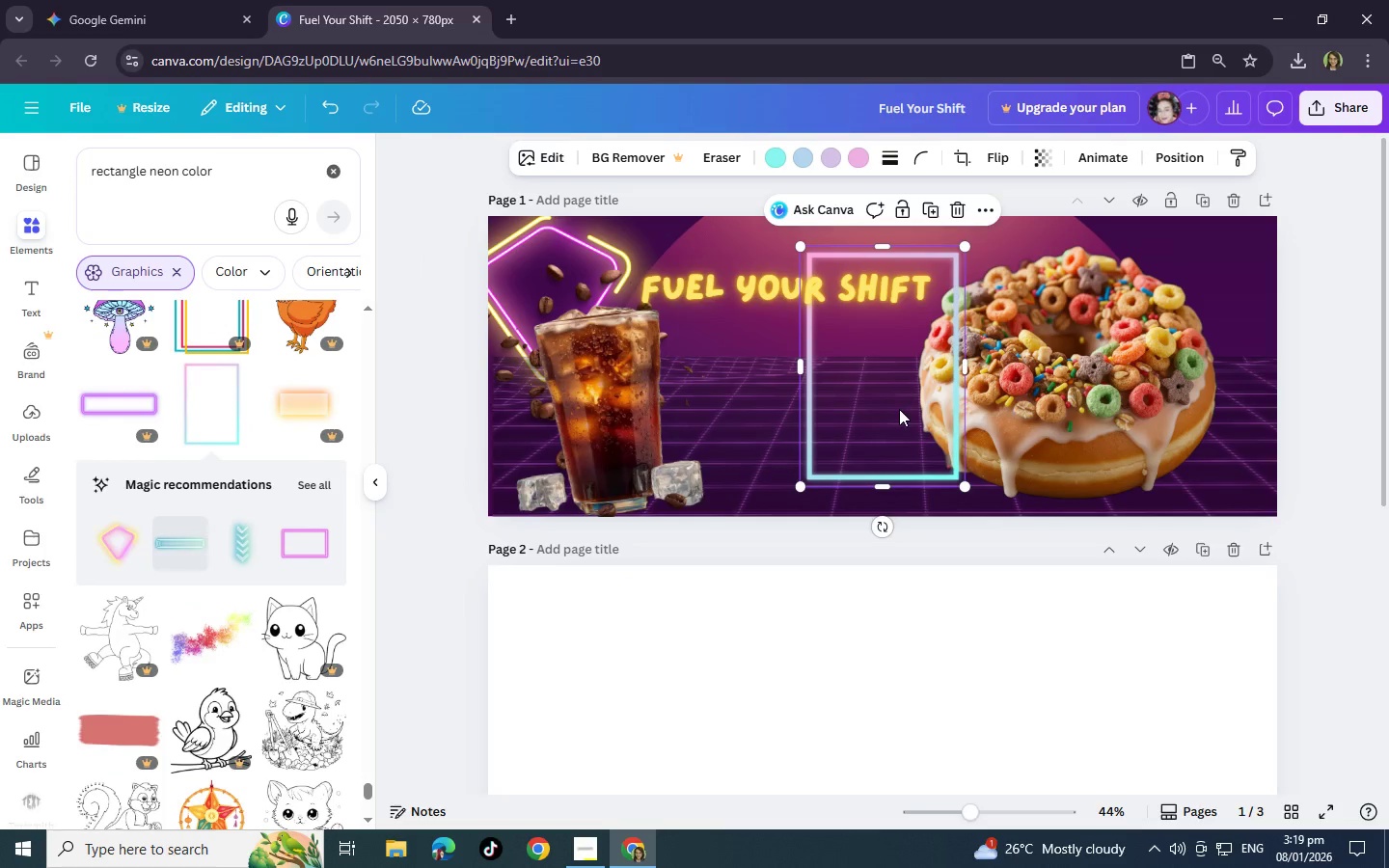 
left_click_drag(start_coordinate=[898, 409], to_coordinate=[736, 409])
 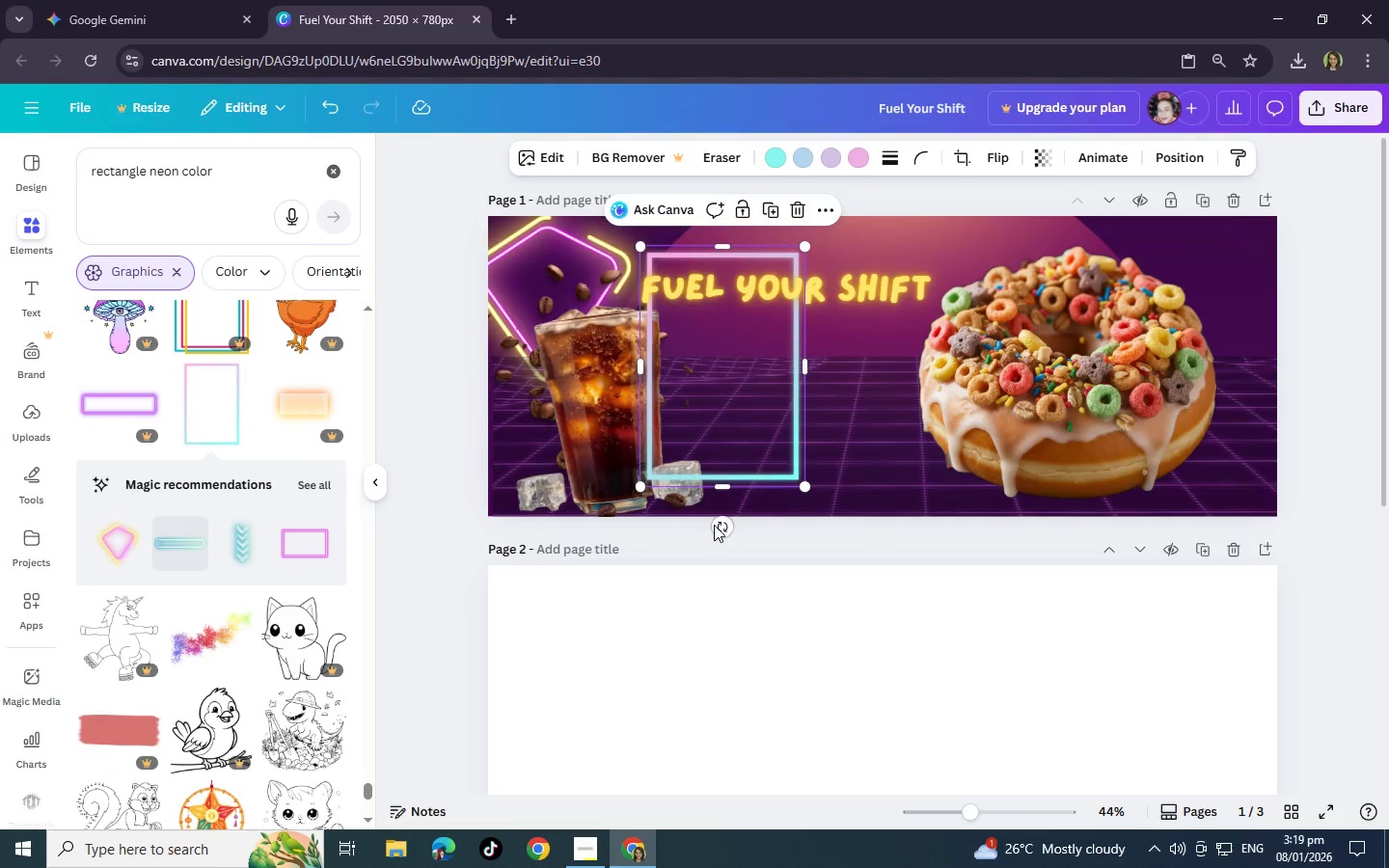 
left_click_drag(start_coordinate=[714, 525], to_coordinate=[929, 366])
 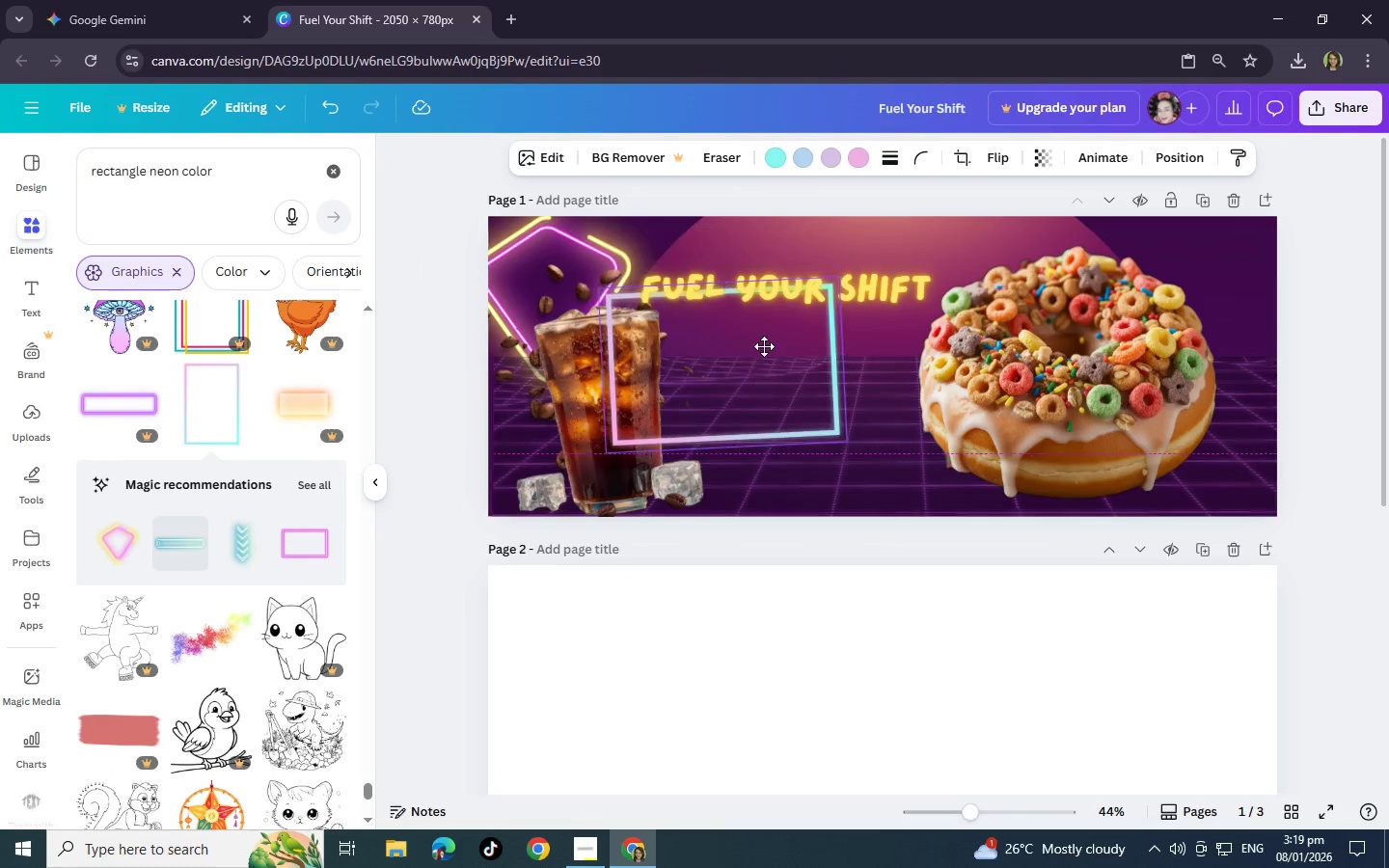 
left_click_drag(start_coordinate=[756, 378], to_coordinate=[769, 311])
 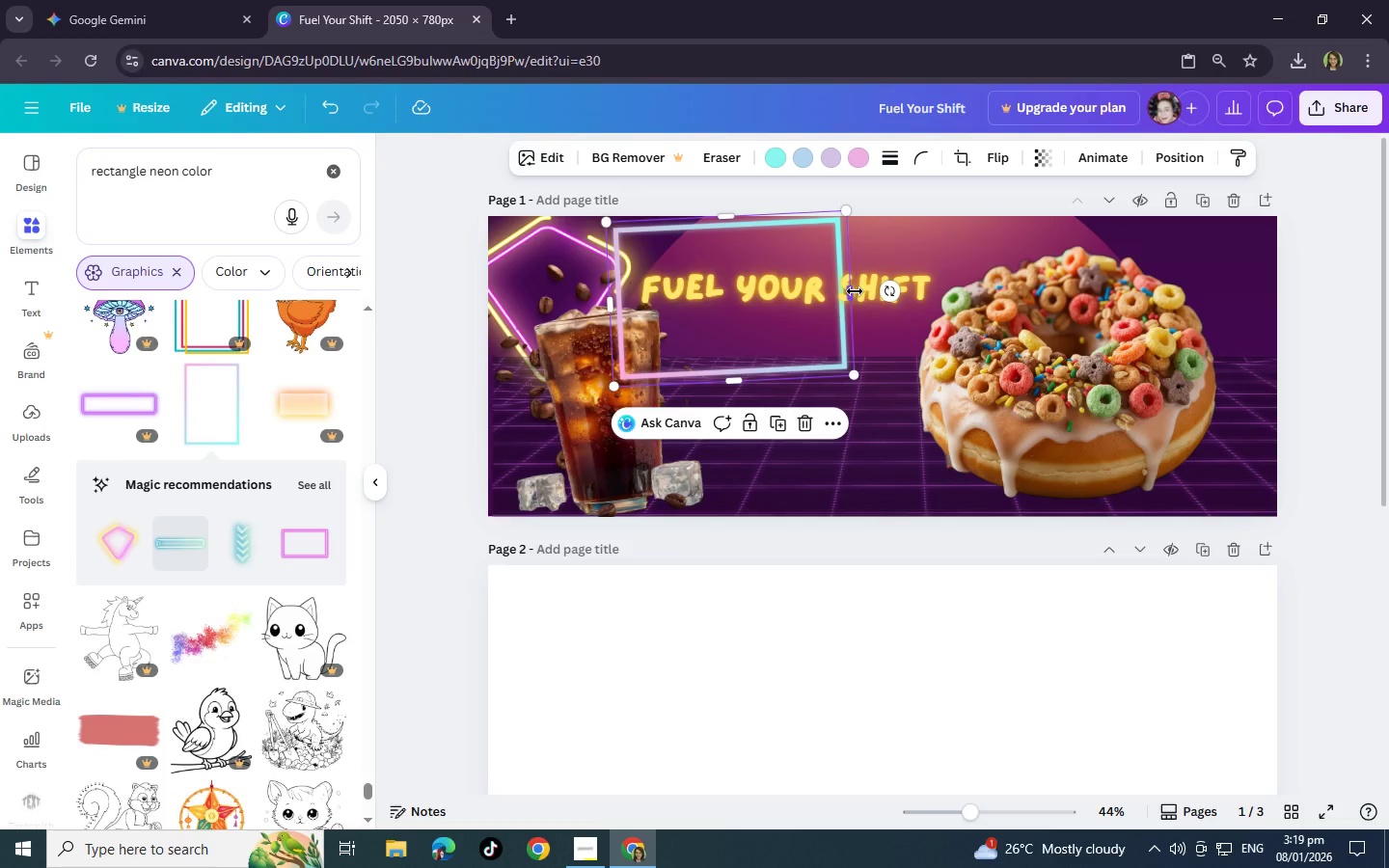 
left_click_drag(start_coordinate=[855, 291], to_coordinate=[1001, 309])
 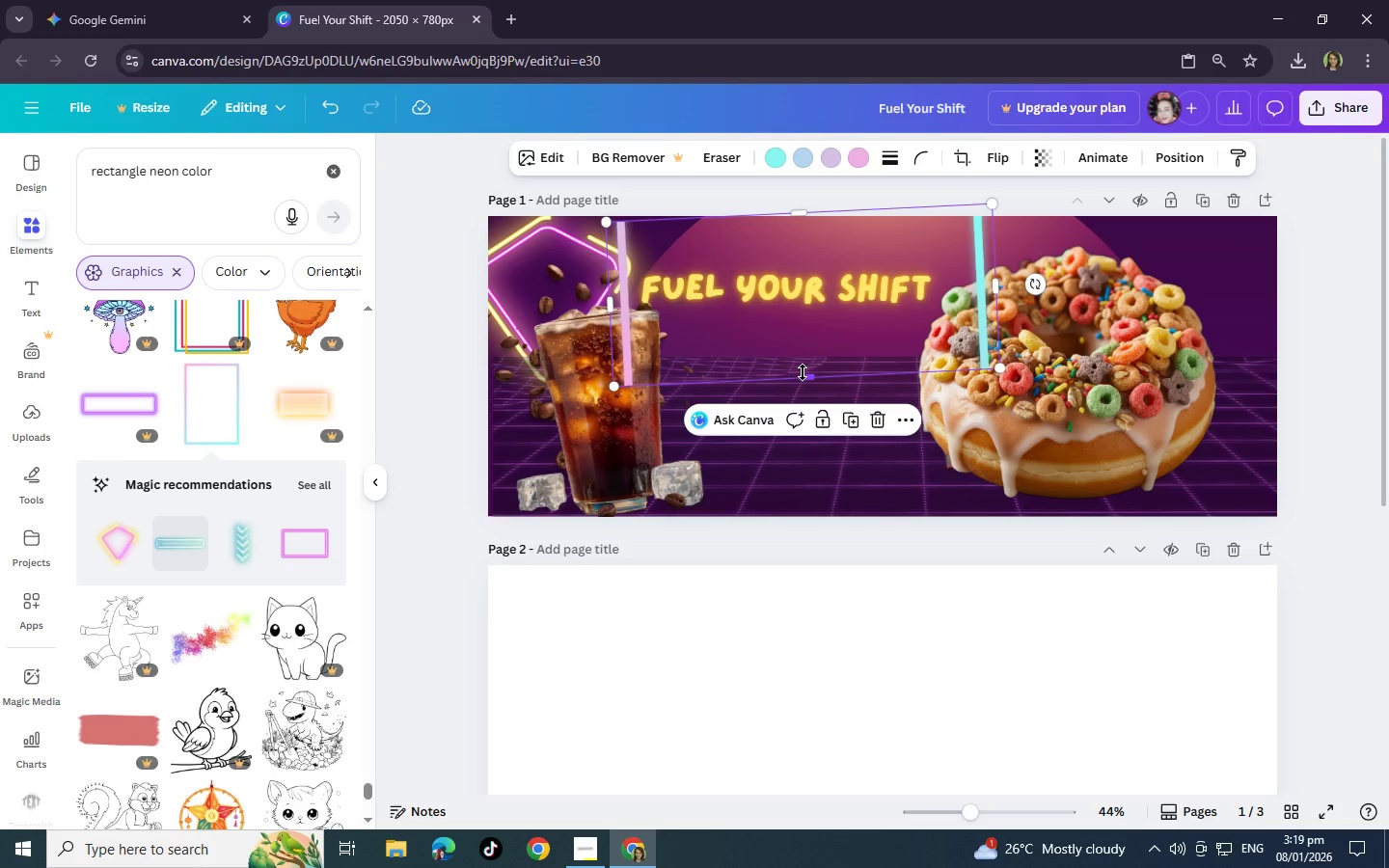 
left_click_drag(start_coordinate=[803, 373], to_coordinate=[804, 450])
 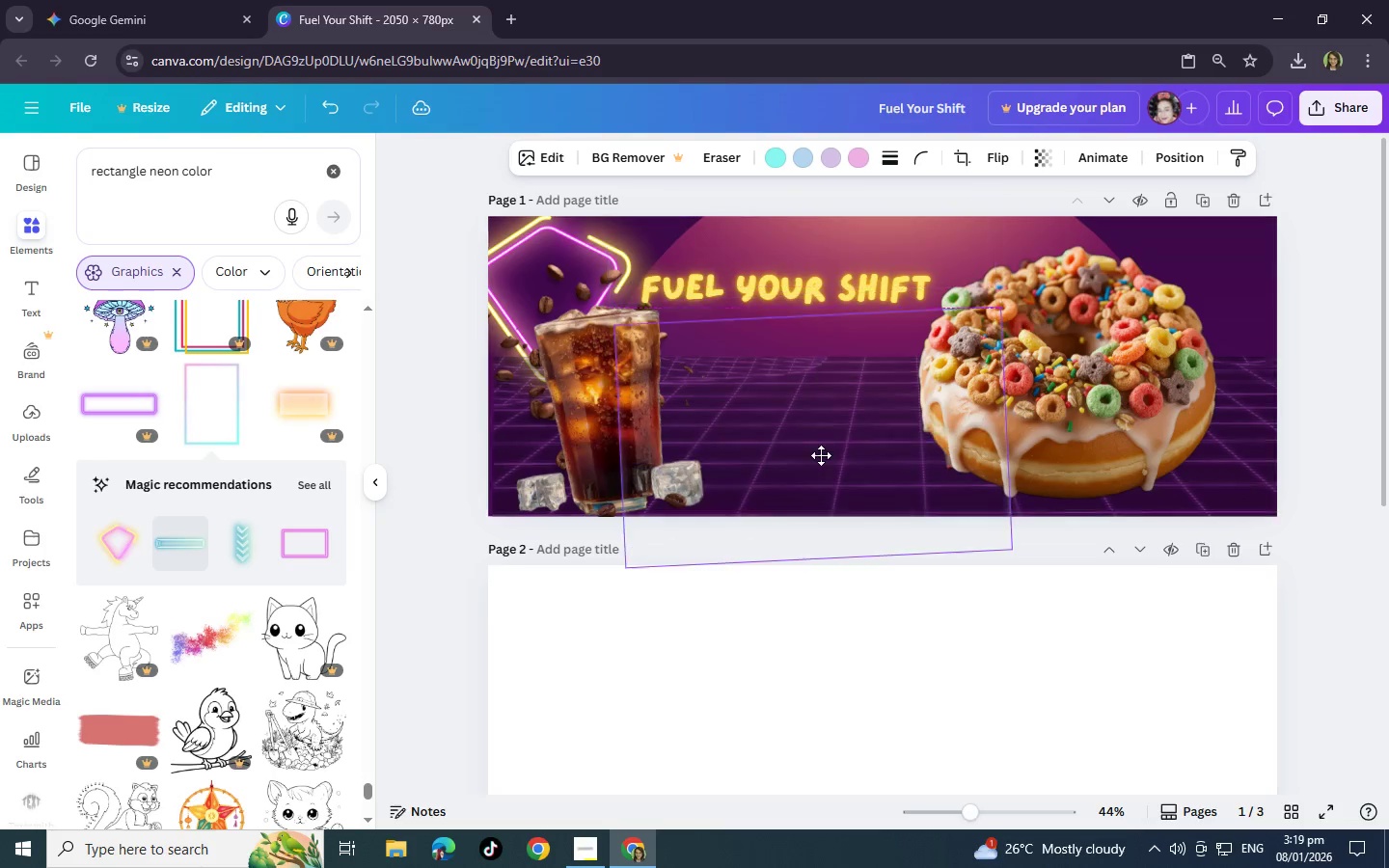 
left_click_drag(start_coordinate=[812, 345], to_coordinate=[815, 385])
 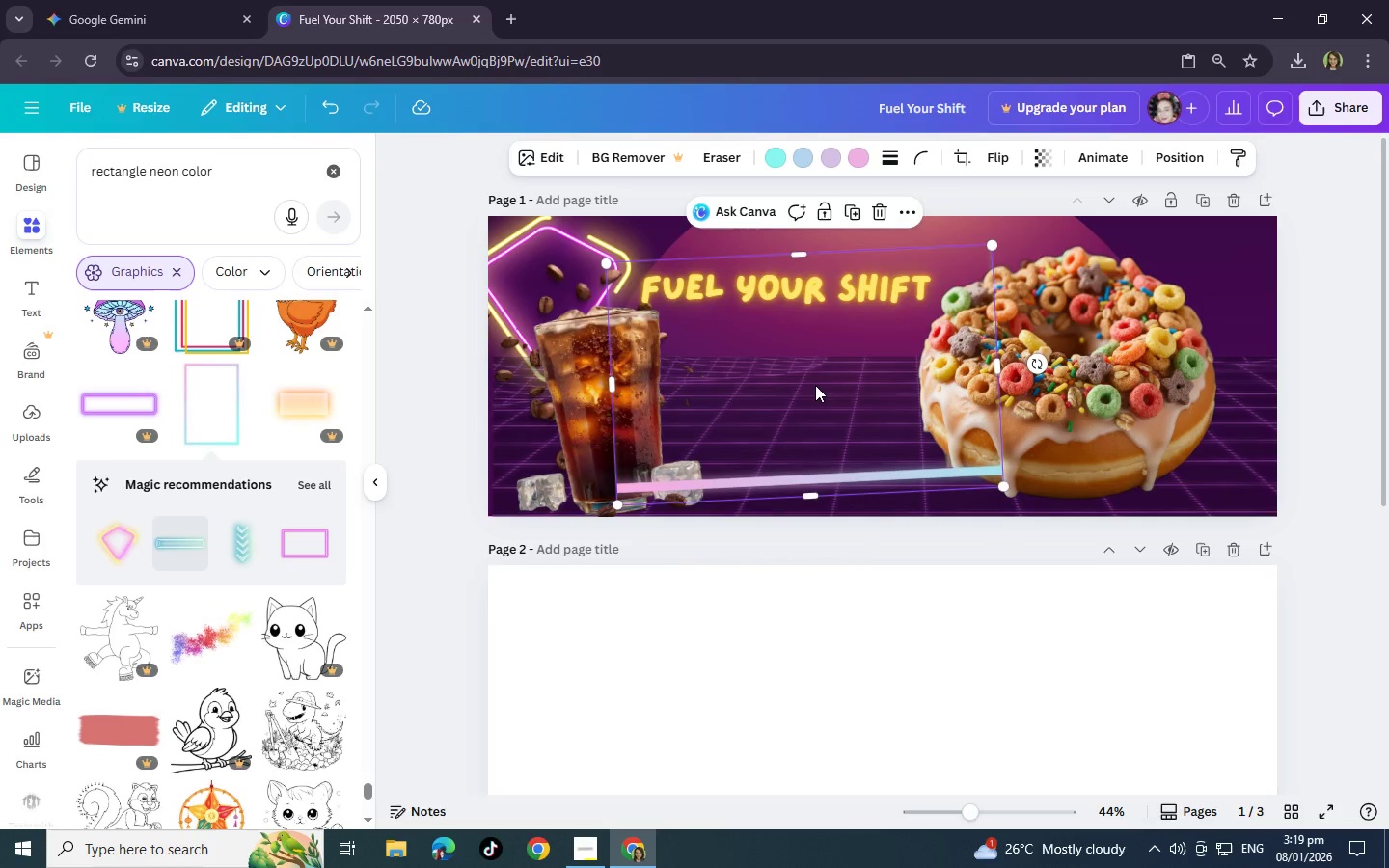 
key(Control+Z)
 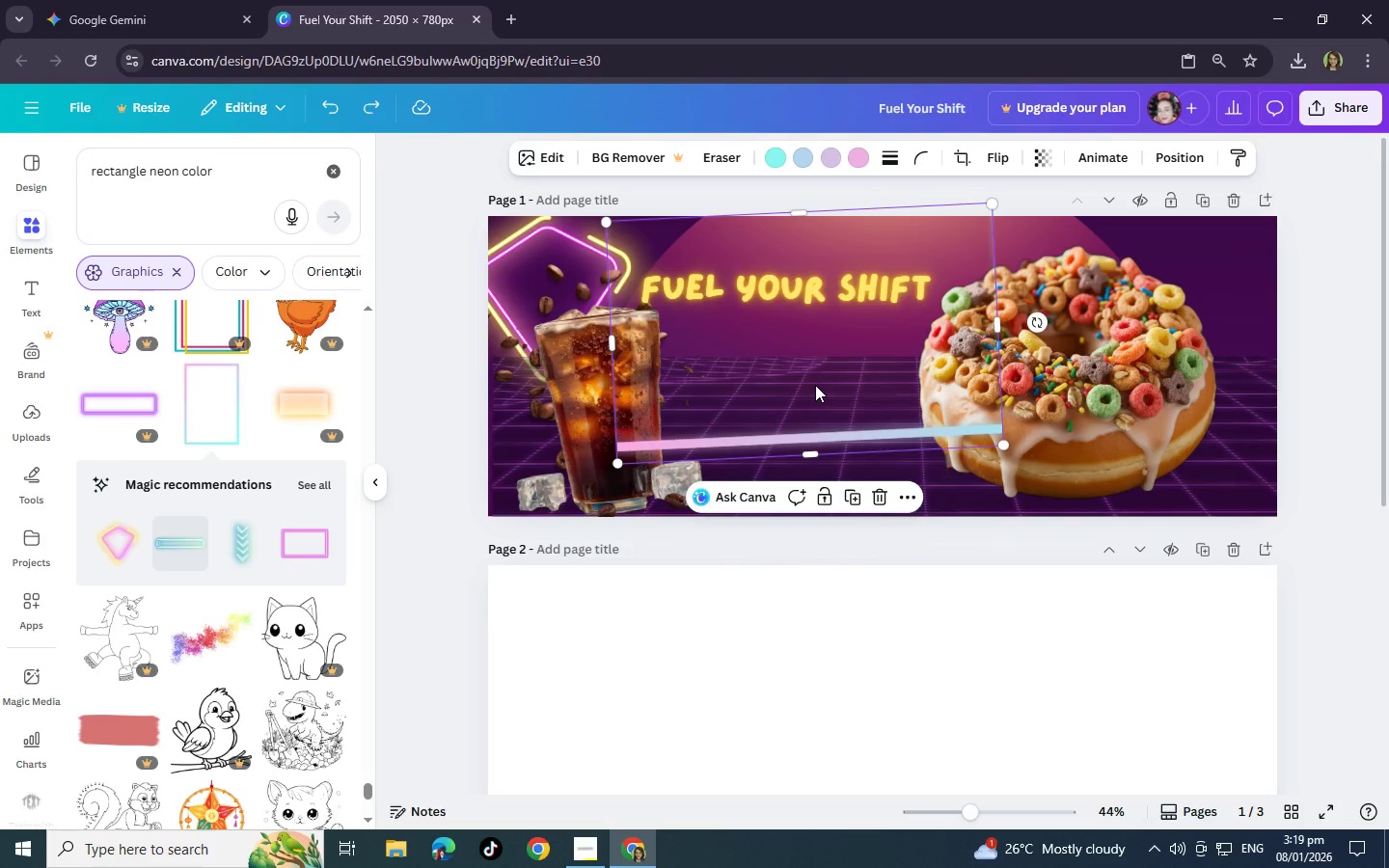 
key(Control+Z)
 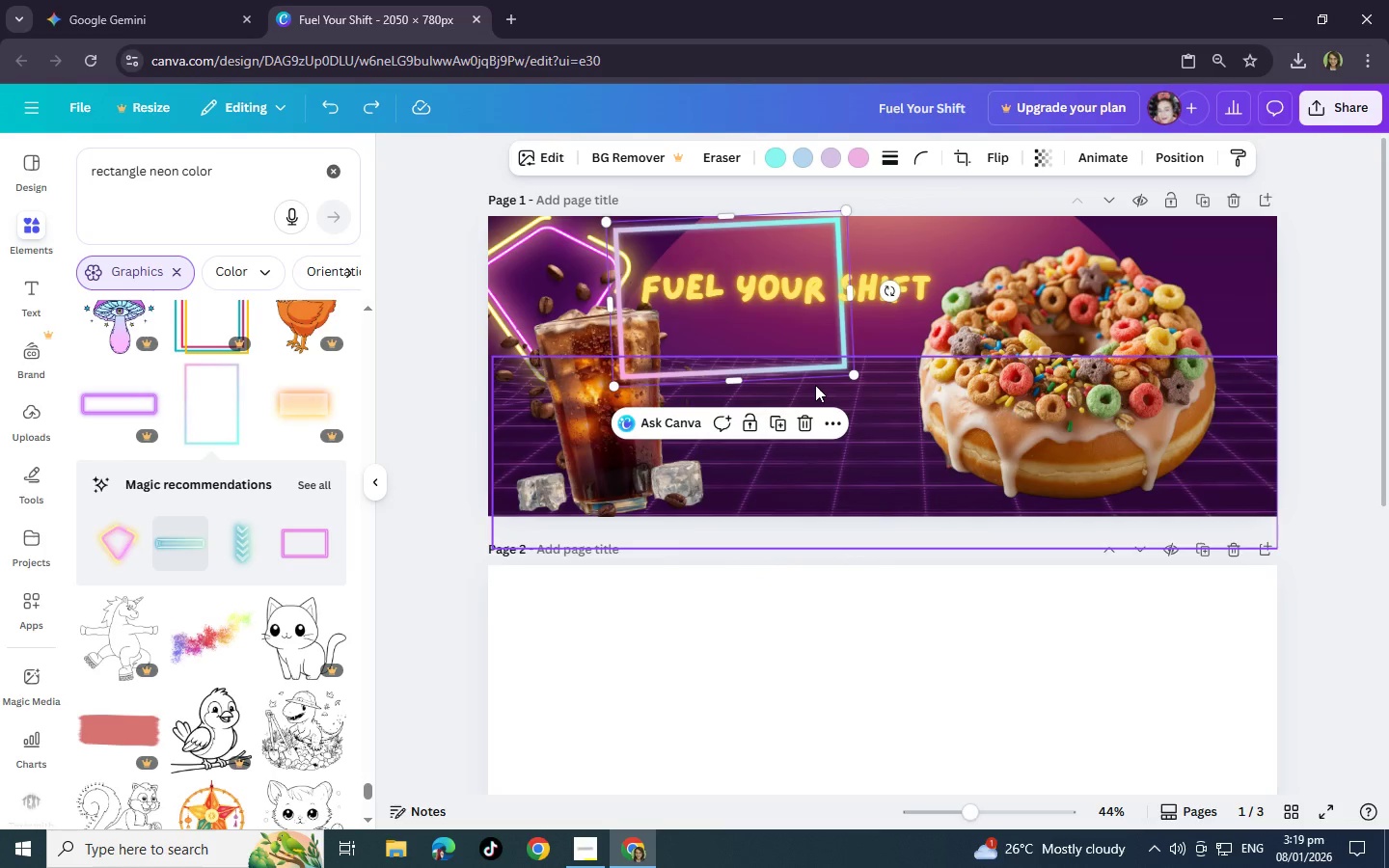 
key(Control+Z)
 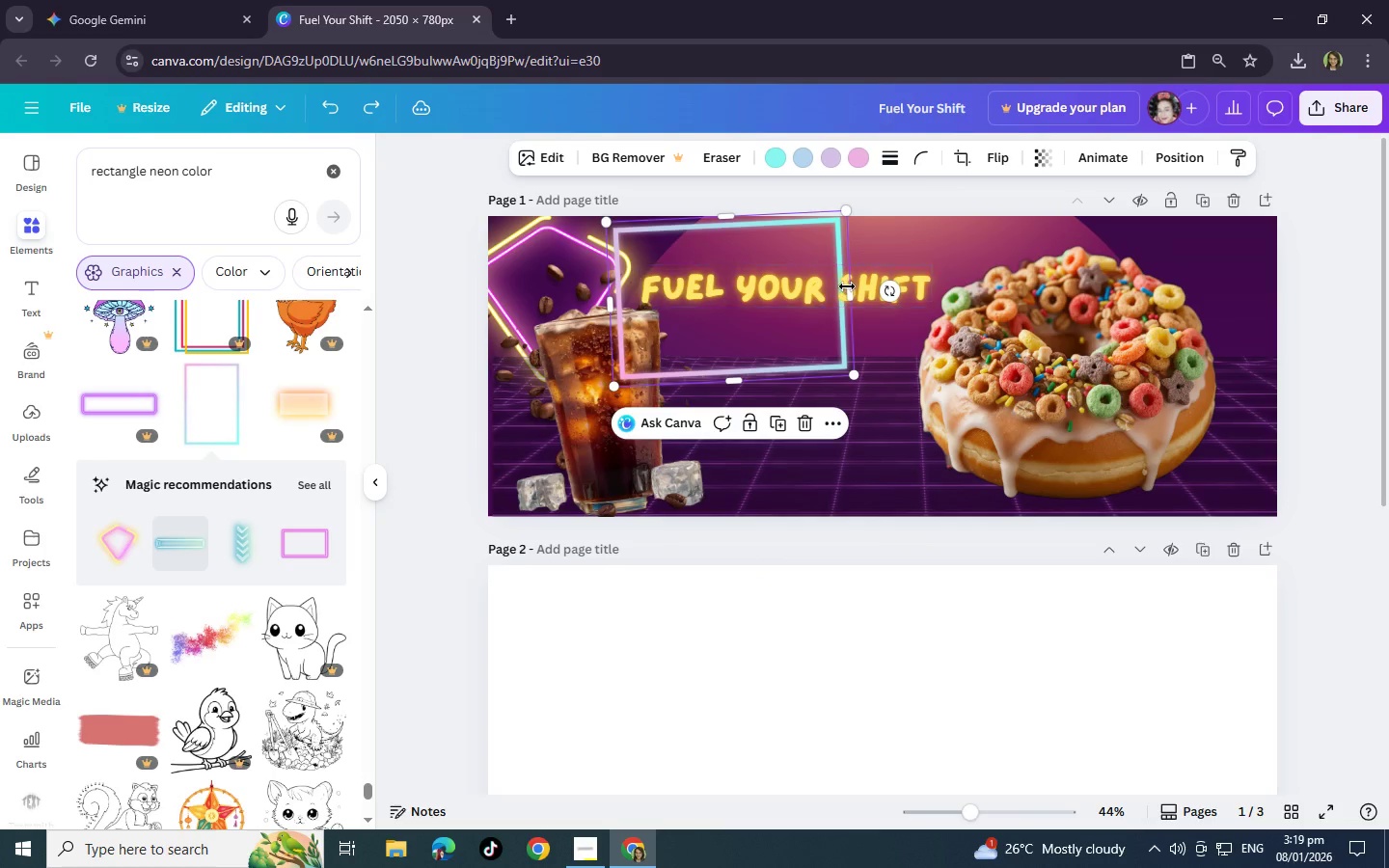 
left_click_drag(start_coordinate=[847, 286], to_coordinate=[819, 301])
 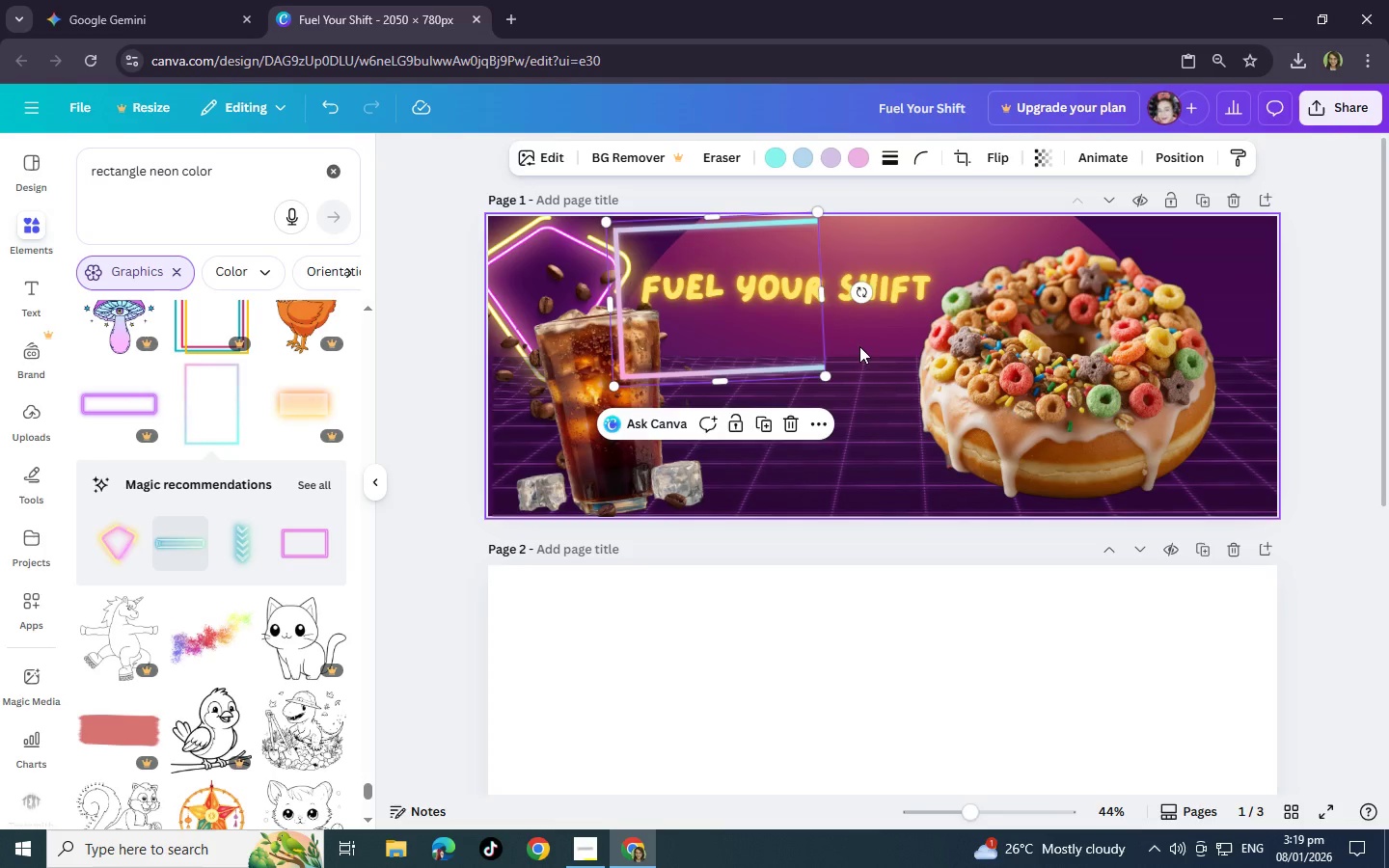 
left_click([860, 348])
 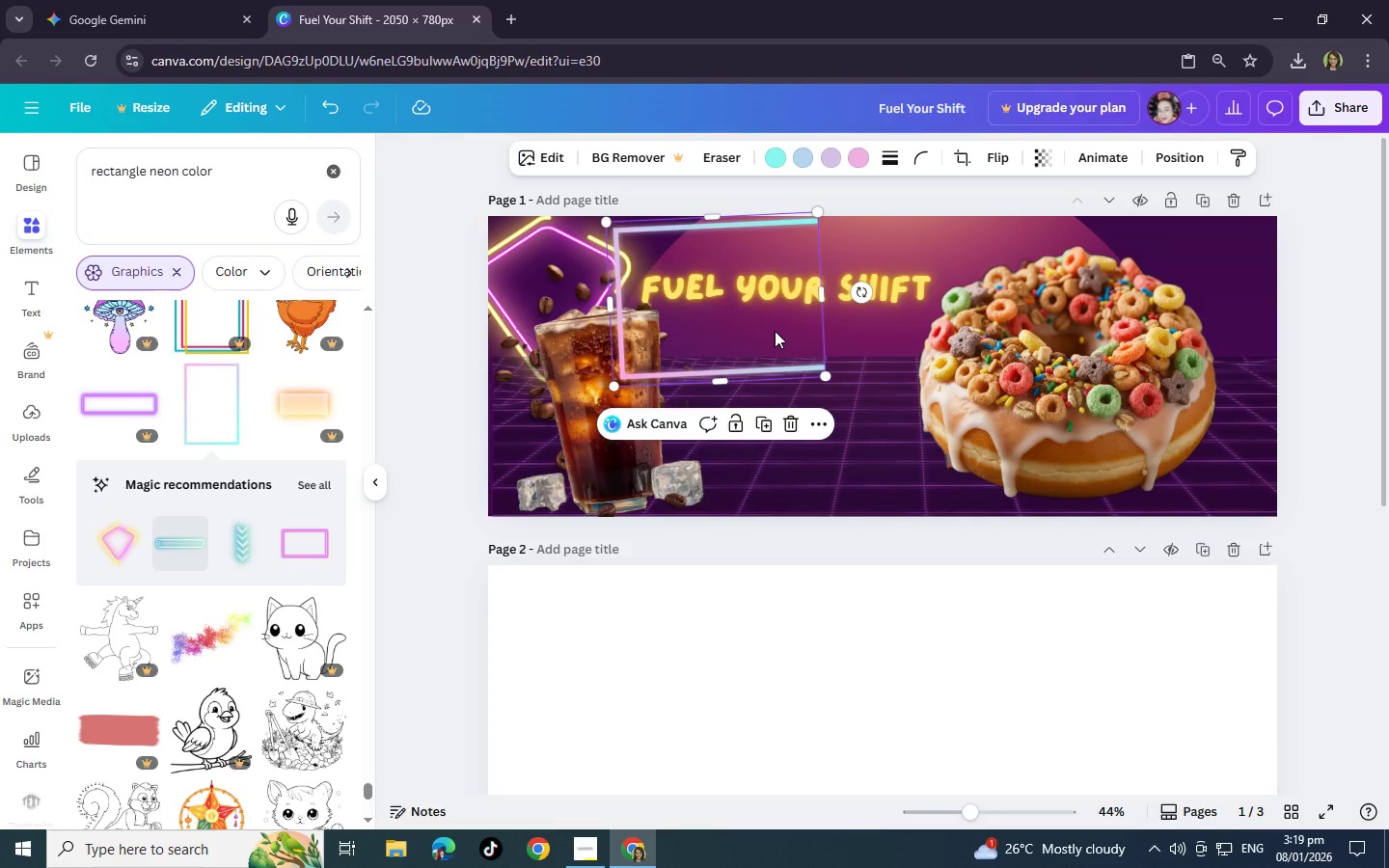 
left_click([775, 331])
 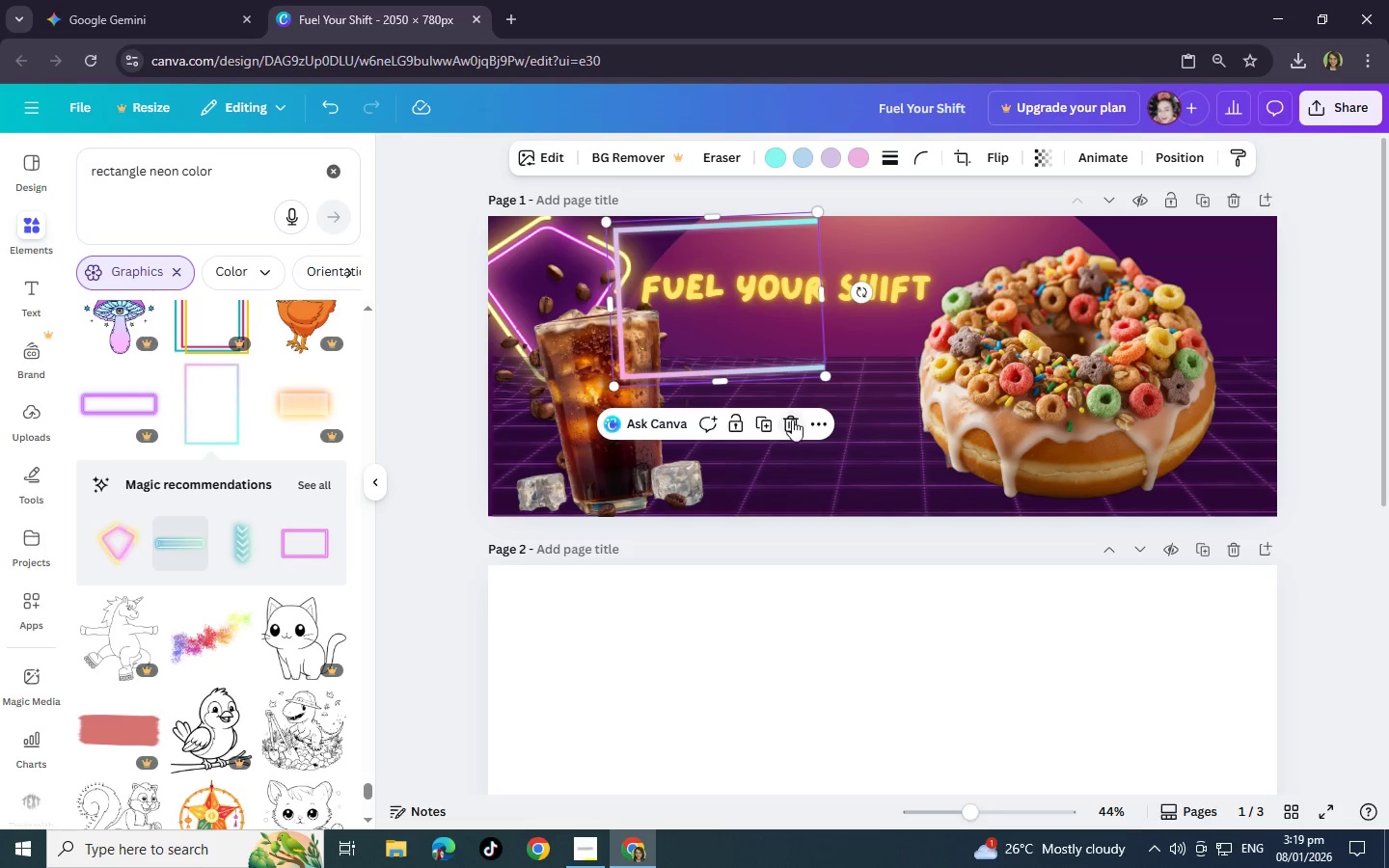 
left_click([792, 420])
 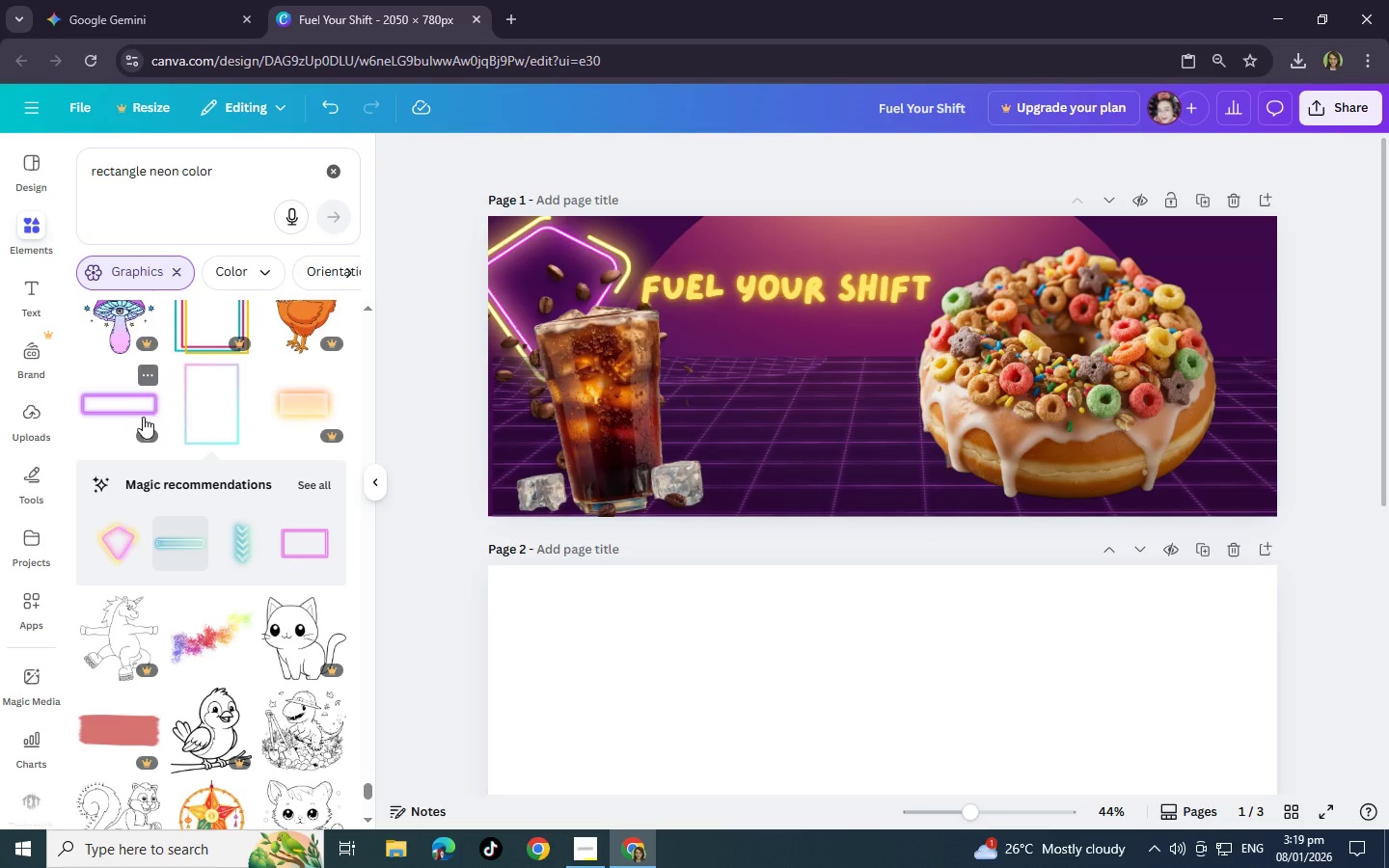 
scroll: coordinate [319, 551], scroll_direction: down, amount: 5.0
 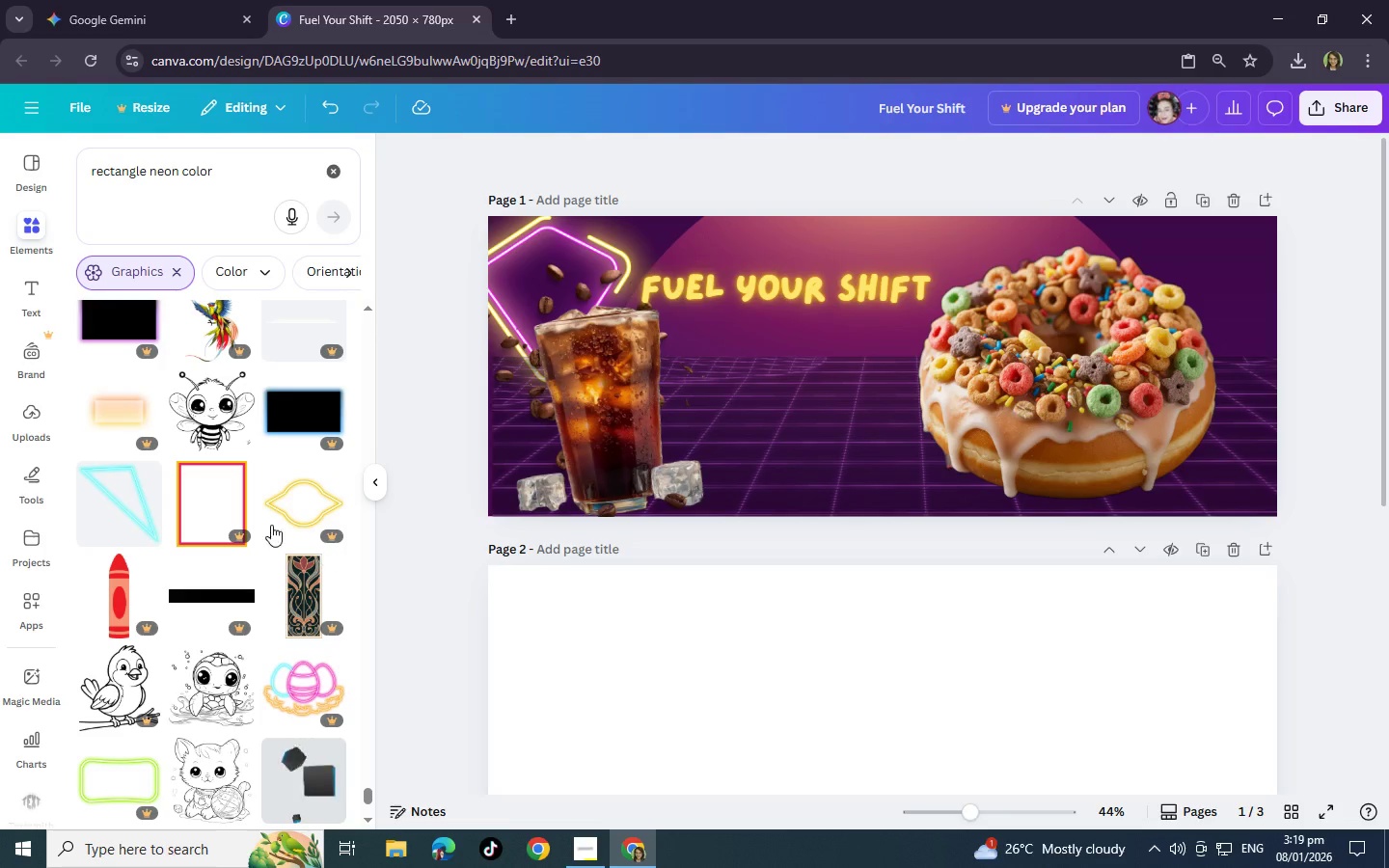 
left_click([119, 477])
 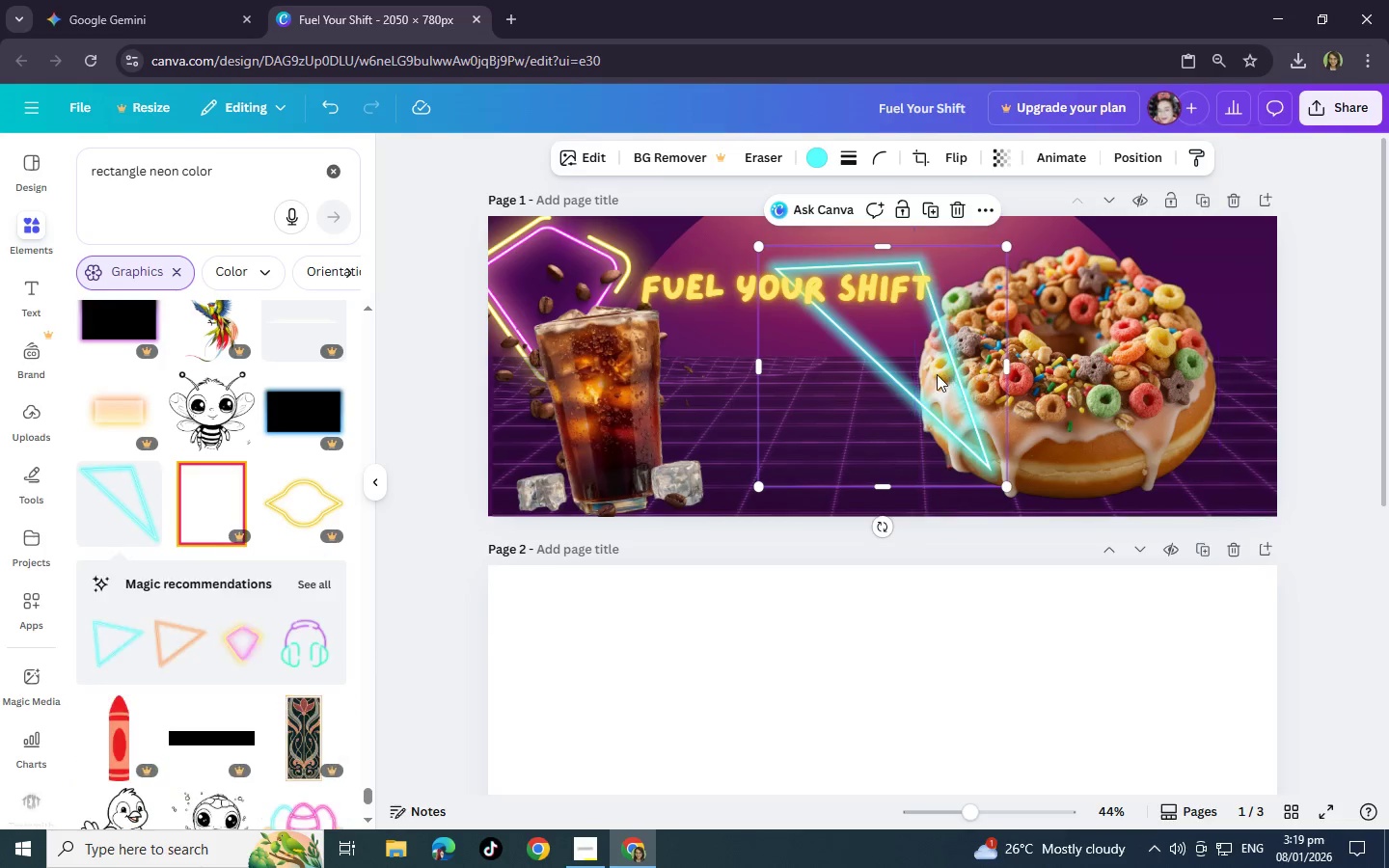 
left_click_drag(start_coordinate=[937, 374], to_coordinate=[1224, 341])
 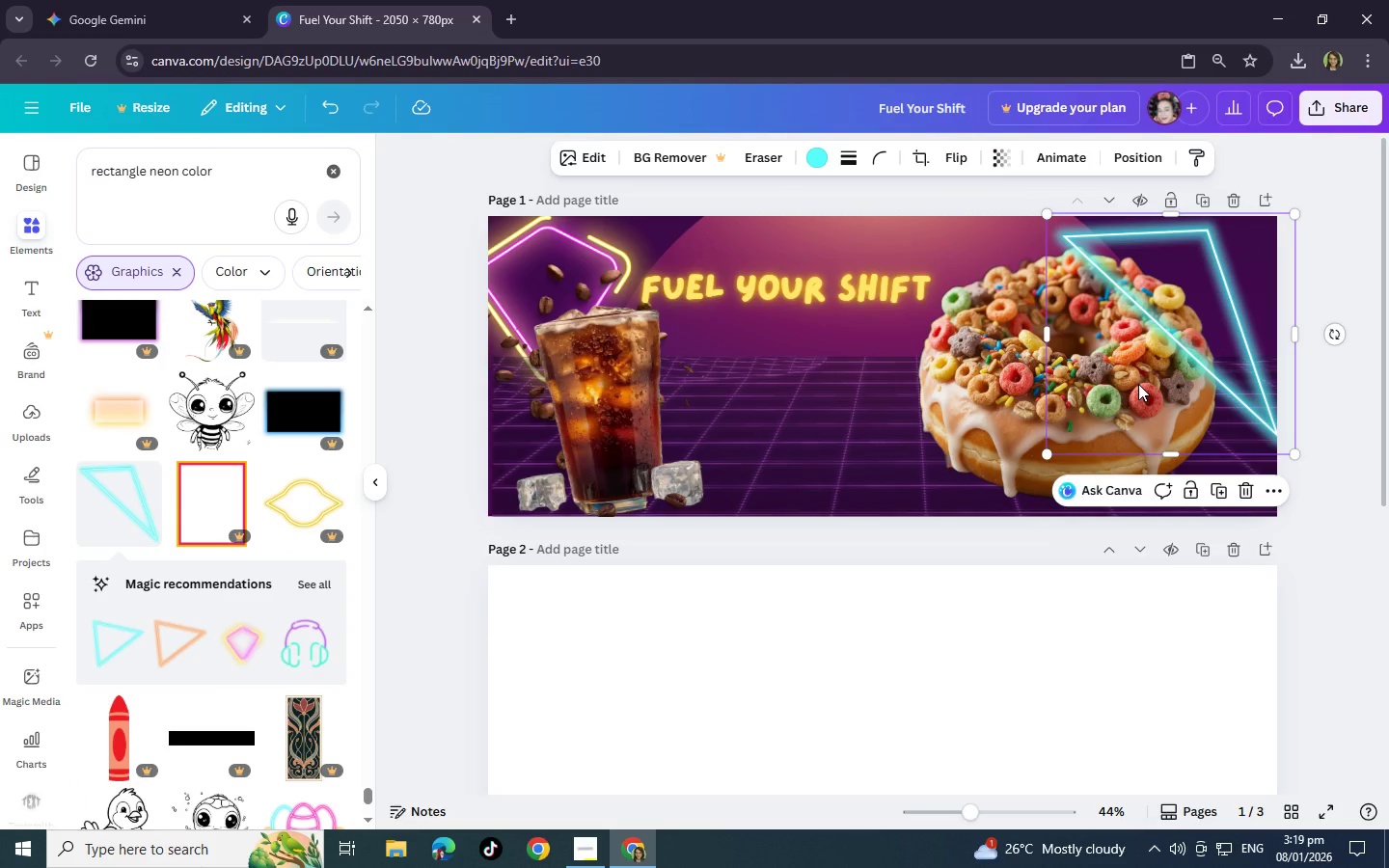 
left_click([1137, 387])
 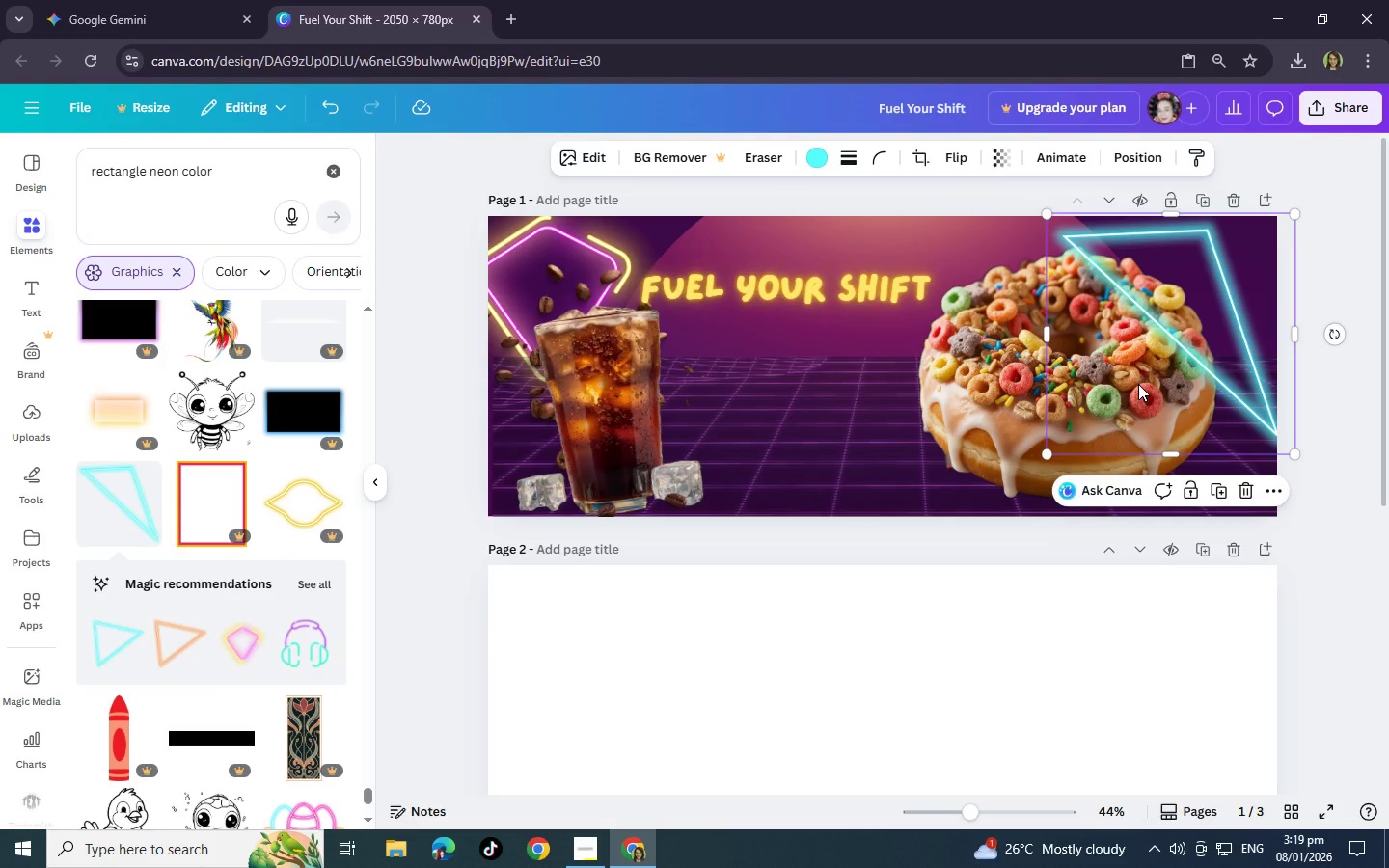 
right_click([1137, 387])
 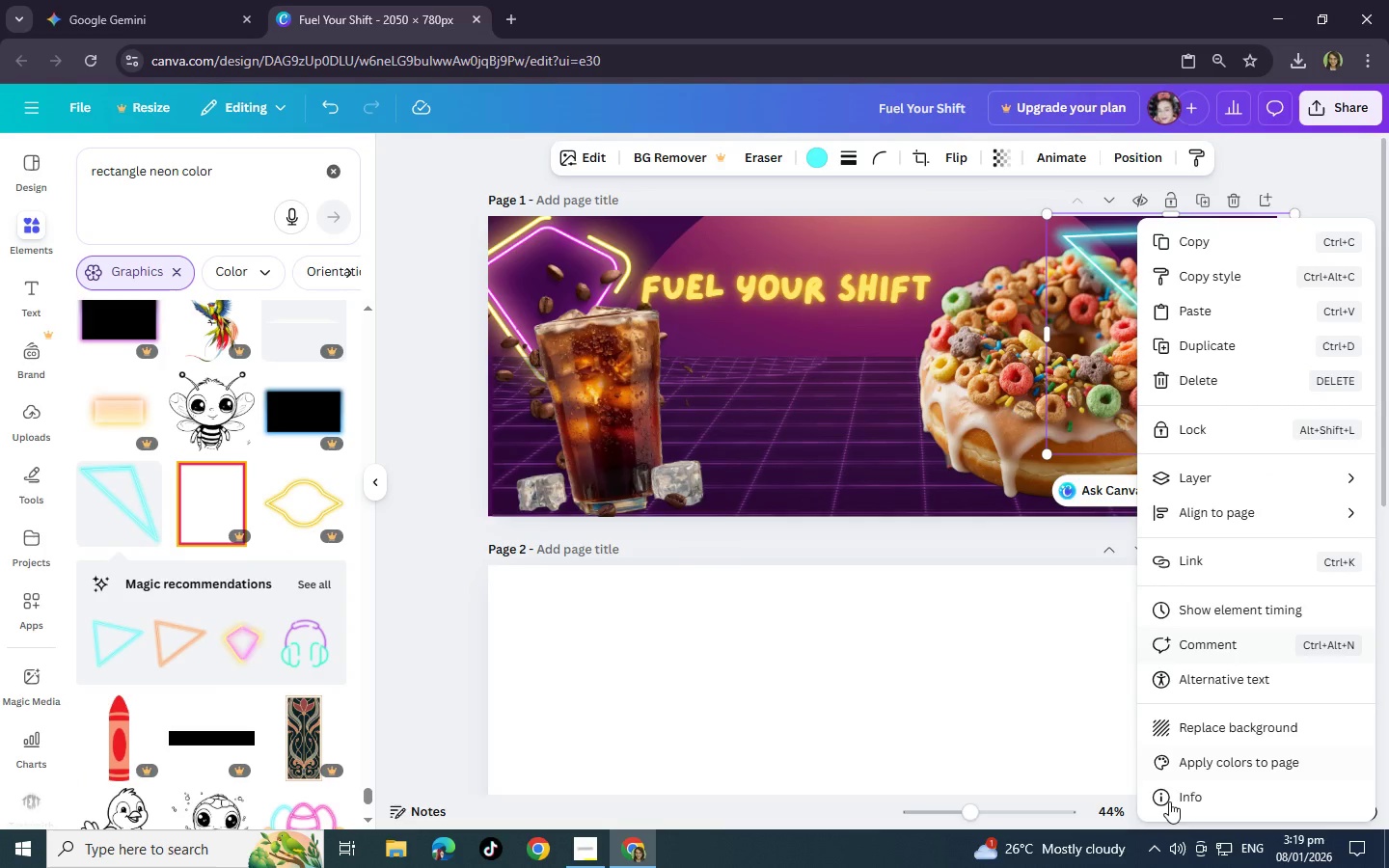 
scroll: coordinate [1204, 743], scroll_direction: down, amount: 2.0
 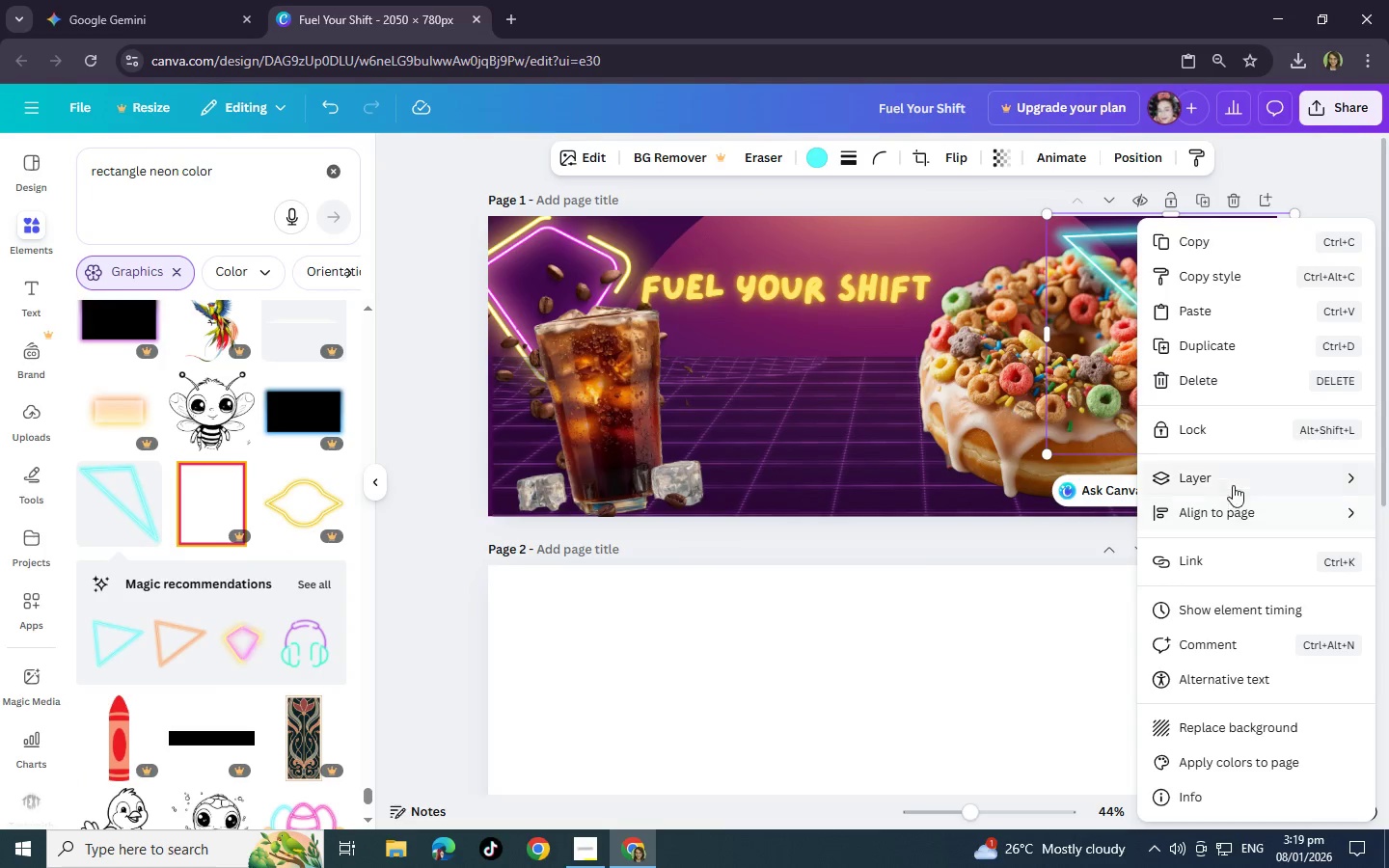 
left_click([1229, 473])
 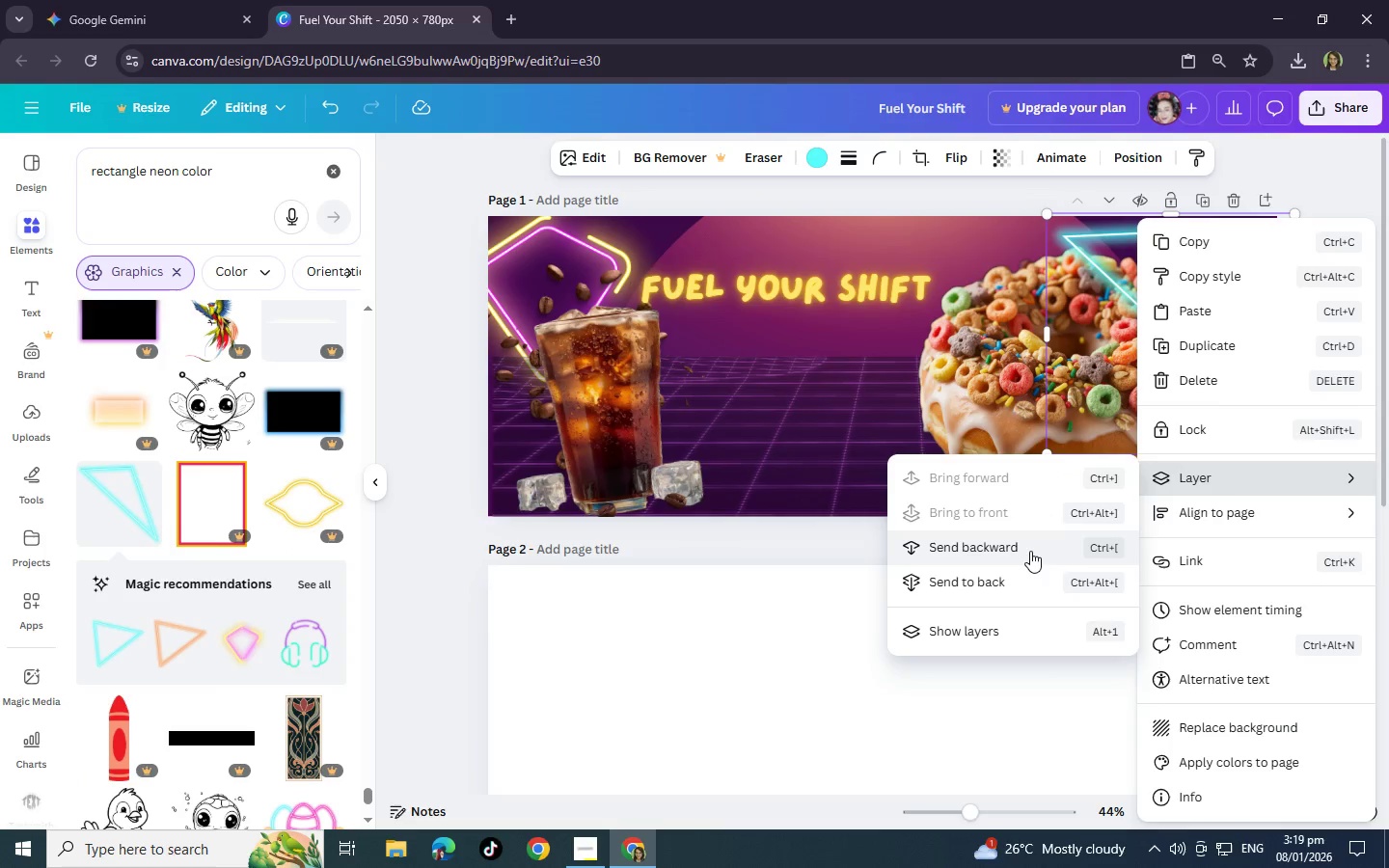 
left_click([1030, 551])
 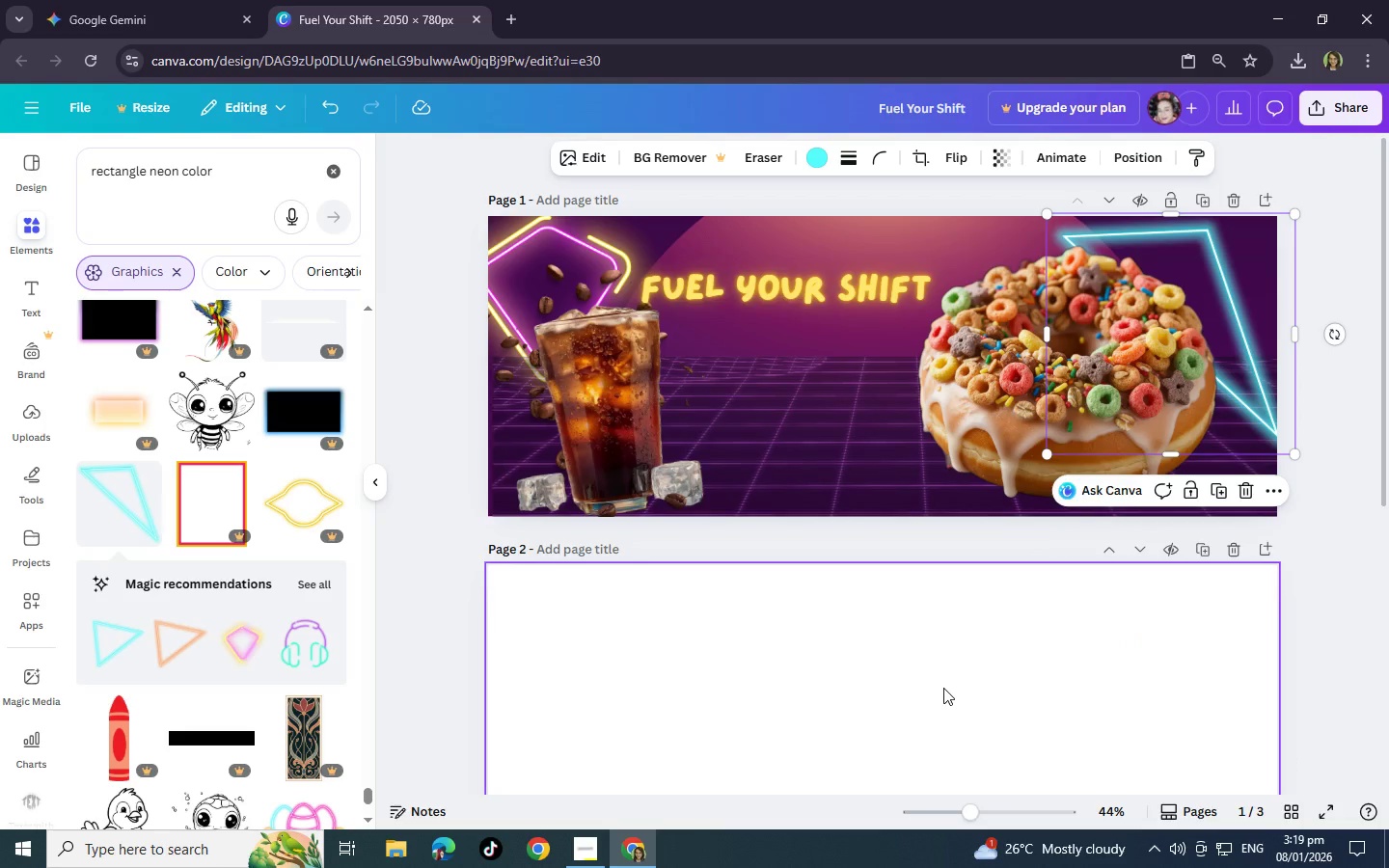 
left_click([944, 692])
 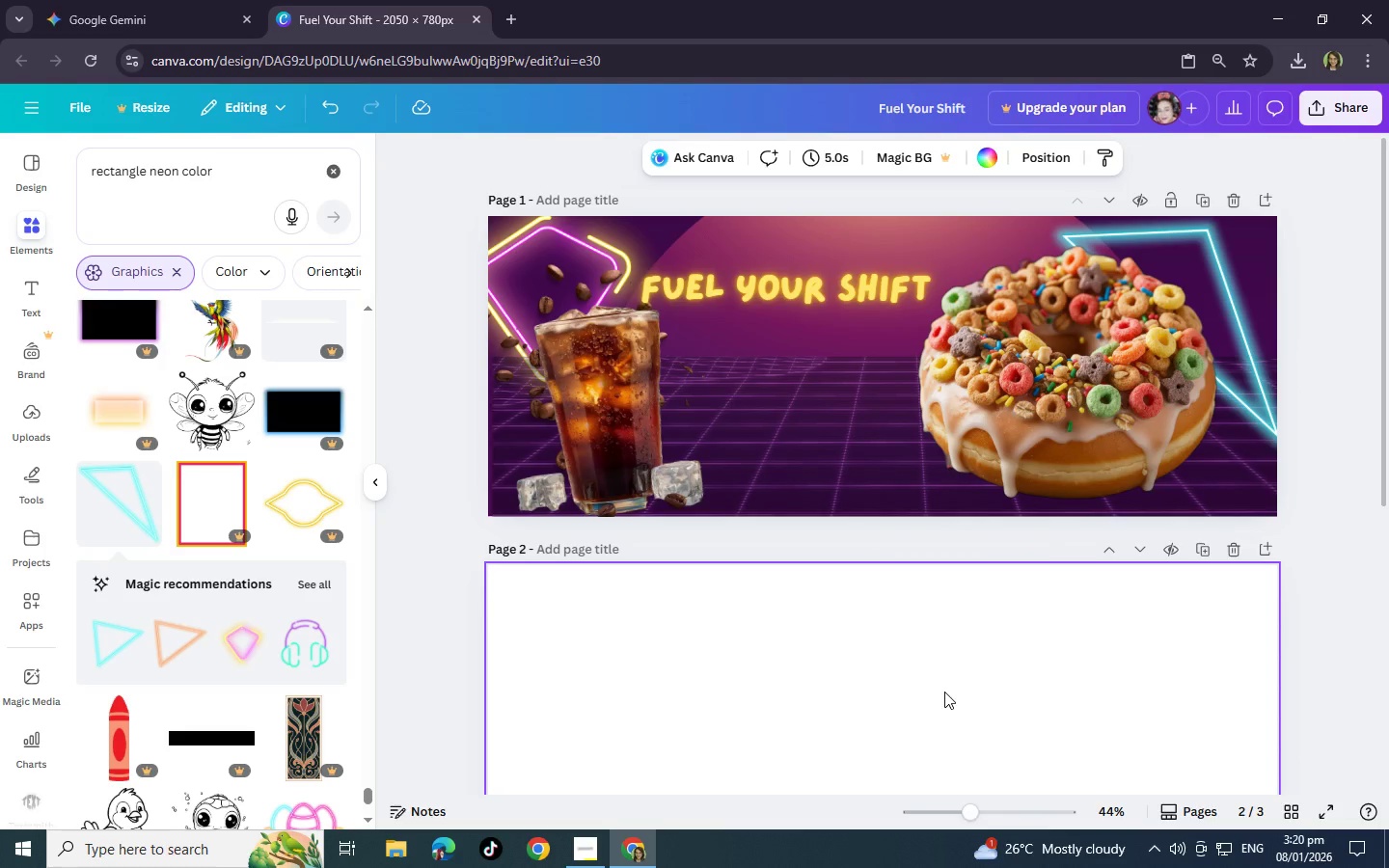 
wait(18.53)
 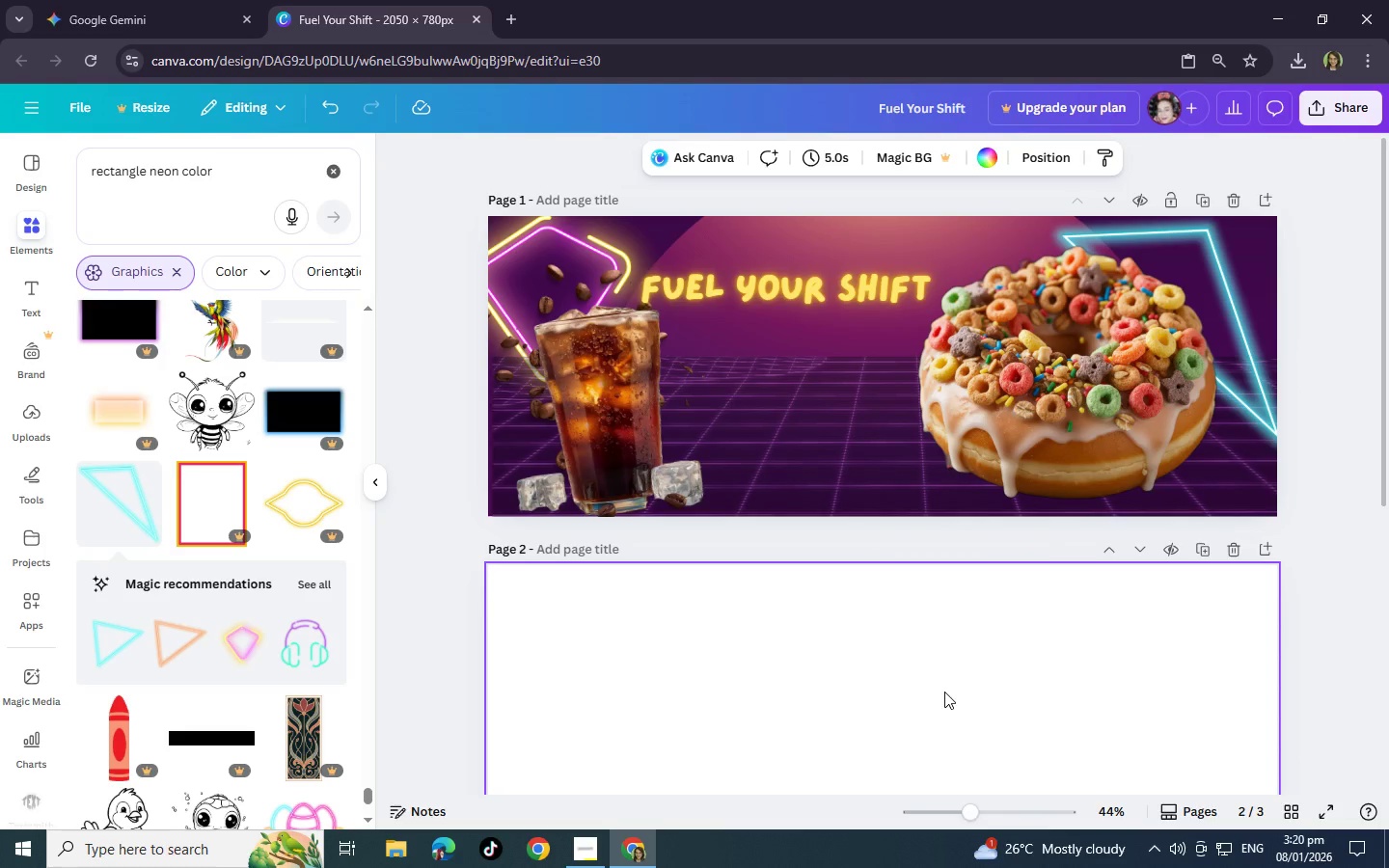 
left_click([767, 294])
 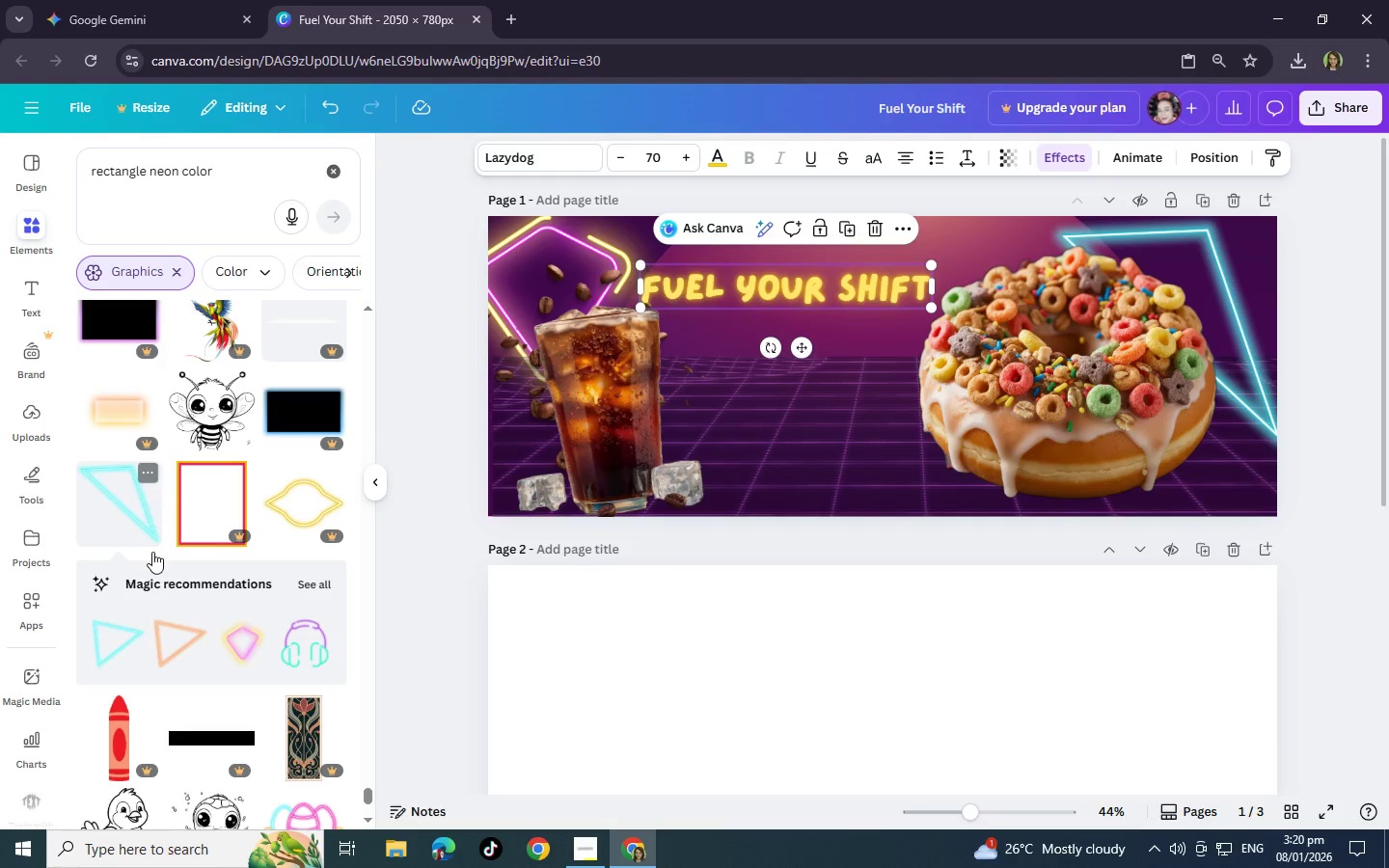 
scroll: coordinate [192, 585], scroll_direction: down, amount: 6.0
 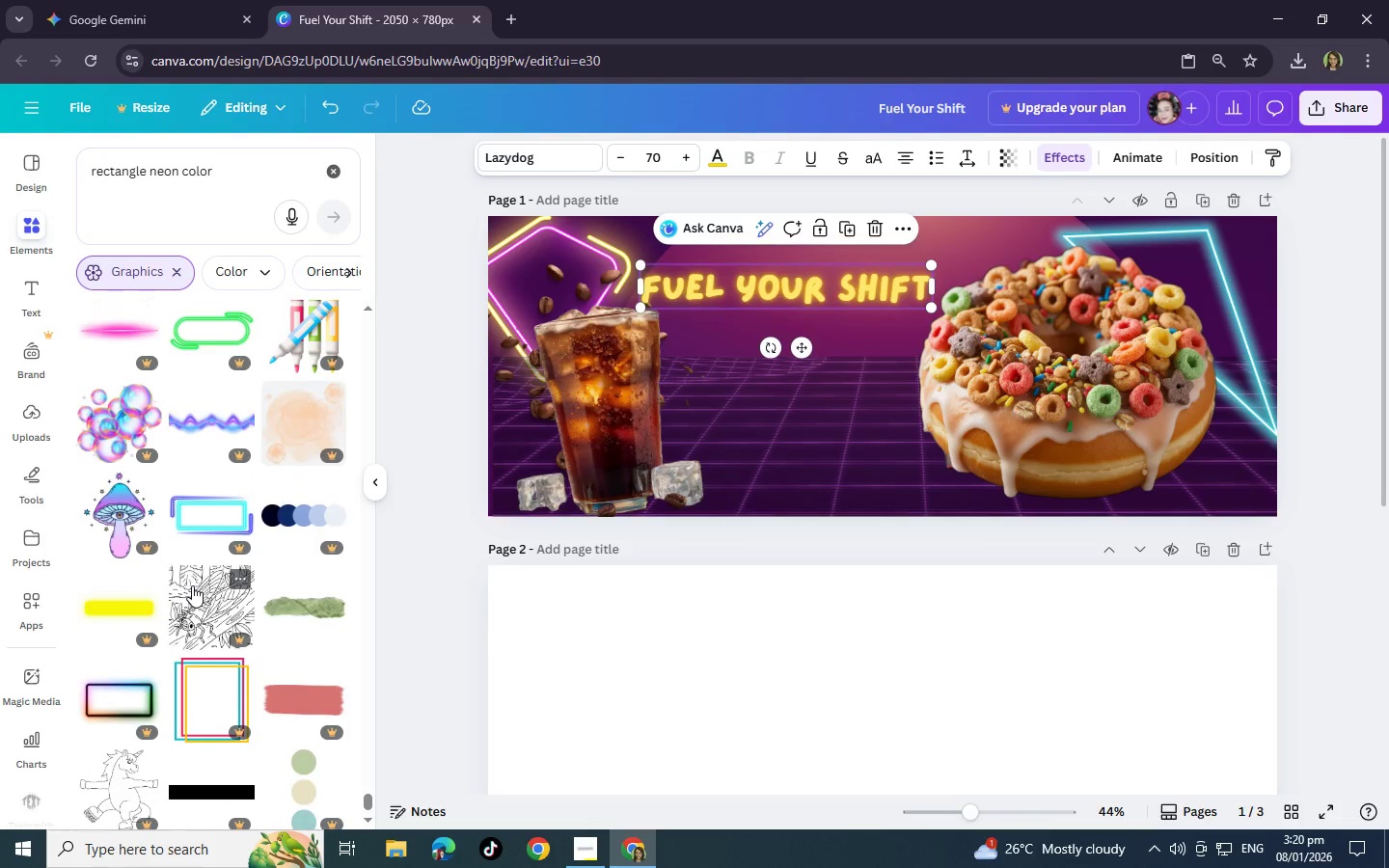 
scroll: coordinate [192, 585], scroll_direction: up, amount: 2.0
 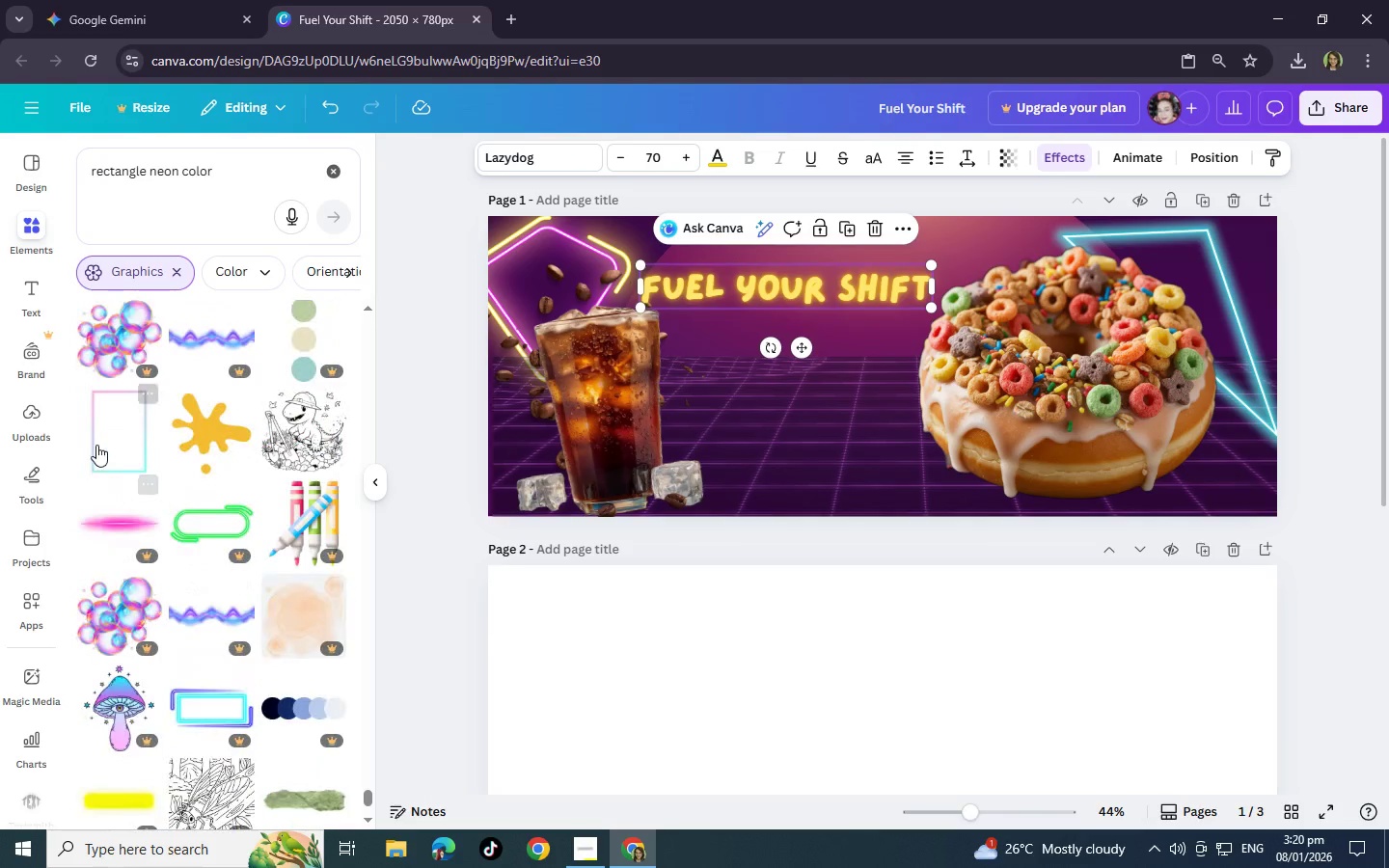 
left_click([98, 444])
 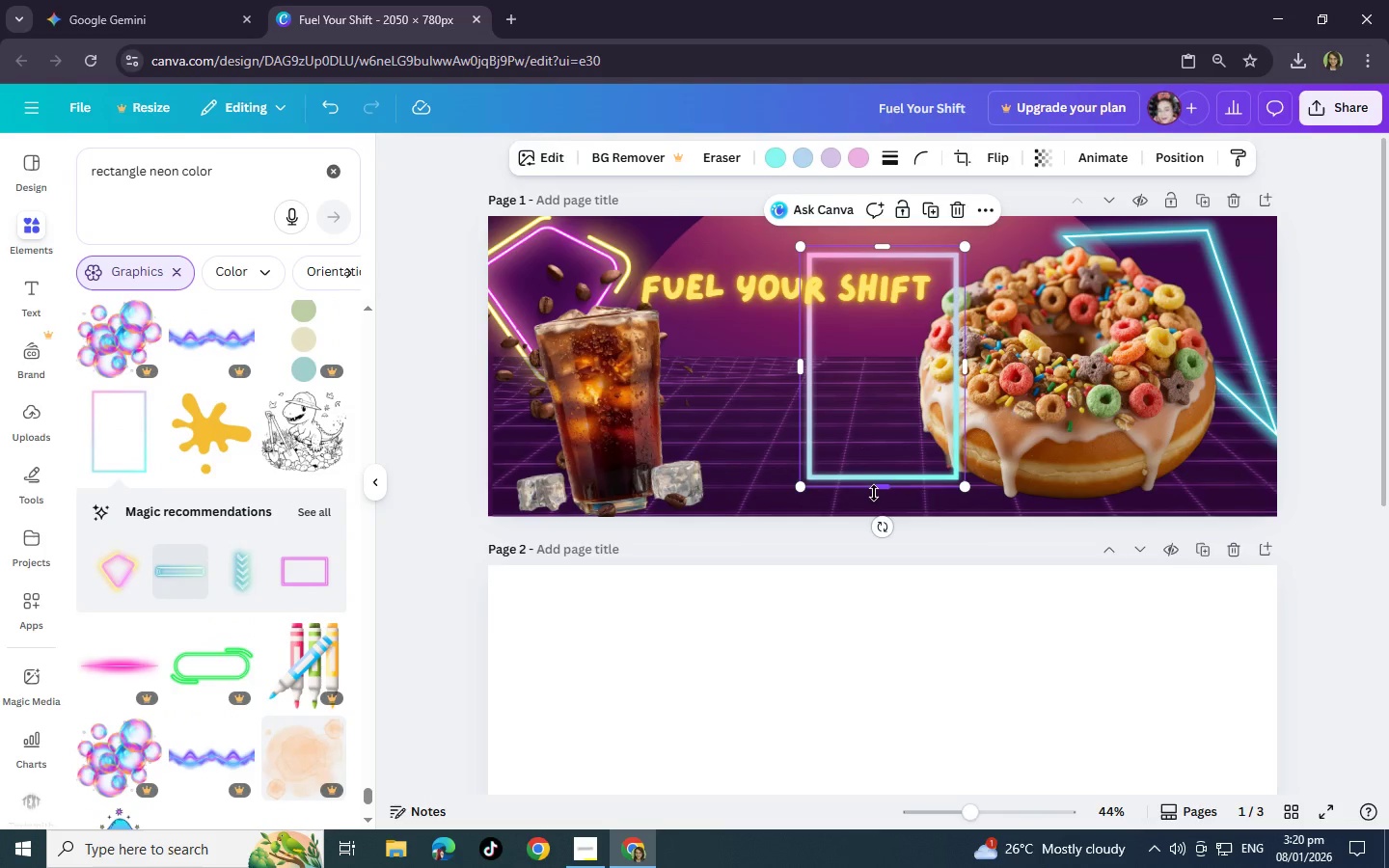 
left_click_drag(start_coordinate=[881, 525], to_coordinate=[1001, 370])
 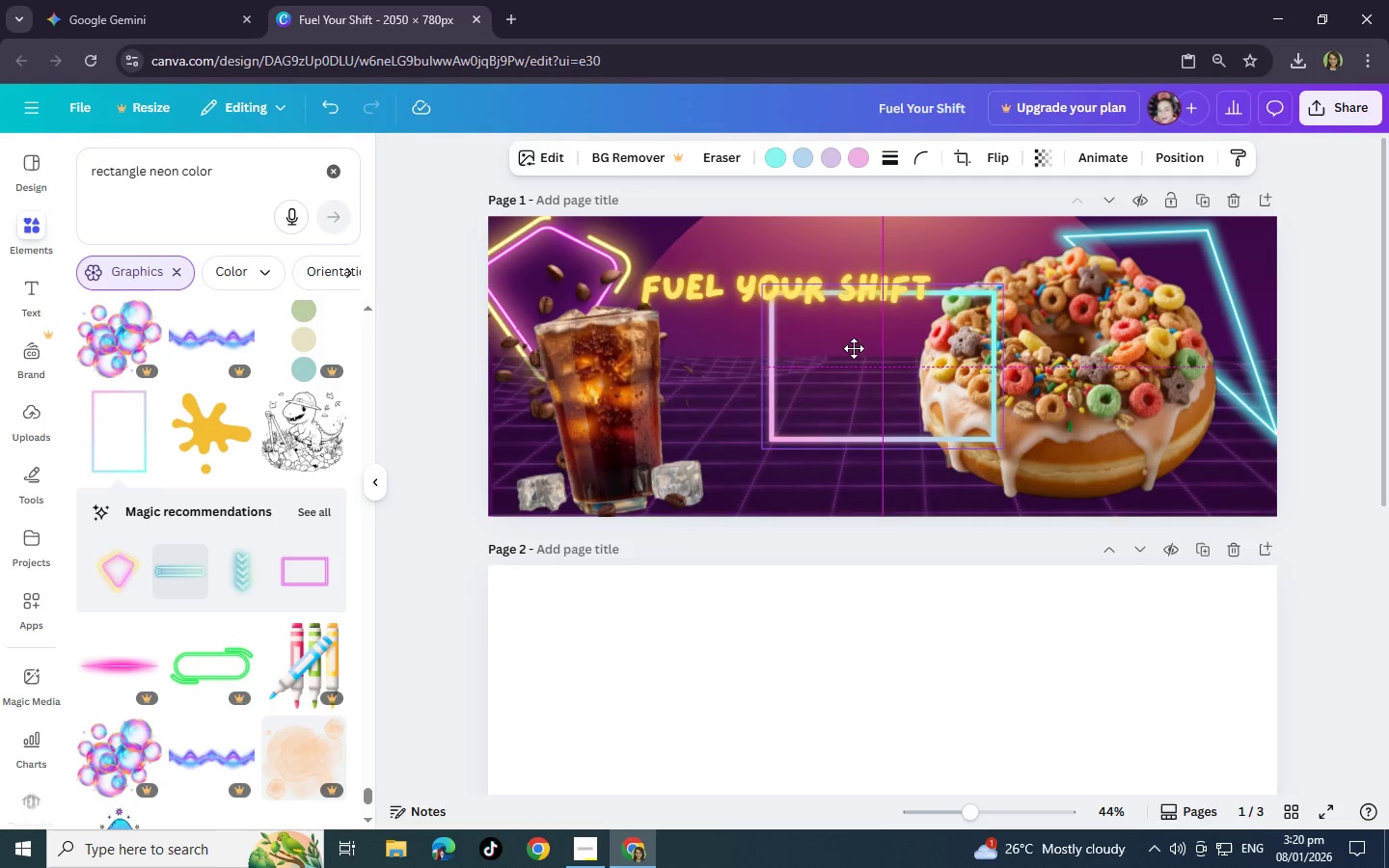 
left_click_drag(start_coordinate=[897, 386], to_coordinate=[763, 321])
 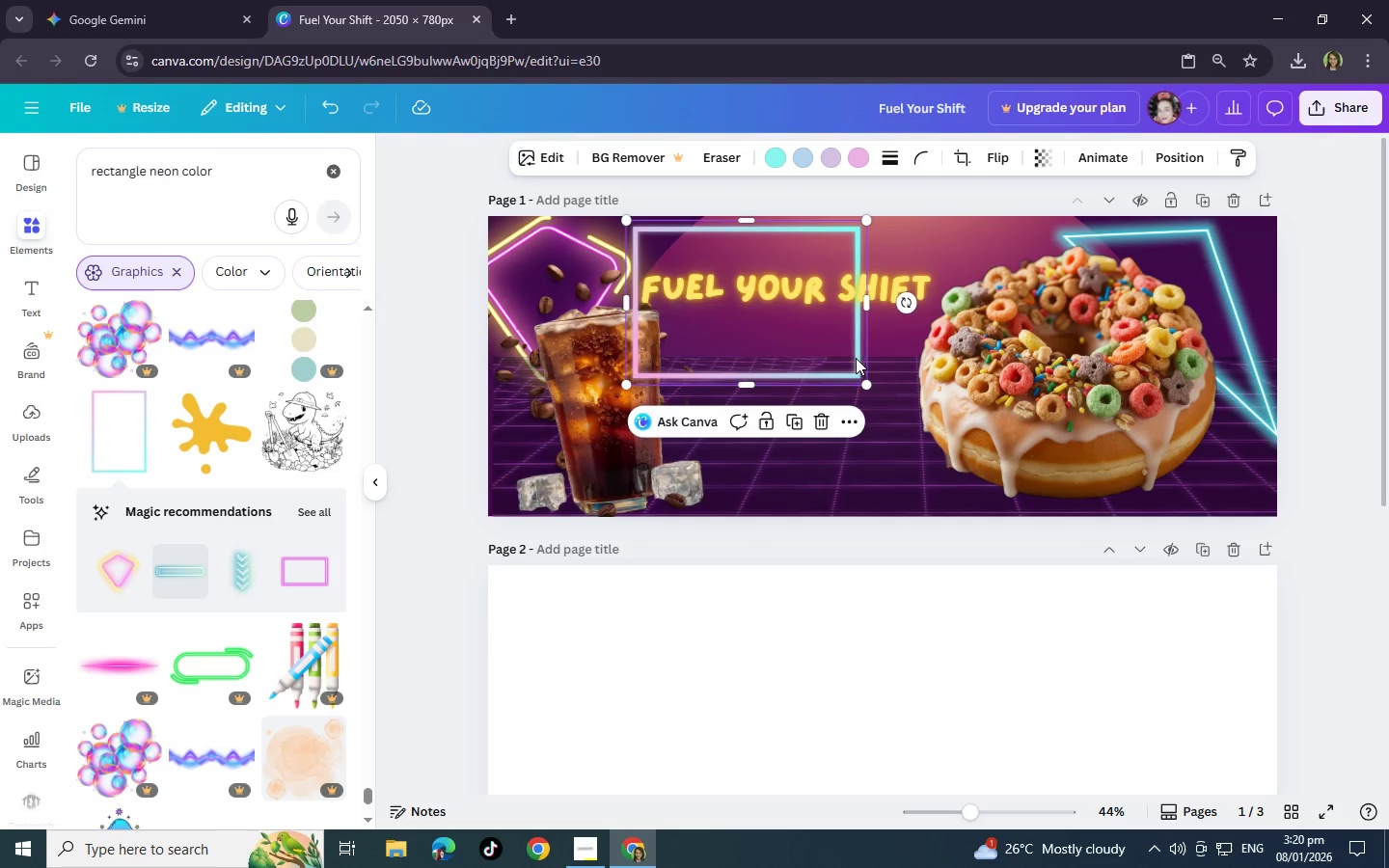 
wait(6.48)
 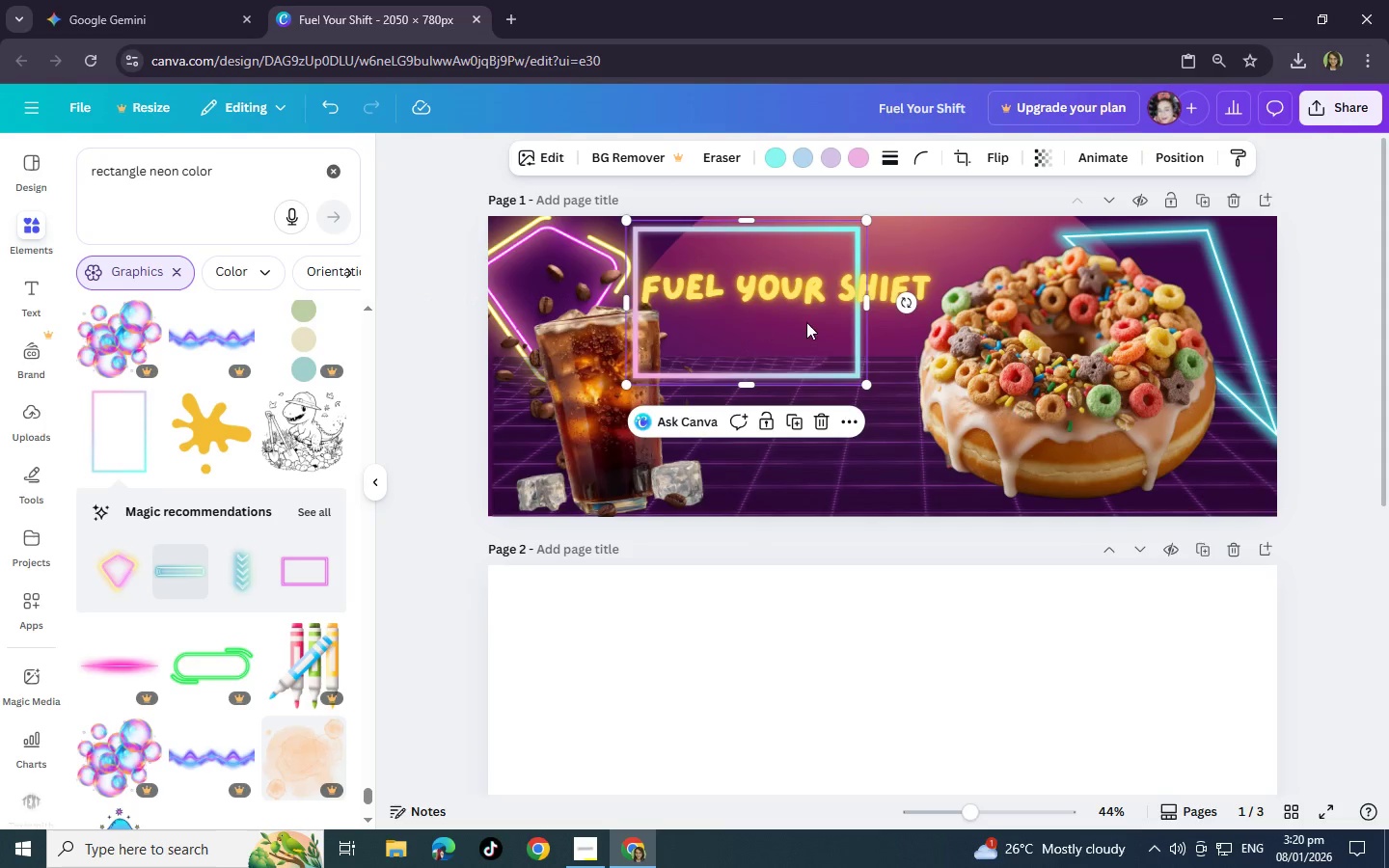 
left_click([814, 426])
 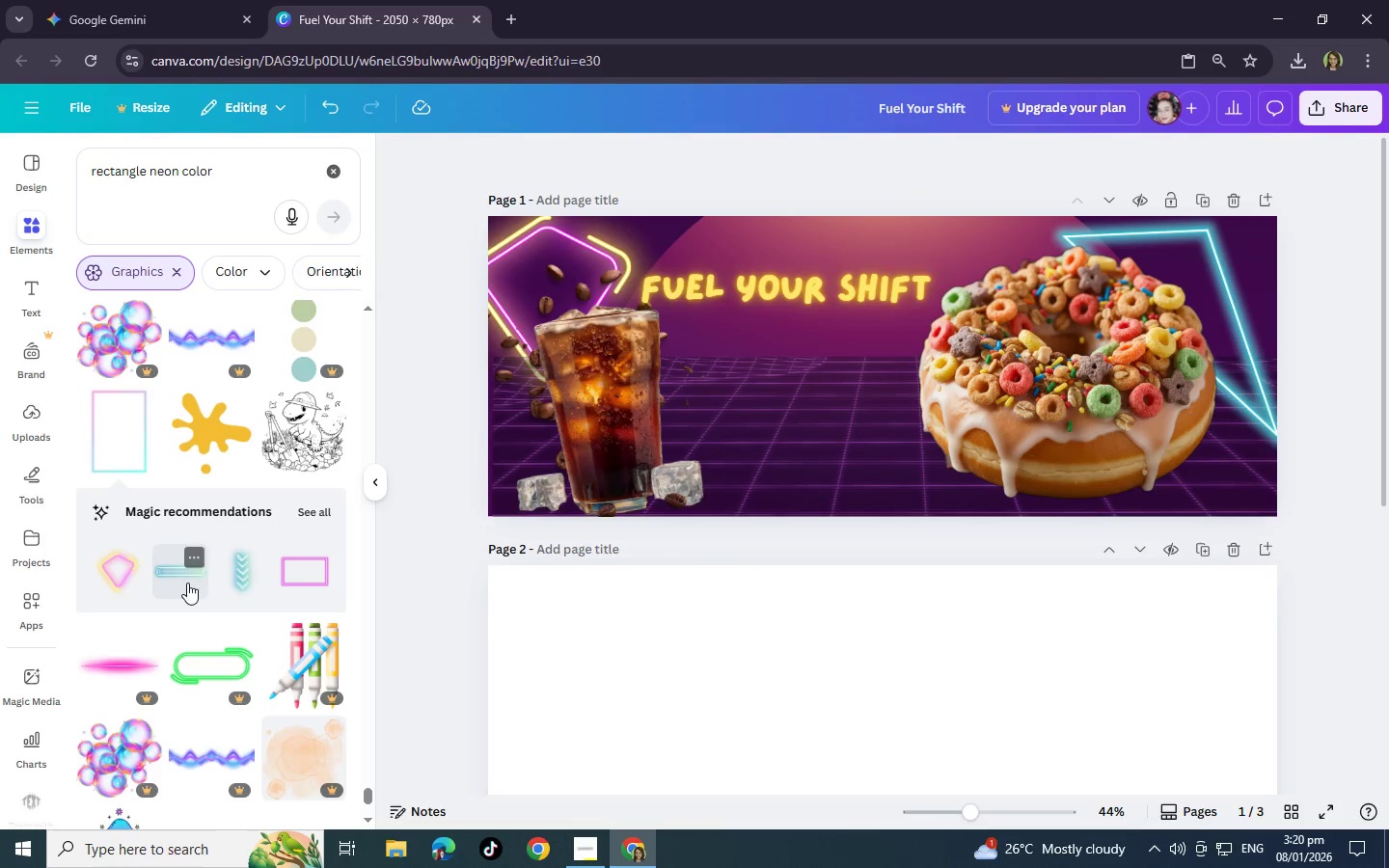 
scroll: coordinate [187, 583], scroll_direction: down, amount: 13.0
 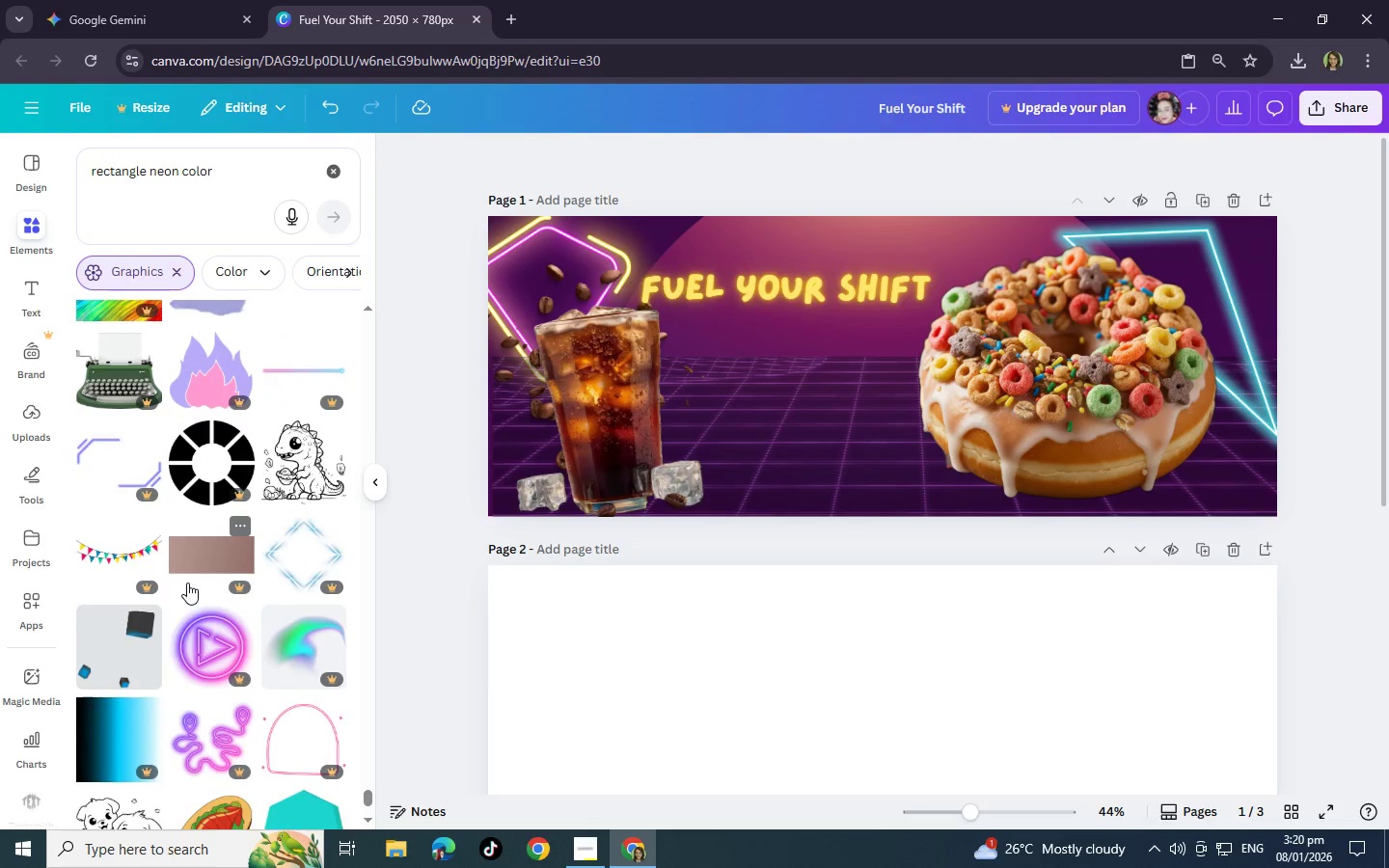 
scroll: coordinate [187, 583], scroll_direction: up, amount: 2.0
 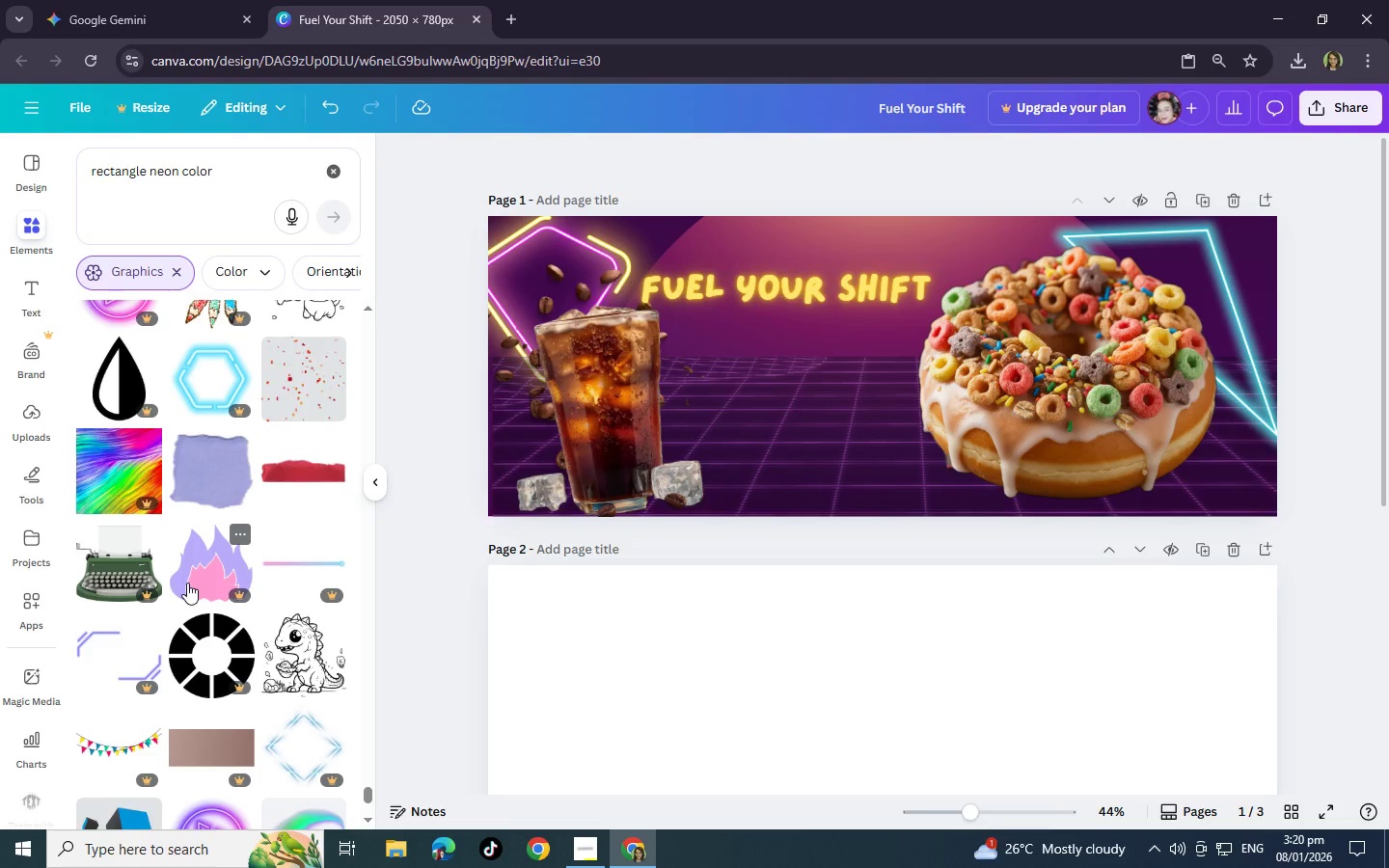 
scroll: coordinate [187, 583], scroll_direction: down, amount: 13.0
 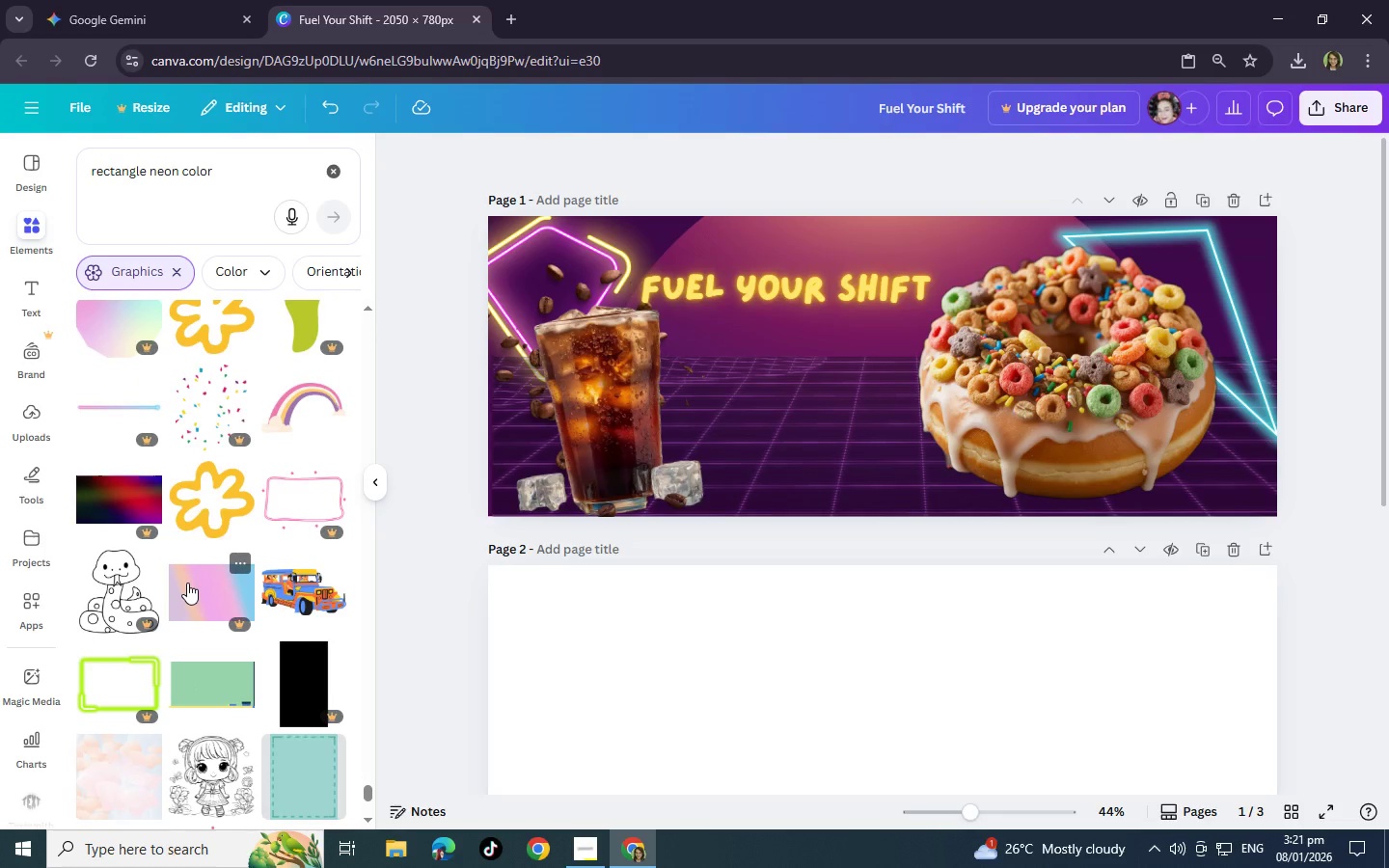 
scroll: coordinate [187, 583], scroll_direction: down, amount: 10.0
 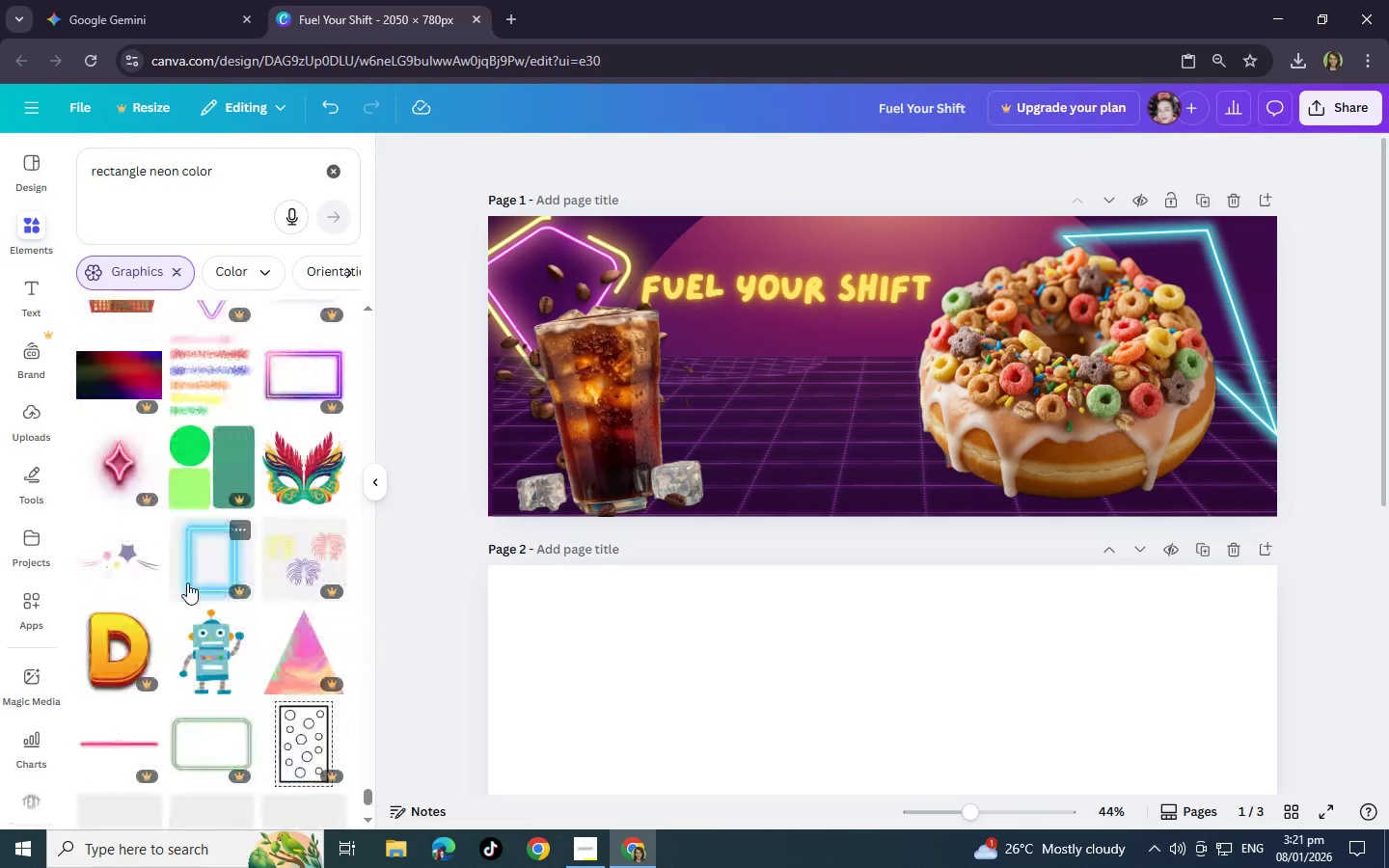 
scroll: coordinate [187, 583], scroll_direction: down, amount: 14.0
 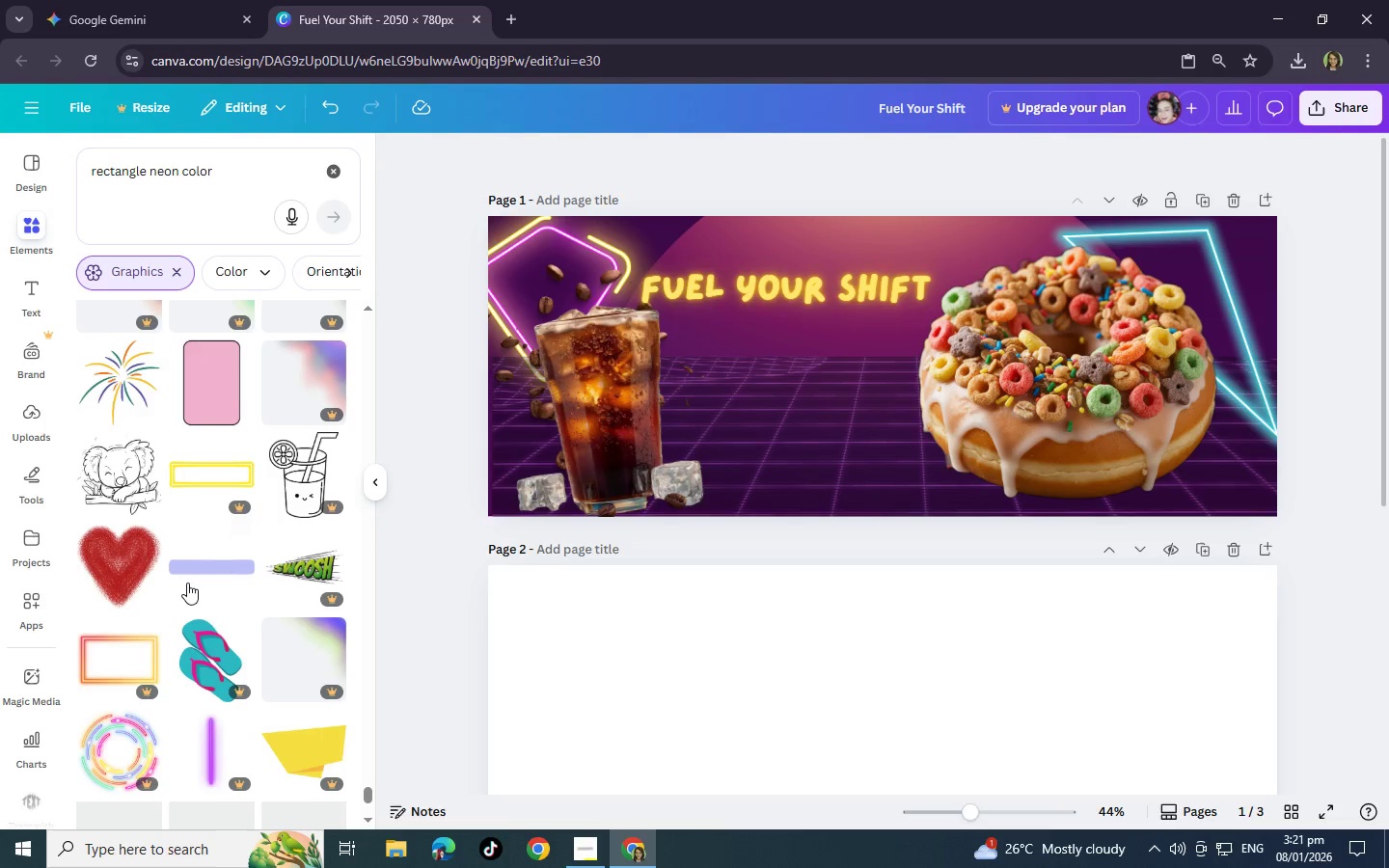 
scroll: coordinate [187, 583], scroll_direction: up, amount: 2.0
 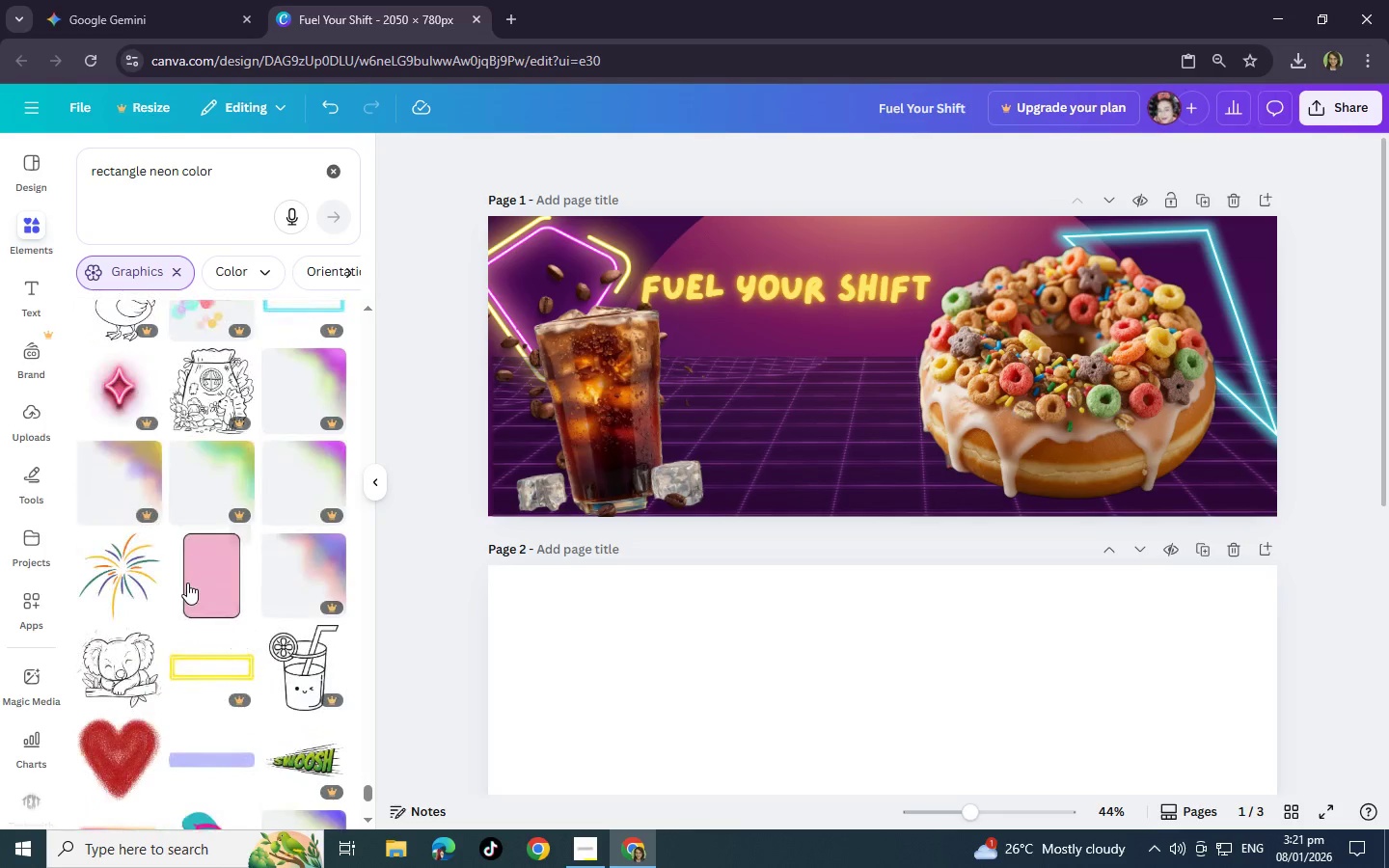 
scroll: coordinate [187, 583], scroll_direction: down, amount: 4.0
 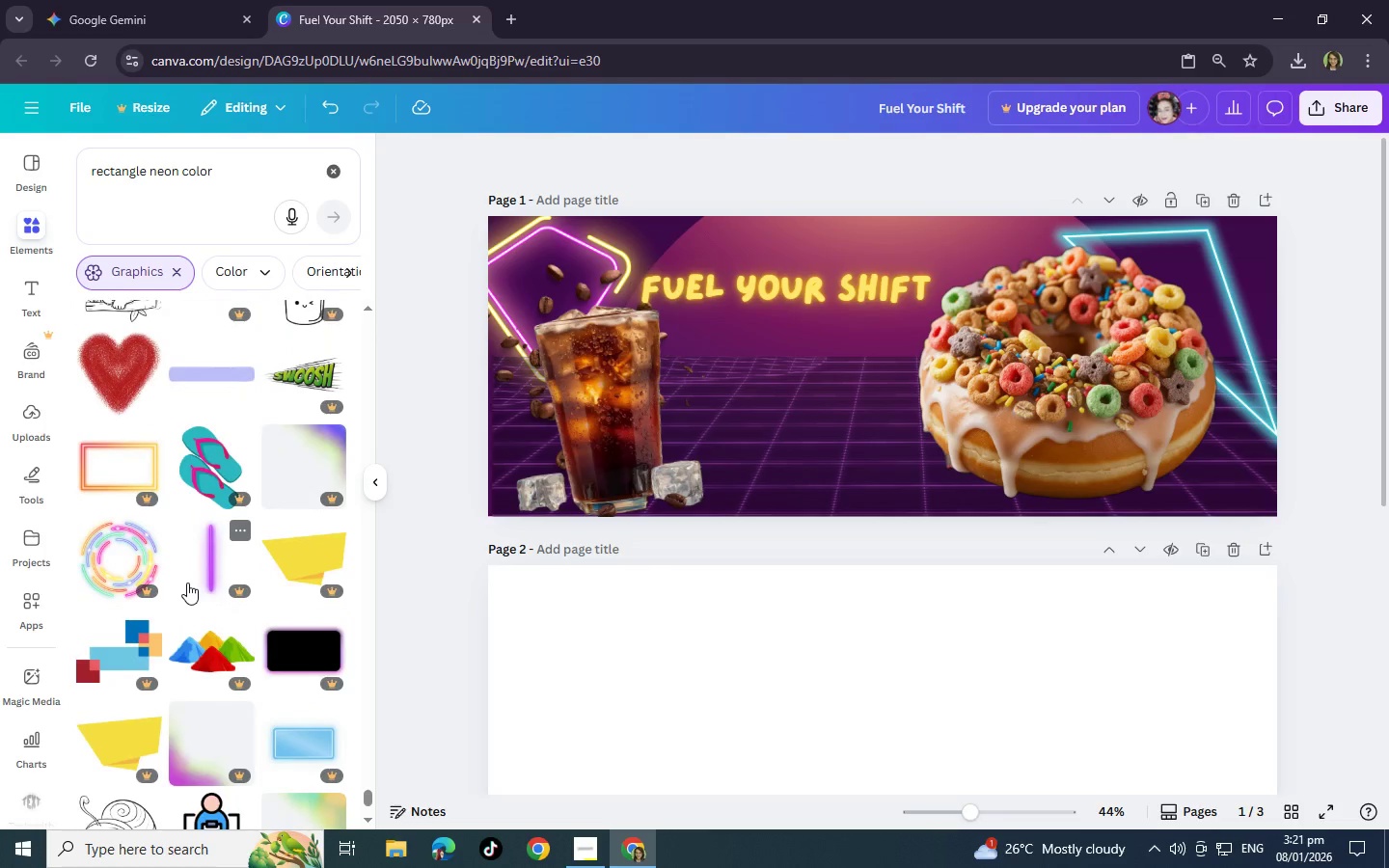 
scroll: coordinate [187, 583], scroll_direction: up, amount: 1.0
 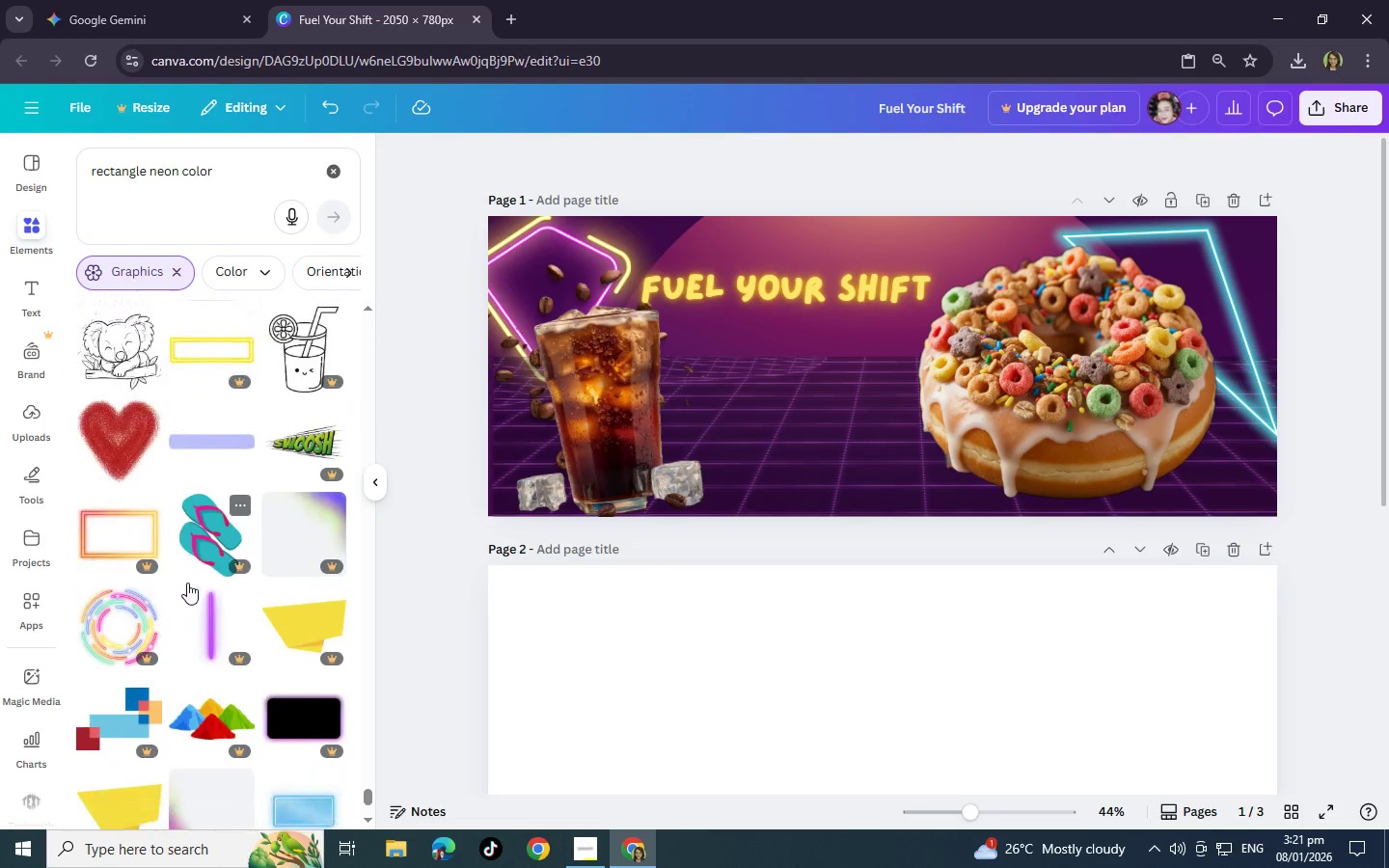 
scroll: coordinate [187, 583], scroll_direction: down, amount: 17.0
 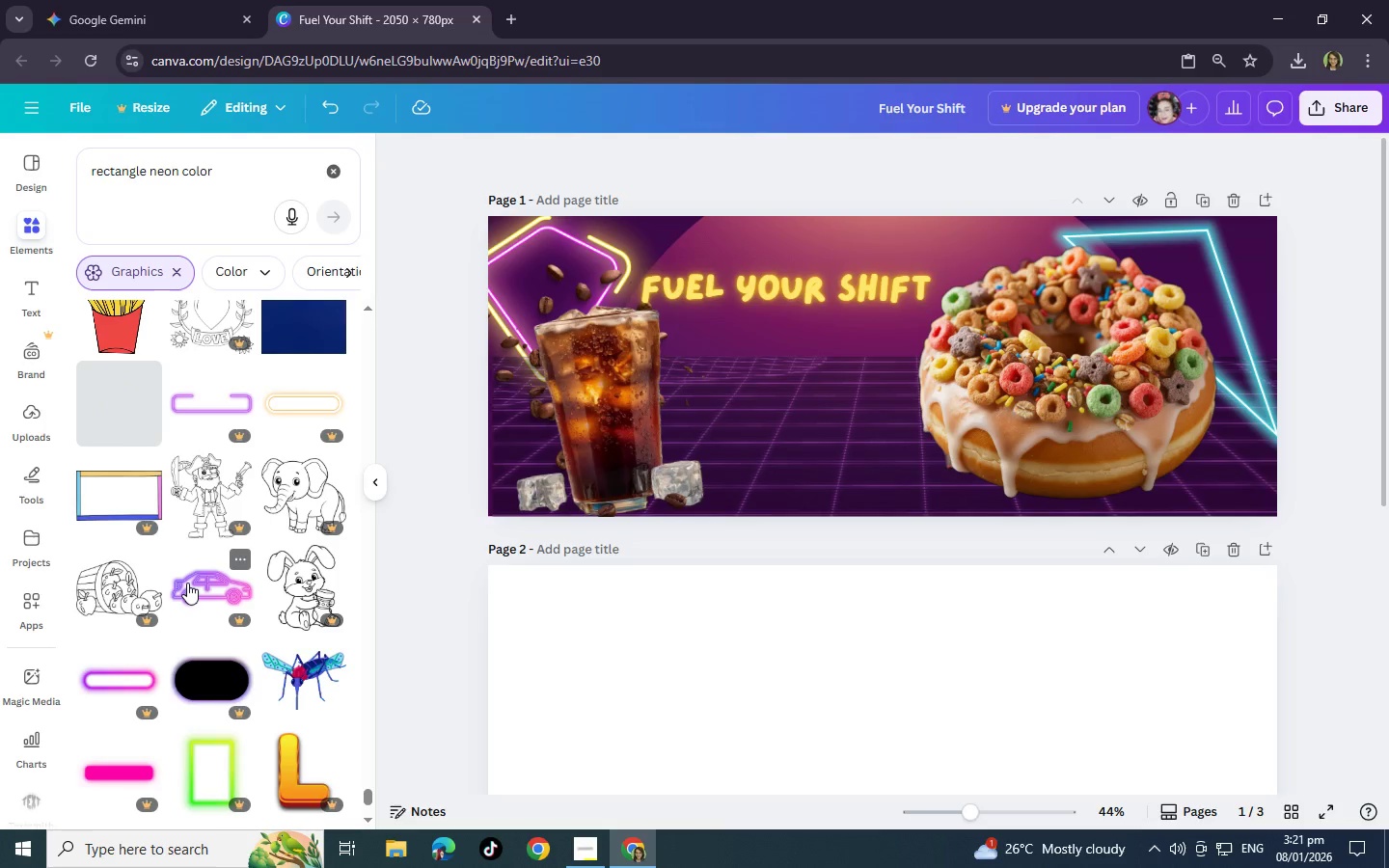 
scroll: coordinate [187, 583], scroll_direction: down, amount: 4.0
 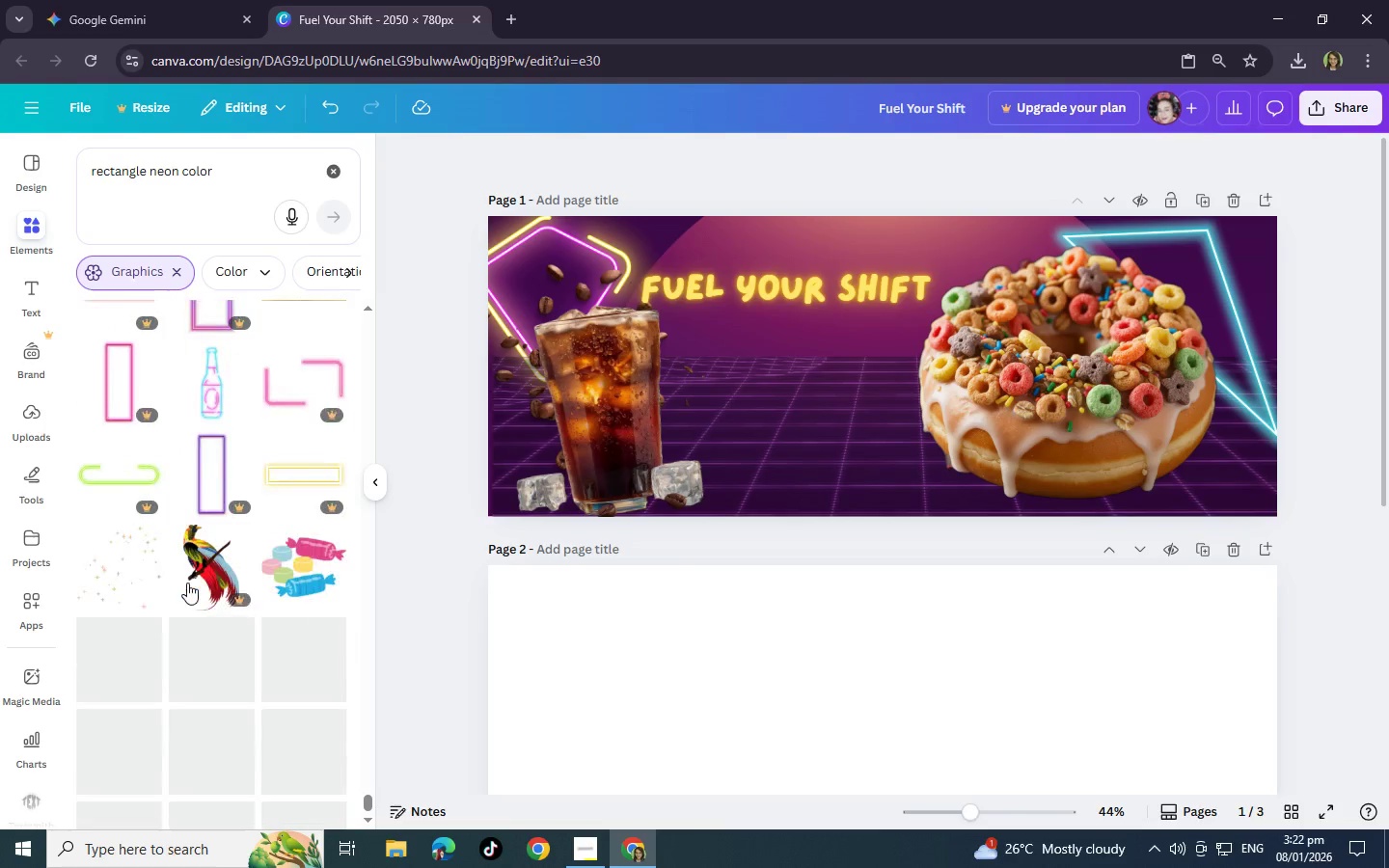 
scroll: coordinate [187, 583], scroll_direction: up, amount: 1.0
 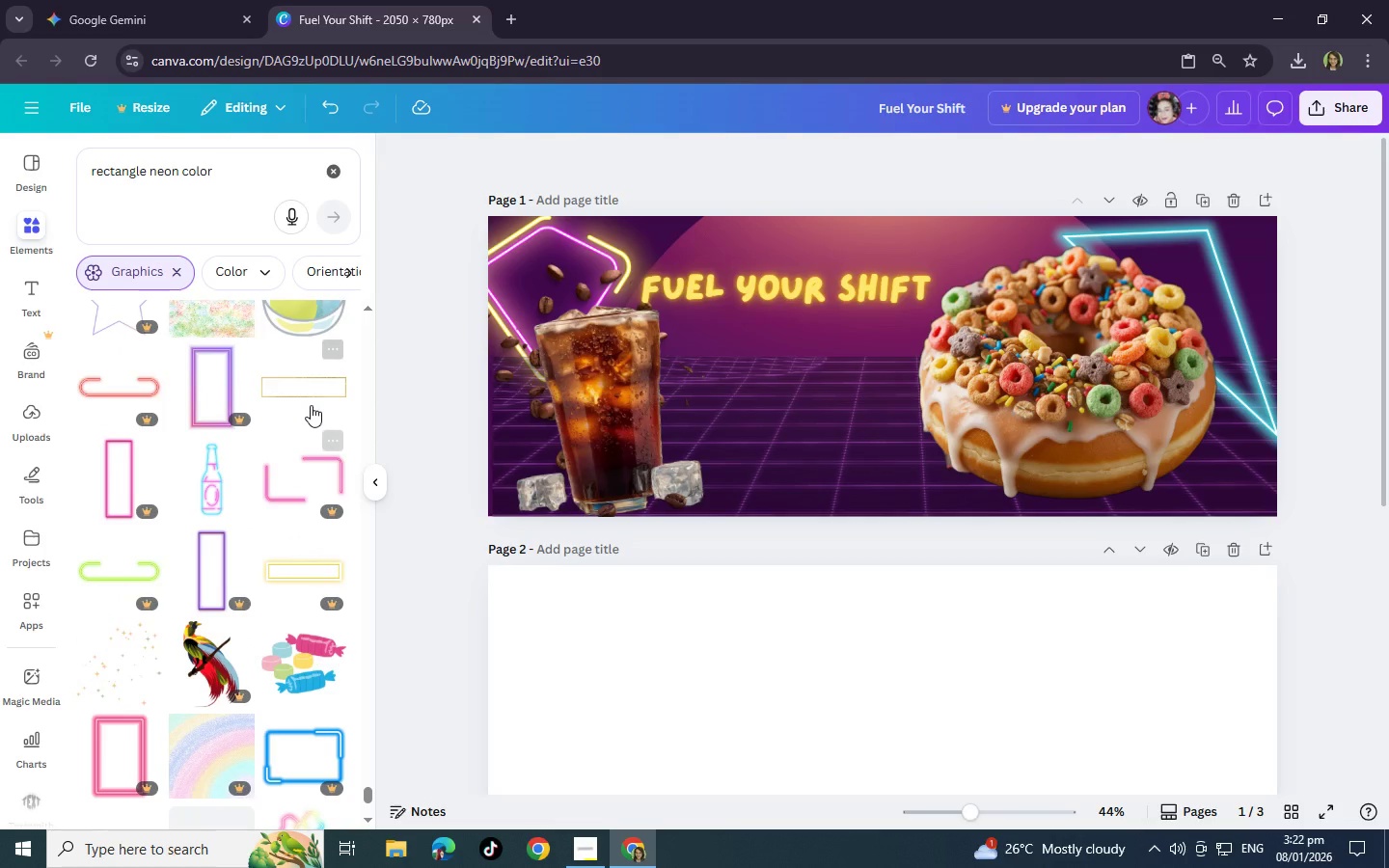 
left_click([318, 392])
 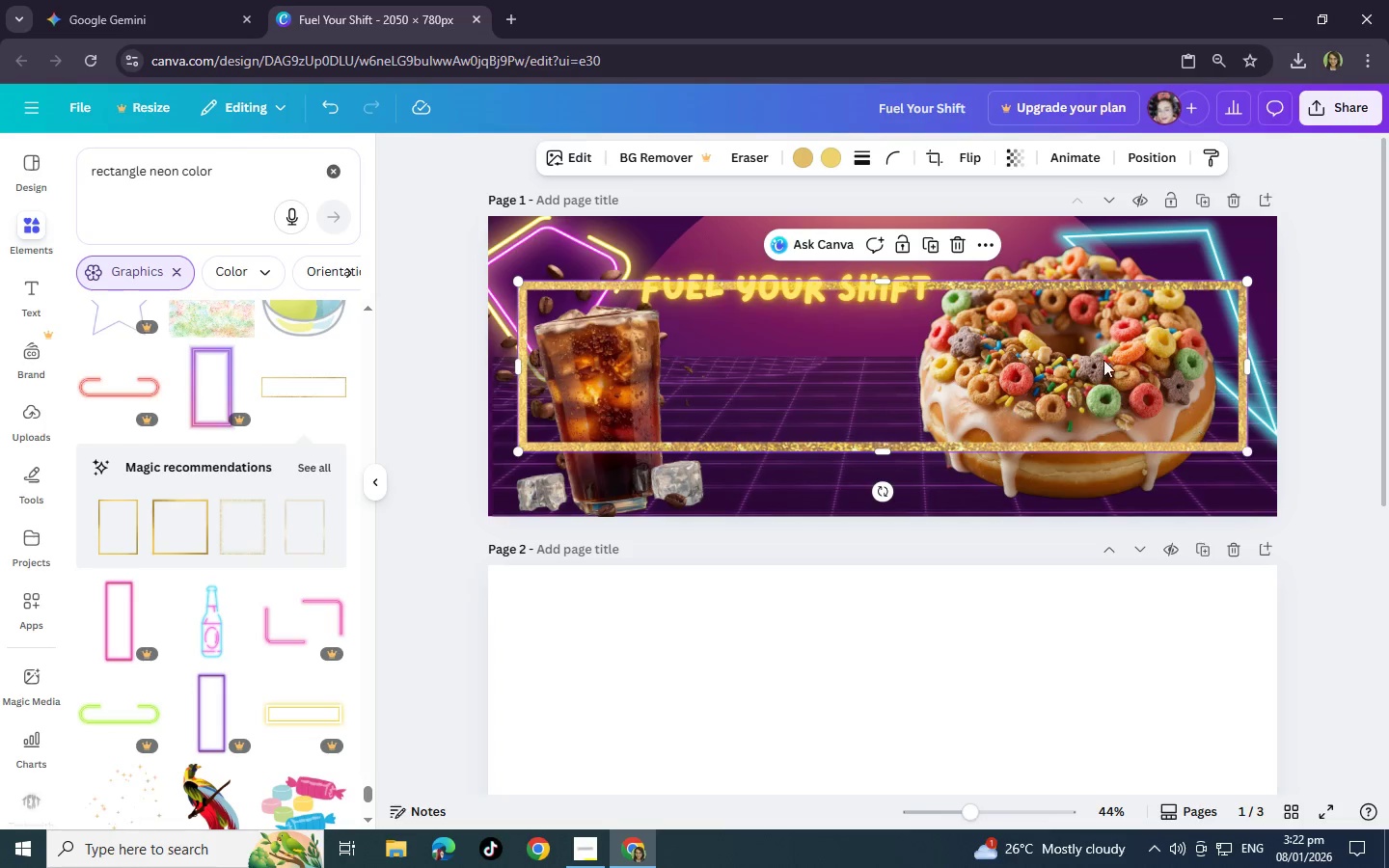 
left_click([963, 243])
 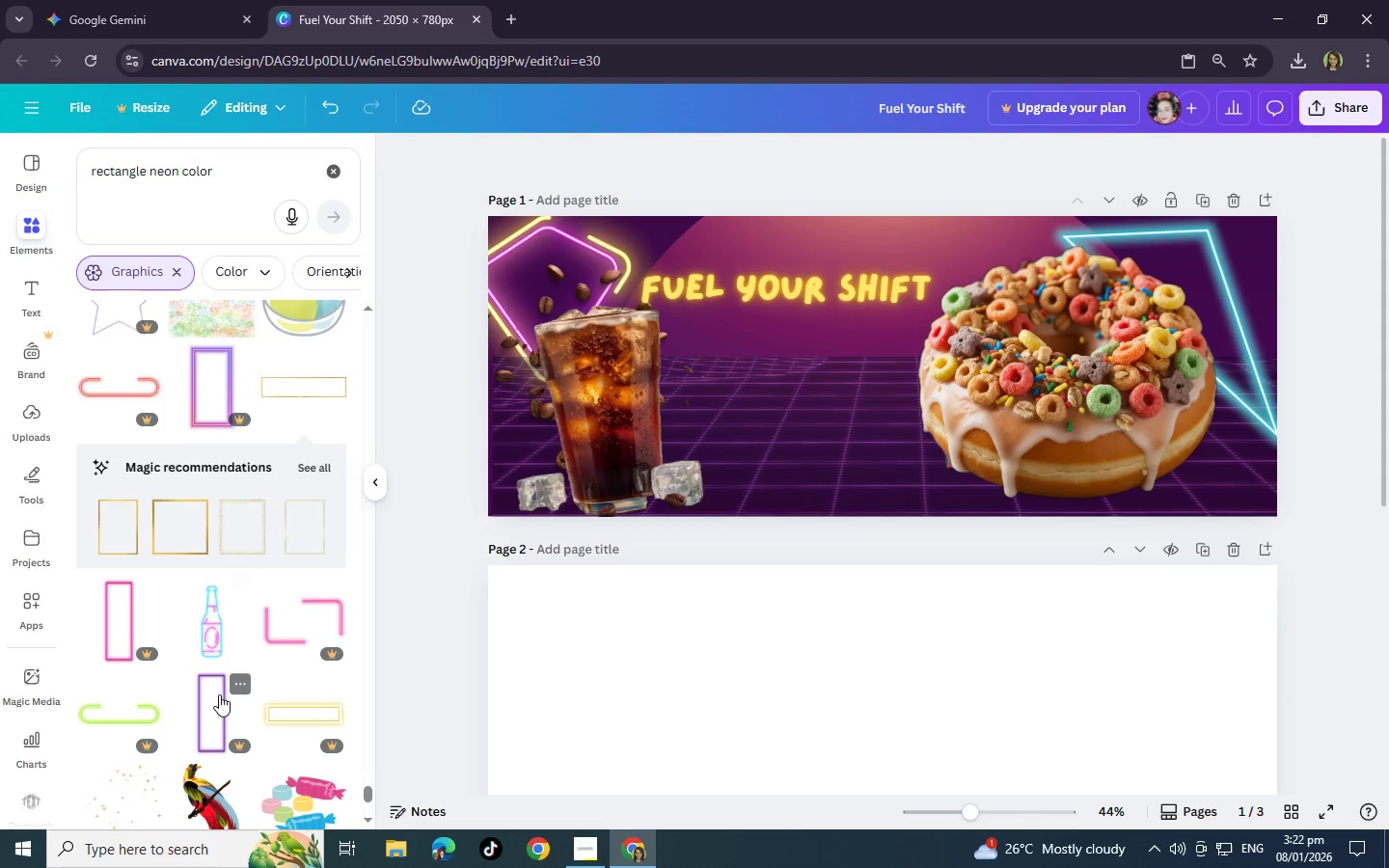 
scroll: coordinate [219, 694], scroll_direction: down, amount: 11.0
 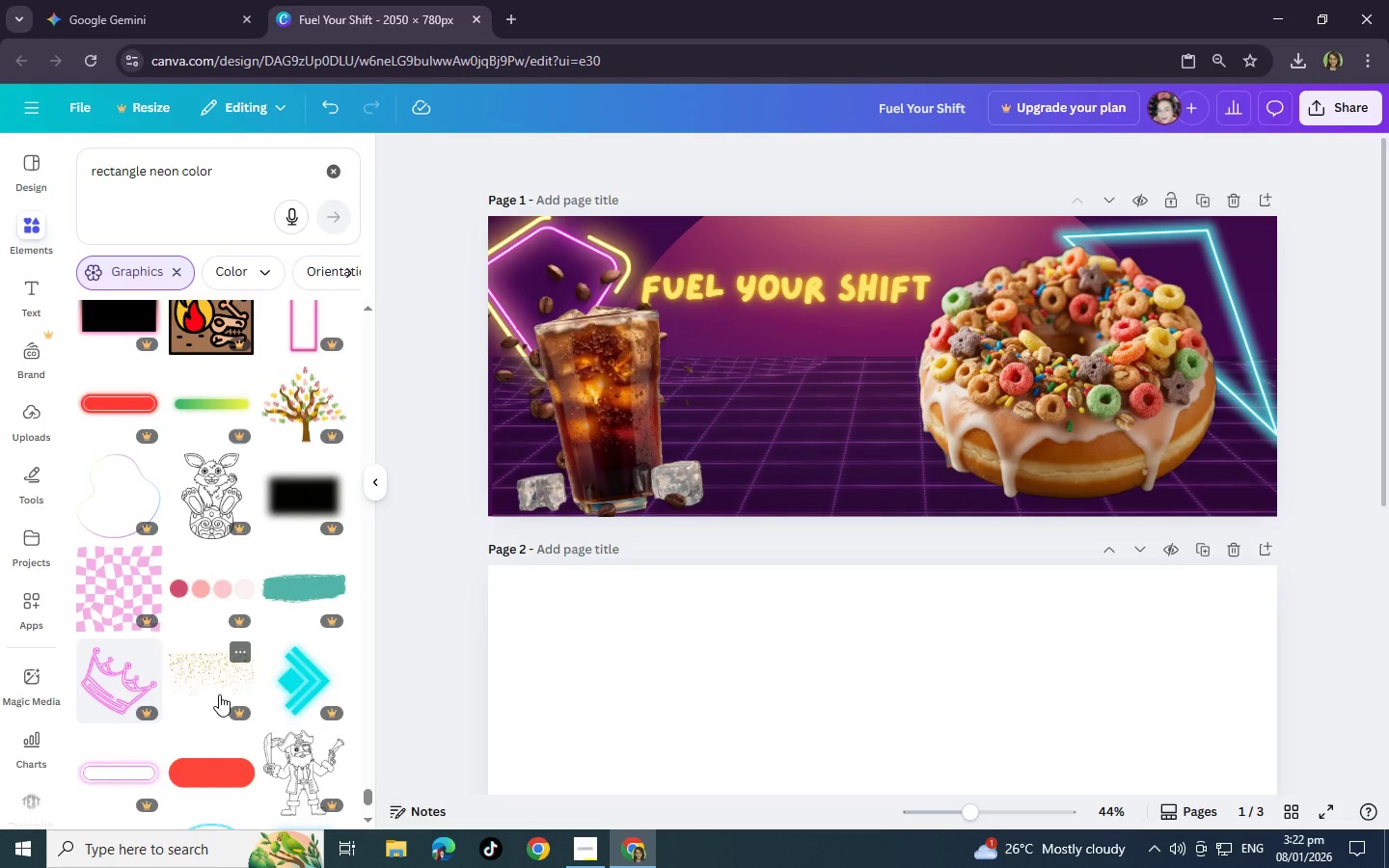 
scroll: coordinate [219, 694], scroll_direction: down, amount: 2.0
 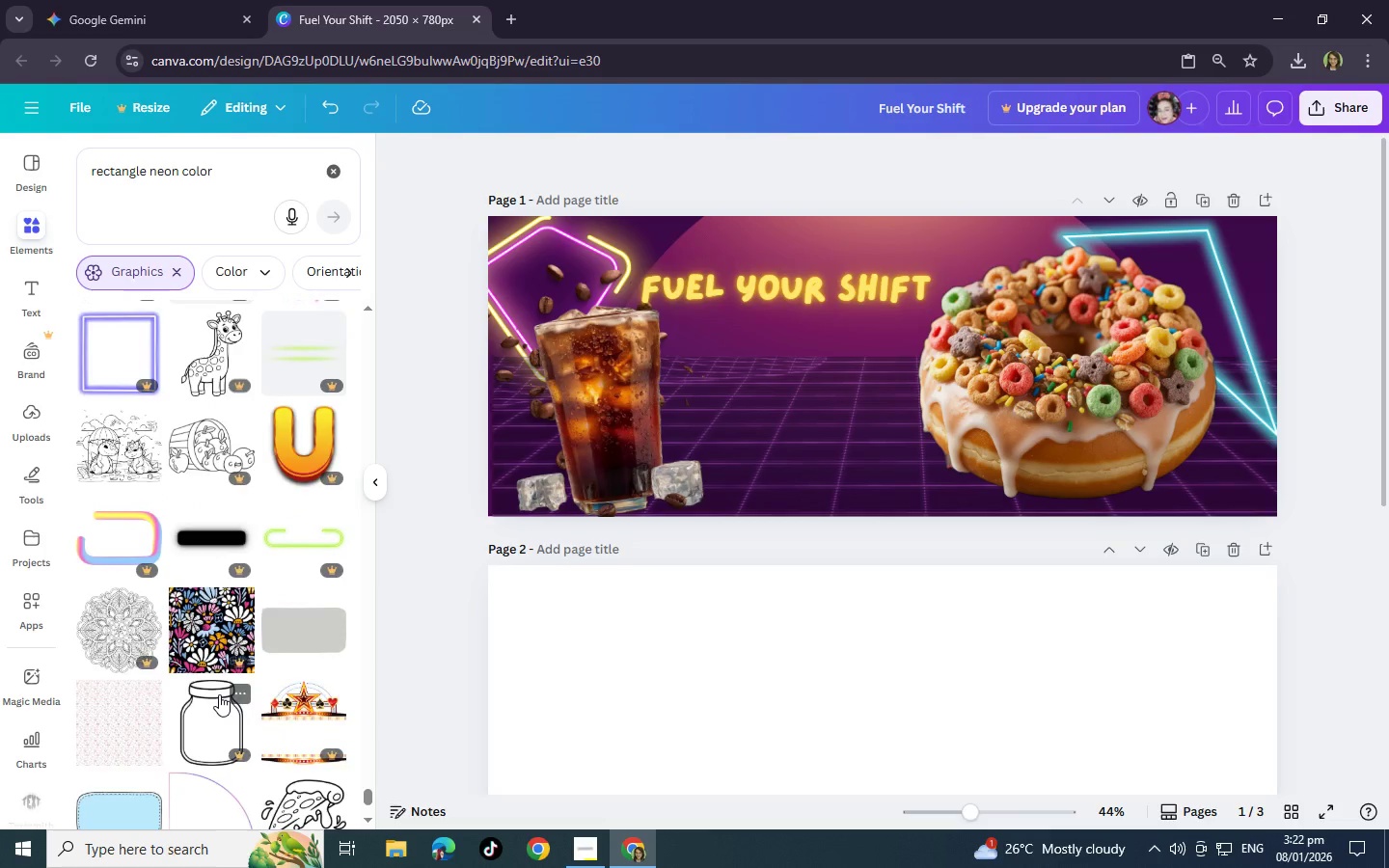 
left_click([143, 387])
 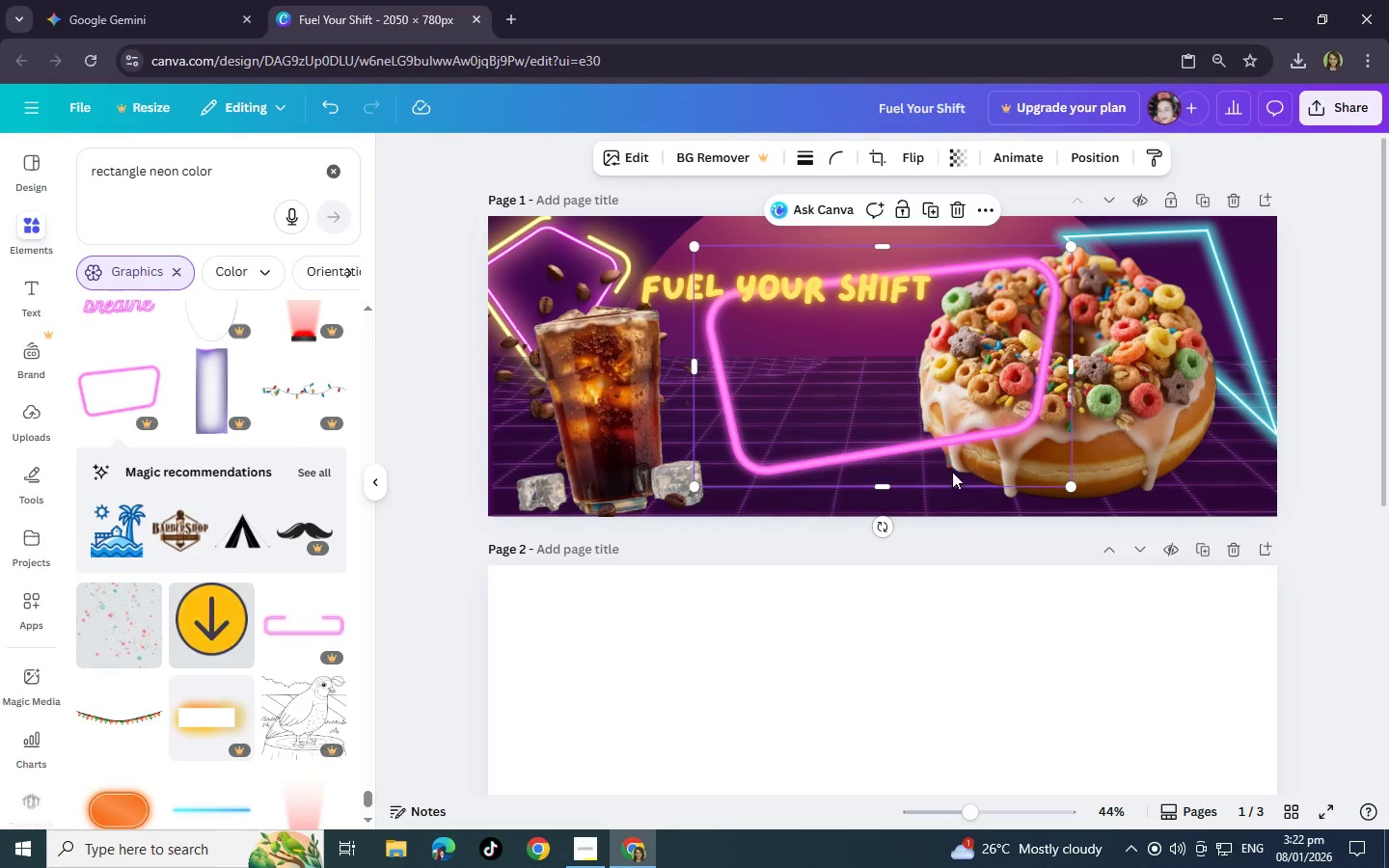 
left_click_drag(start_coordinate=[951, 469], to_coordinate=[854, 414])
 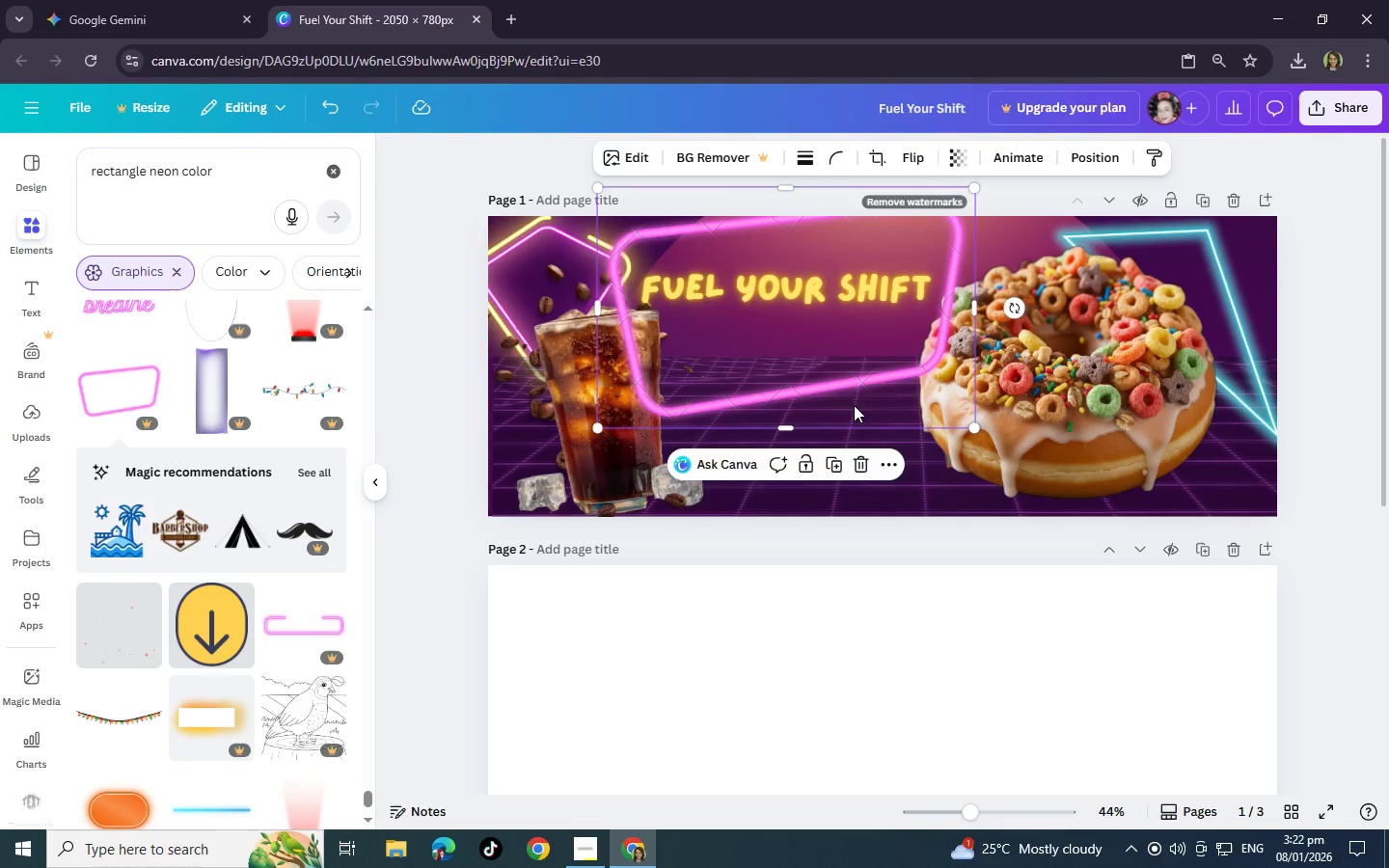 
left_click_drag(start_coordinate=[854, 405], to_coordinate=[854, 423])
 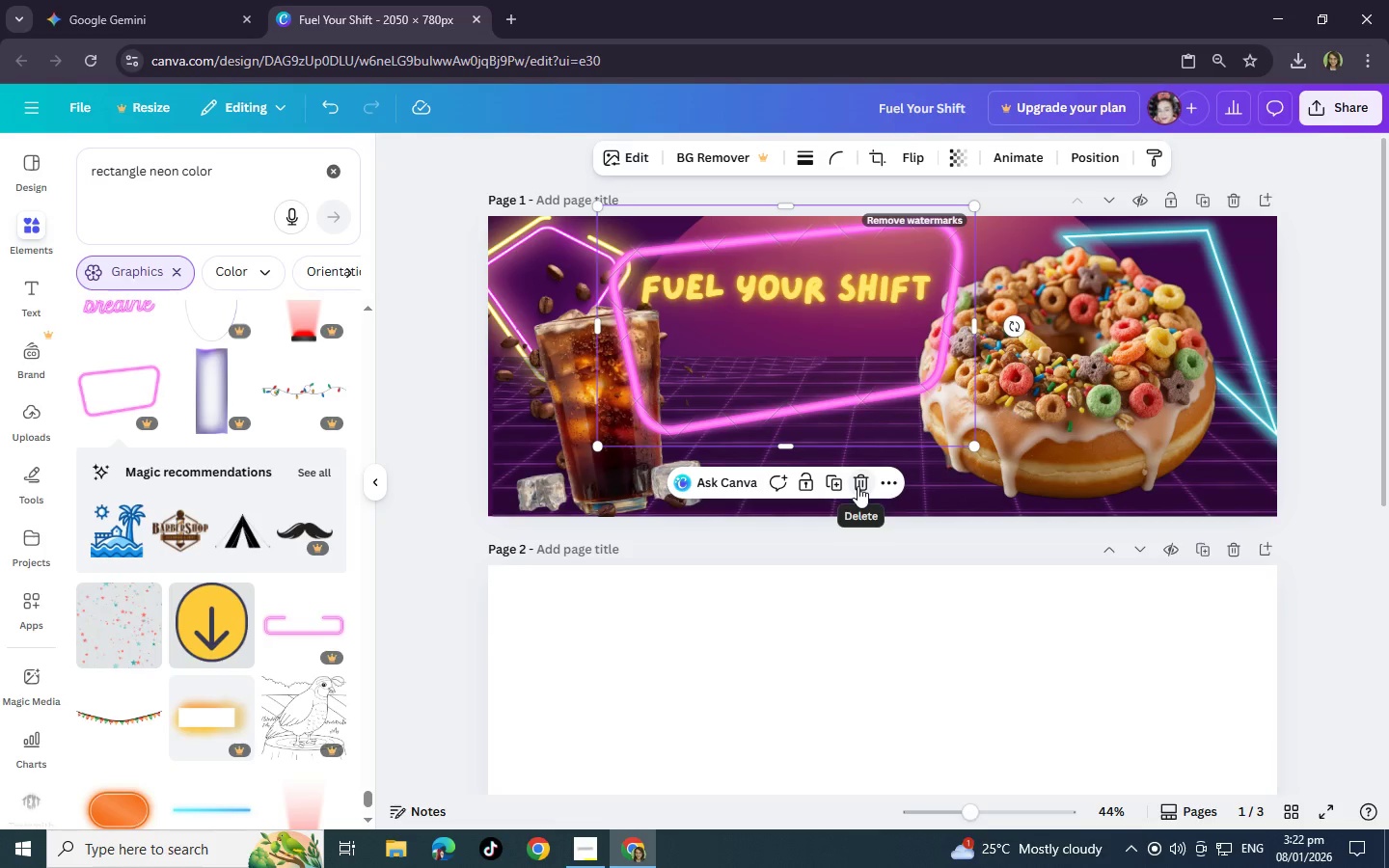 
wait(5.19)
 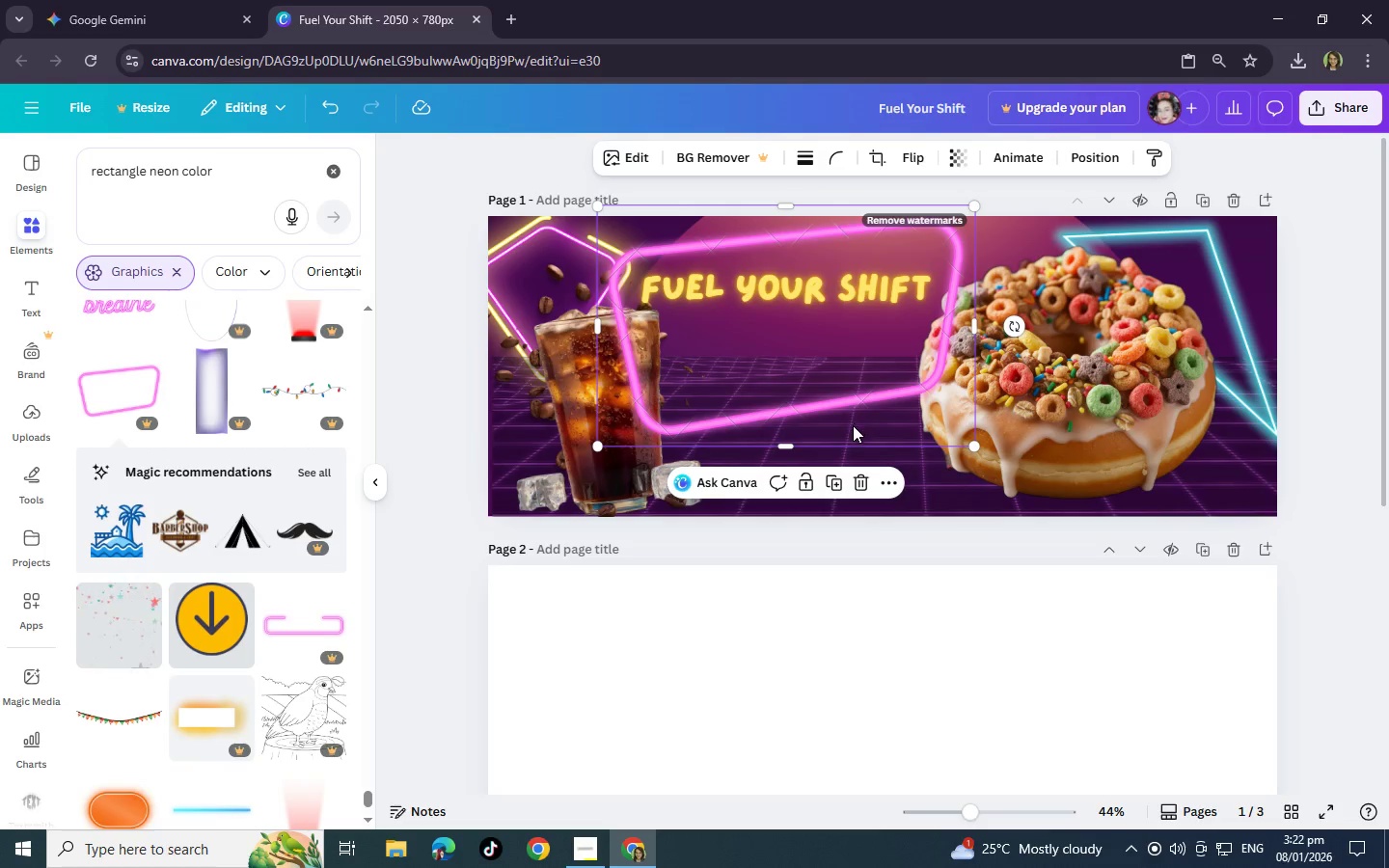 
left_click([858, 486])
 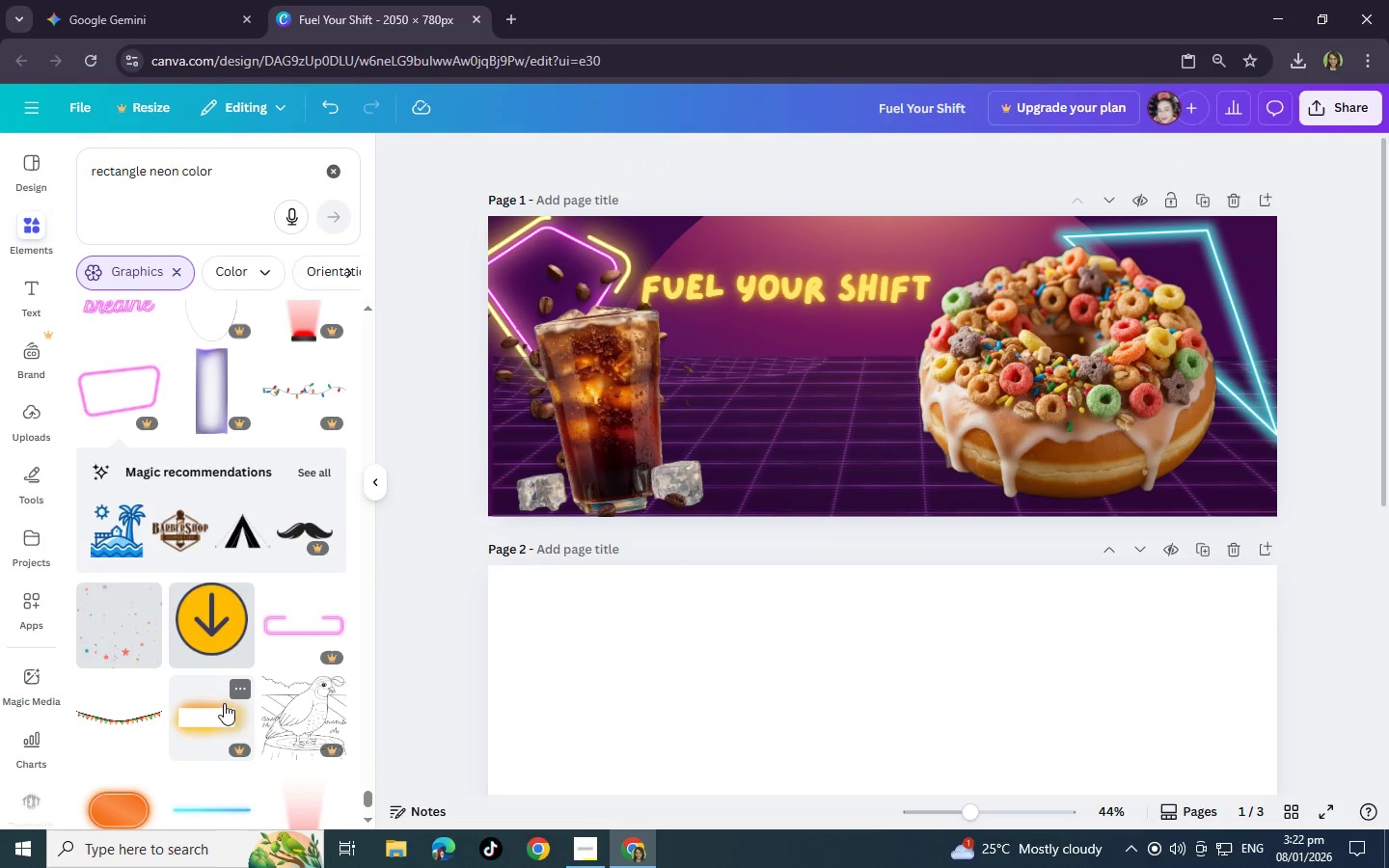 
scroll: coordinate [224, 703], scroll_direction: down, amount: 14.0
 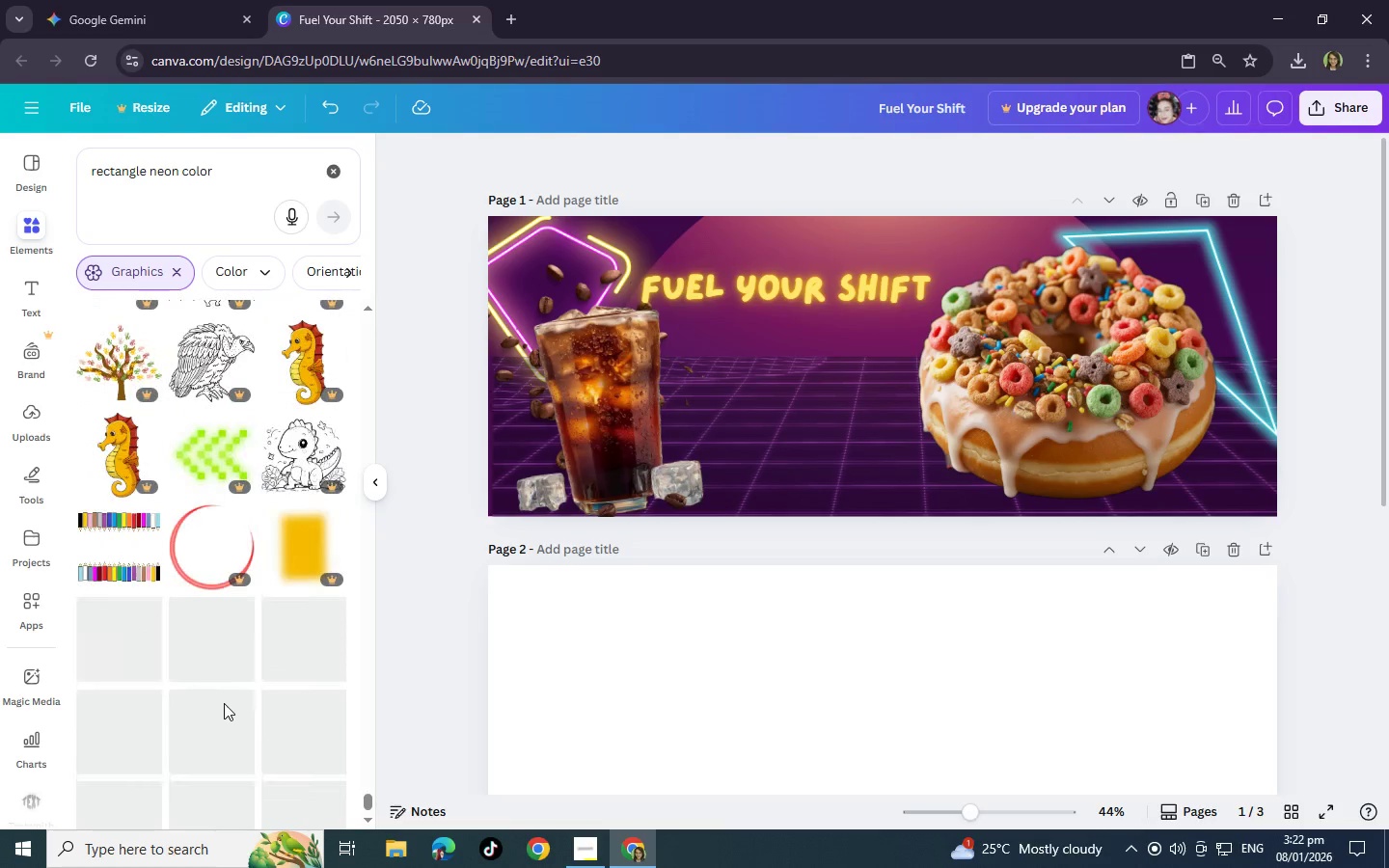 
scroll: coordinate [224, 703], scroll_direction: down, amount: 6.0
 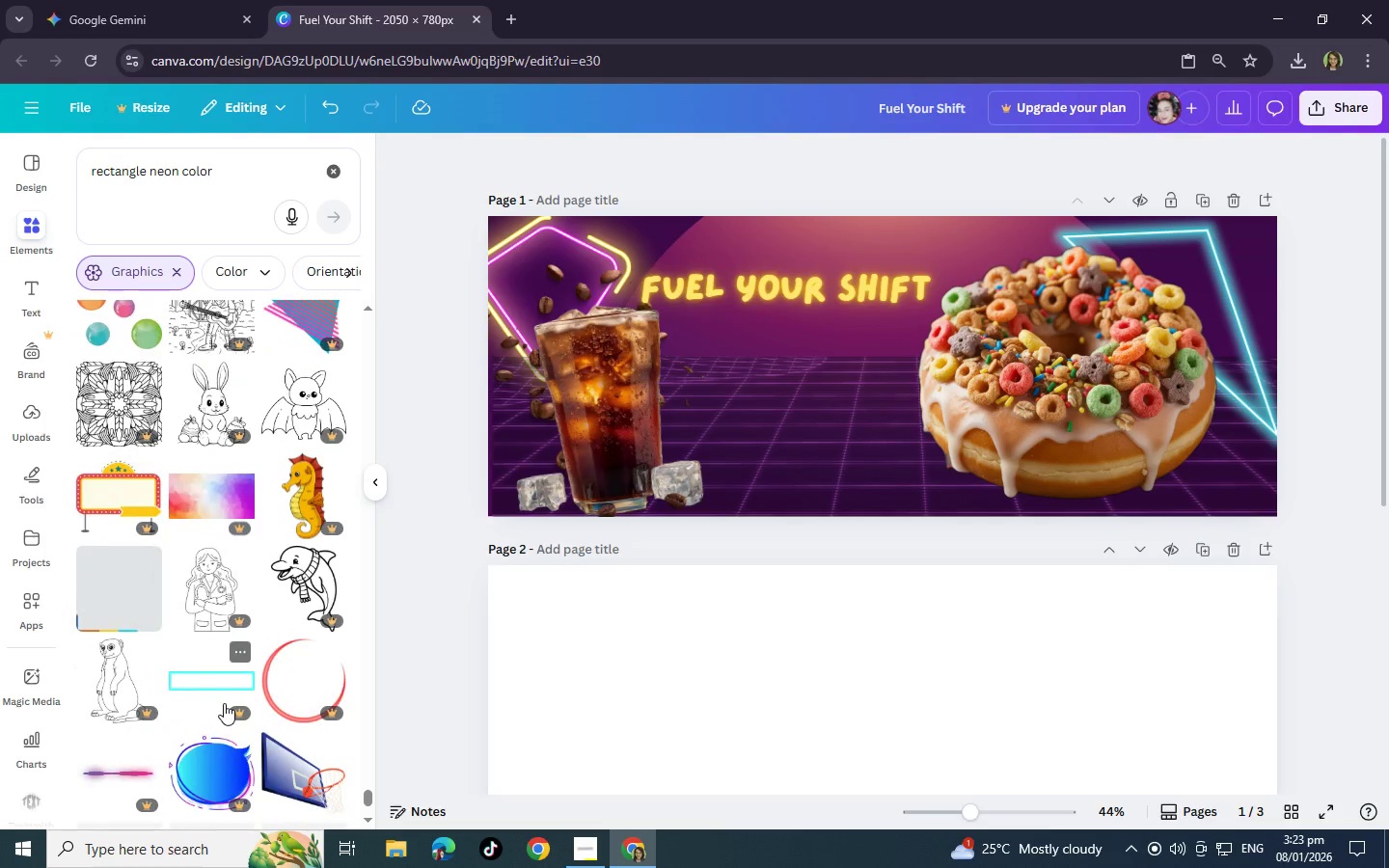 
scroll: coordinate [224, 703], scroll_direction: up, amount: 2.0
 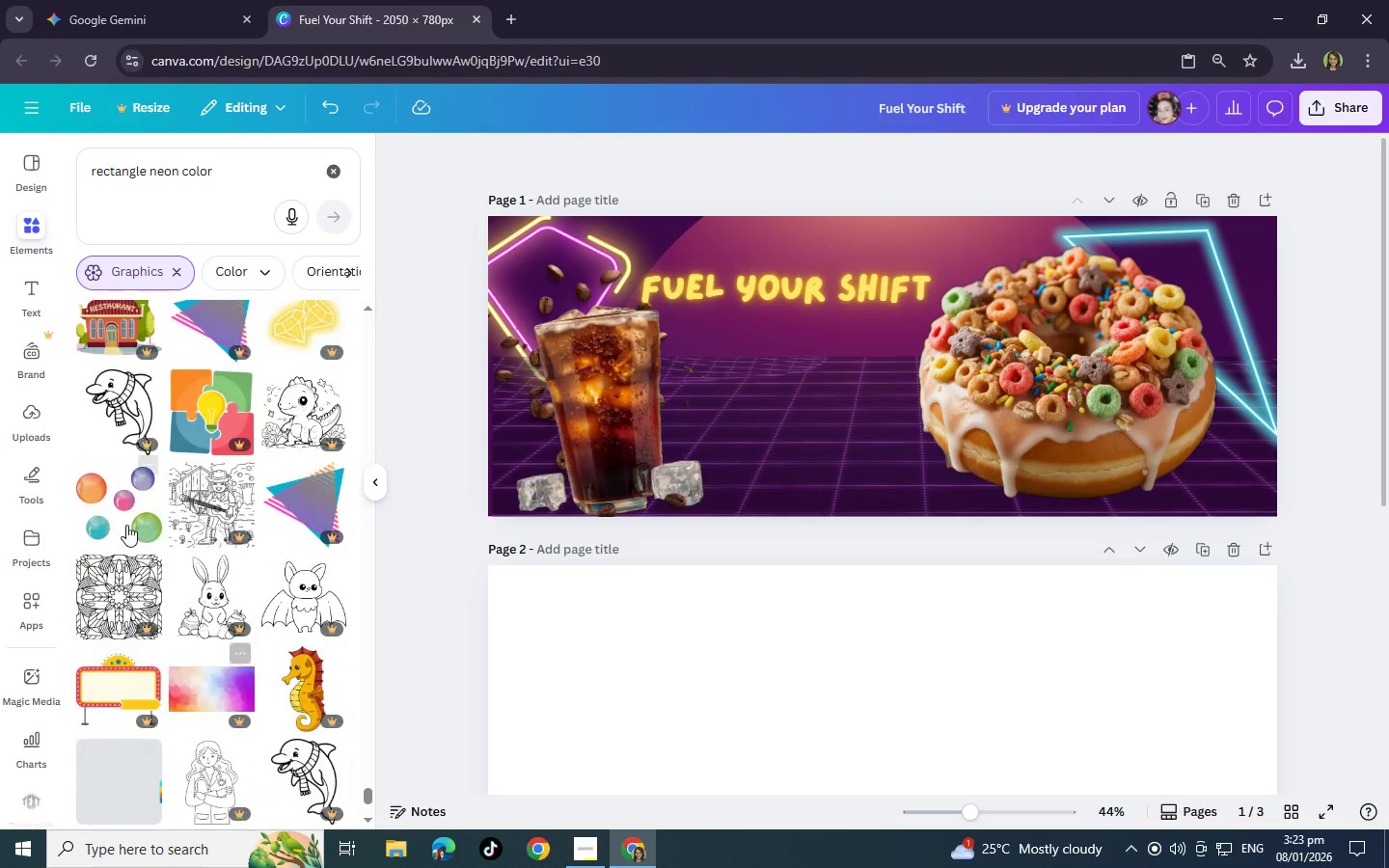 
left_click([122, 524])
 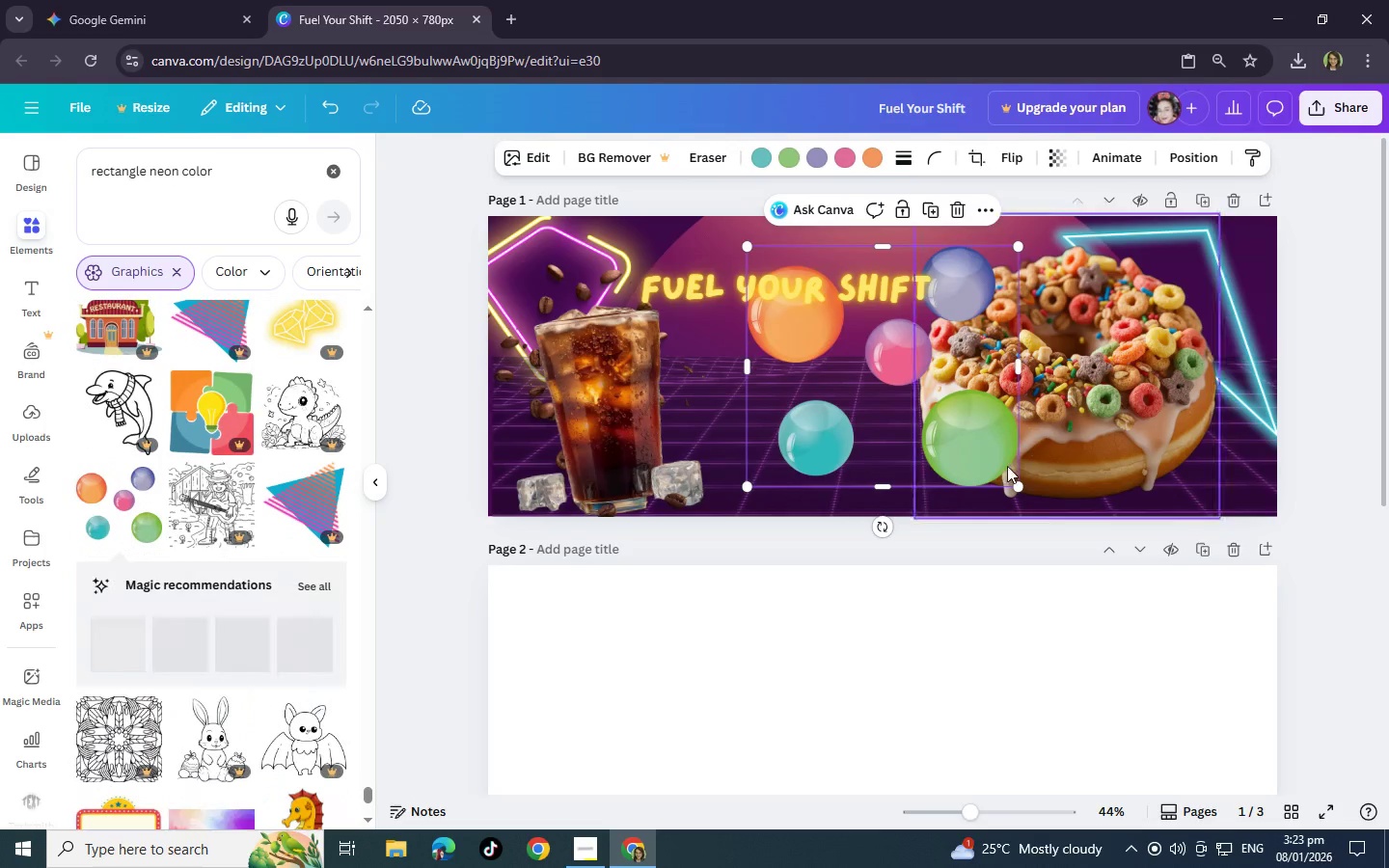 
left_click_drag(start_coordinate=[984, 451], to_coordinate=[922, 475])
 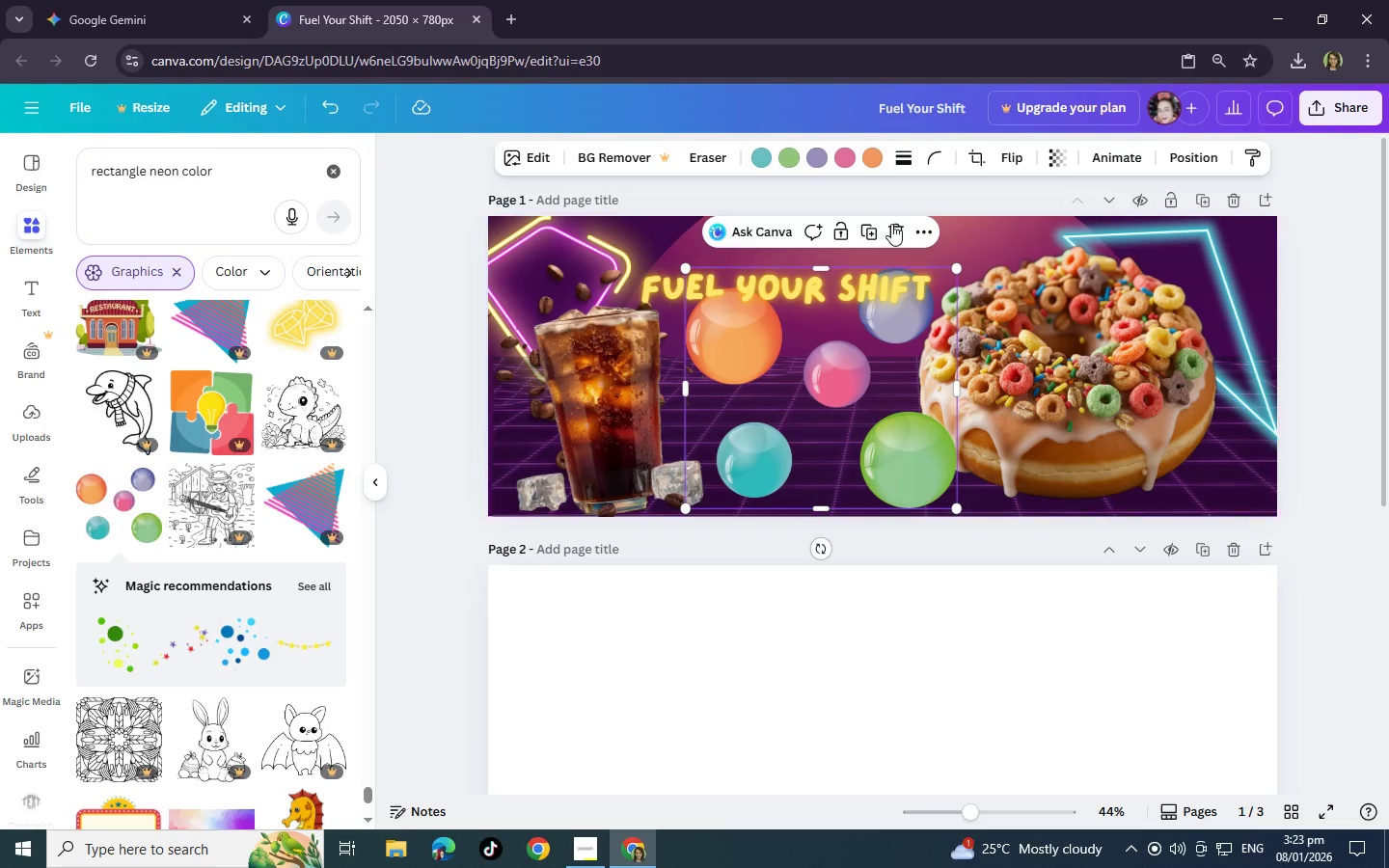 
left_click([893, 229])
 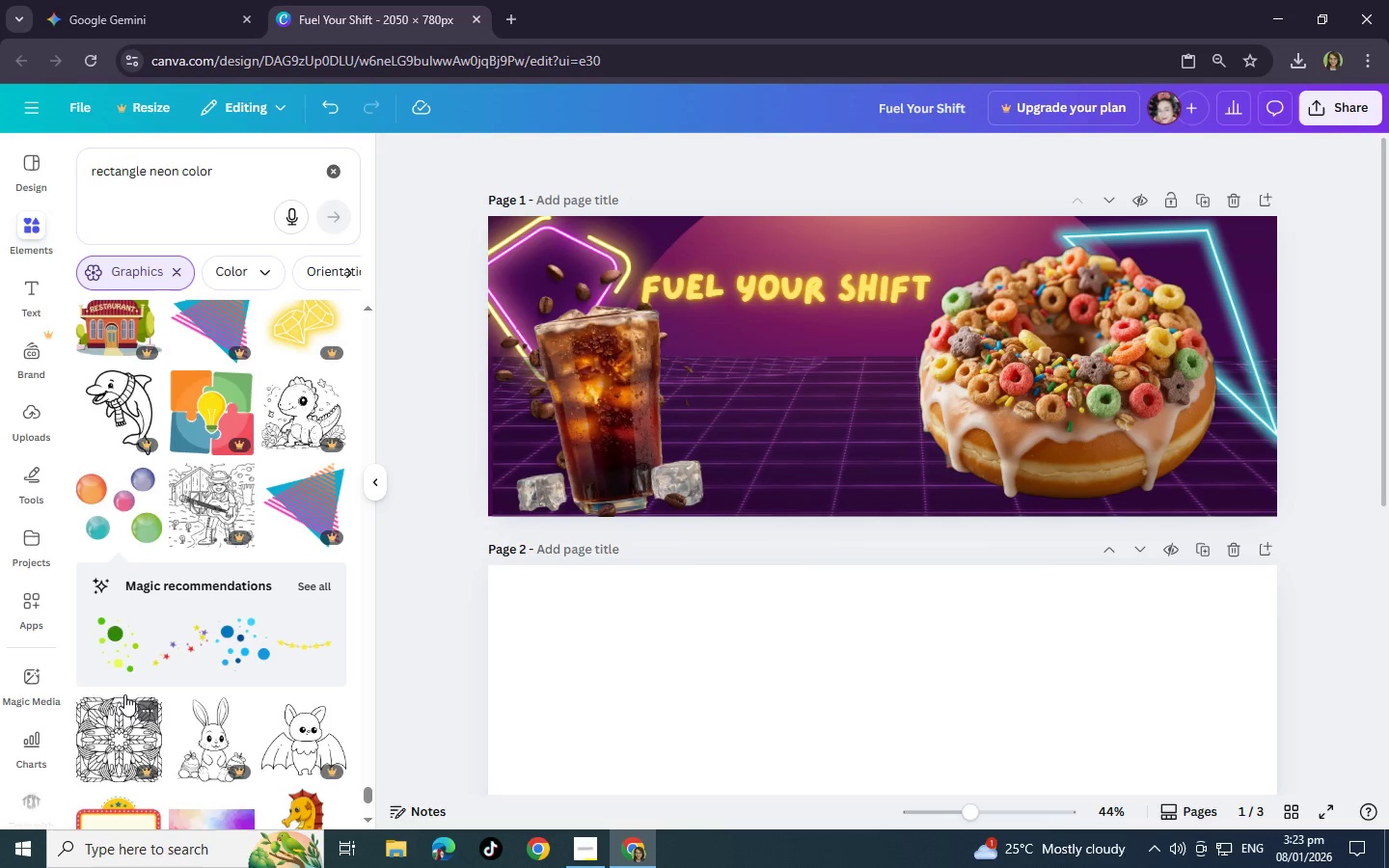 
left_click([125, 652])
 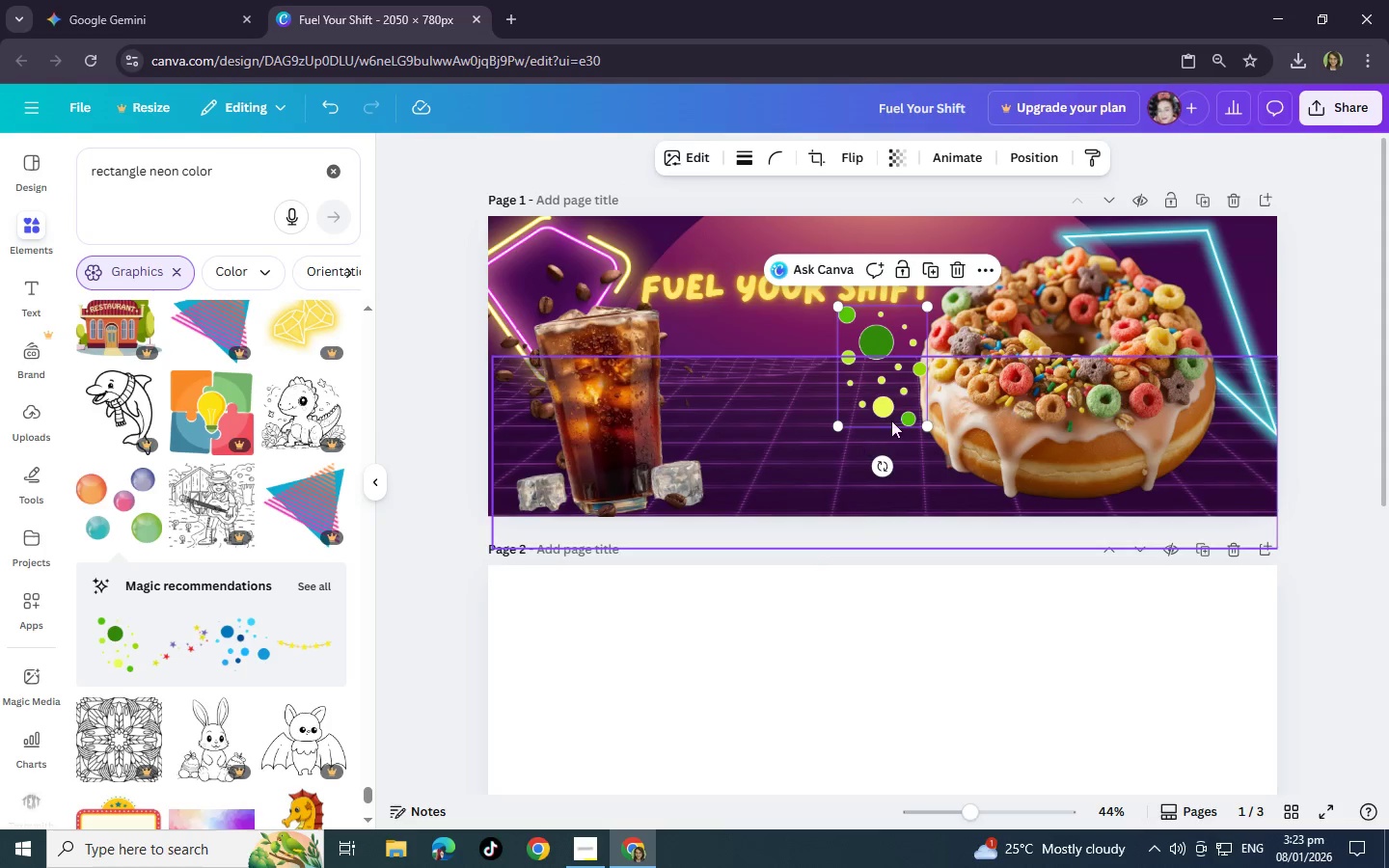 
left_click_drag(start_coordinate=[912, 398], to_coordinate=[762, 441])
 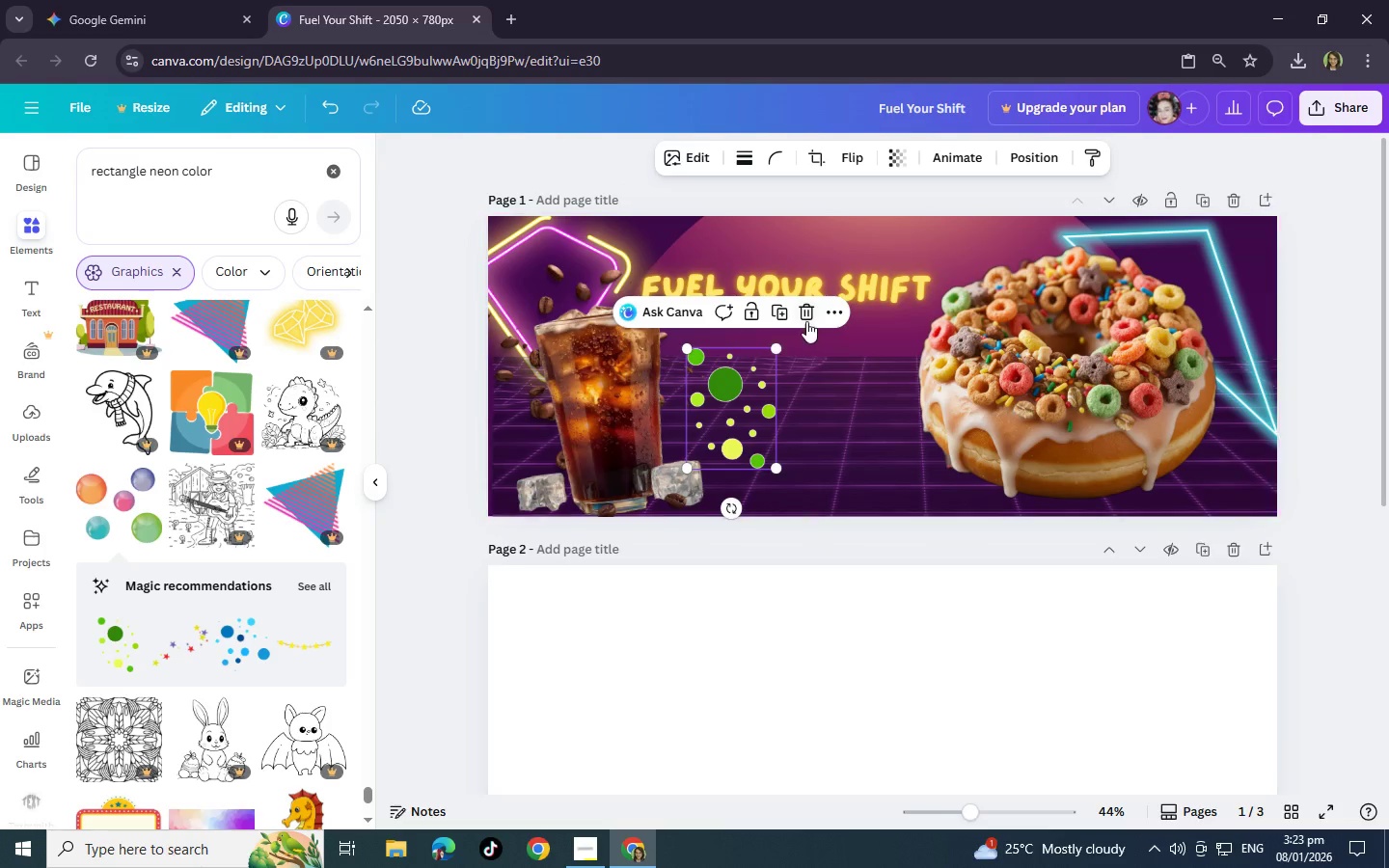 
left_click([806, 318])
 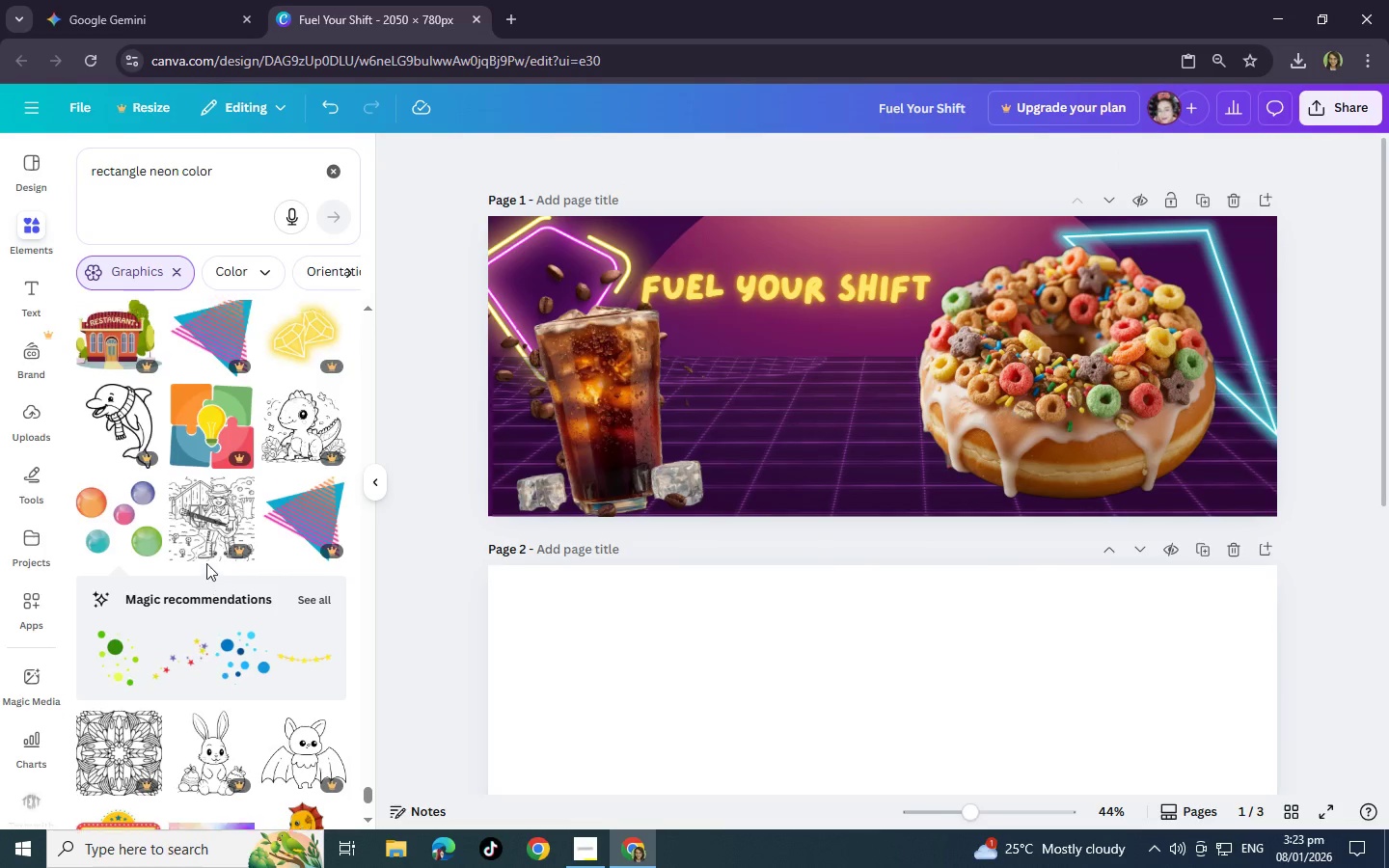 
scroll: coordinate [207, 582], scroll_direction: up, amount: 19.0
 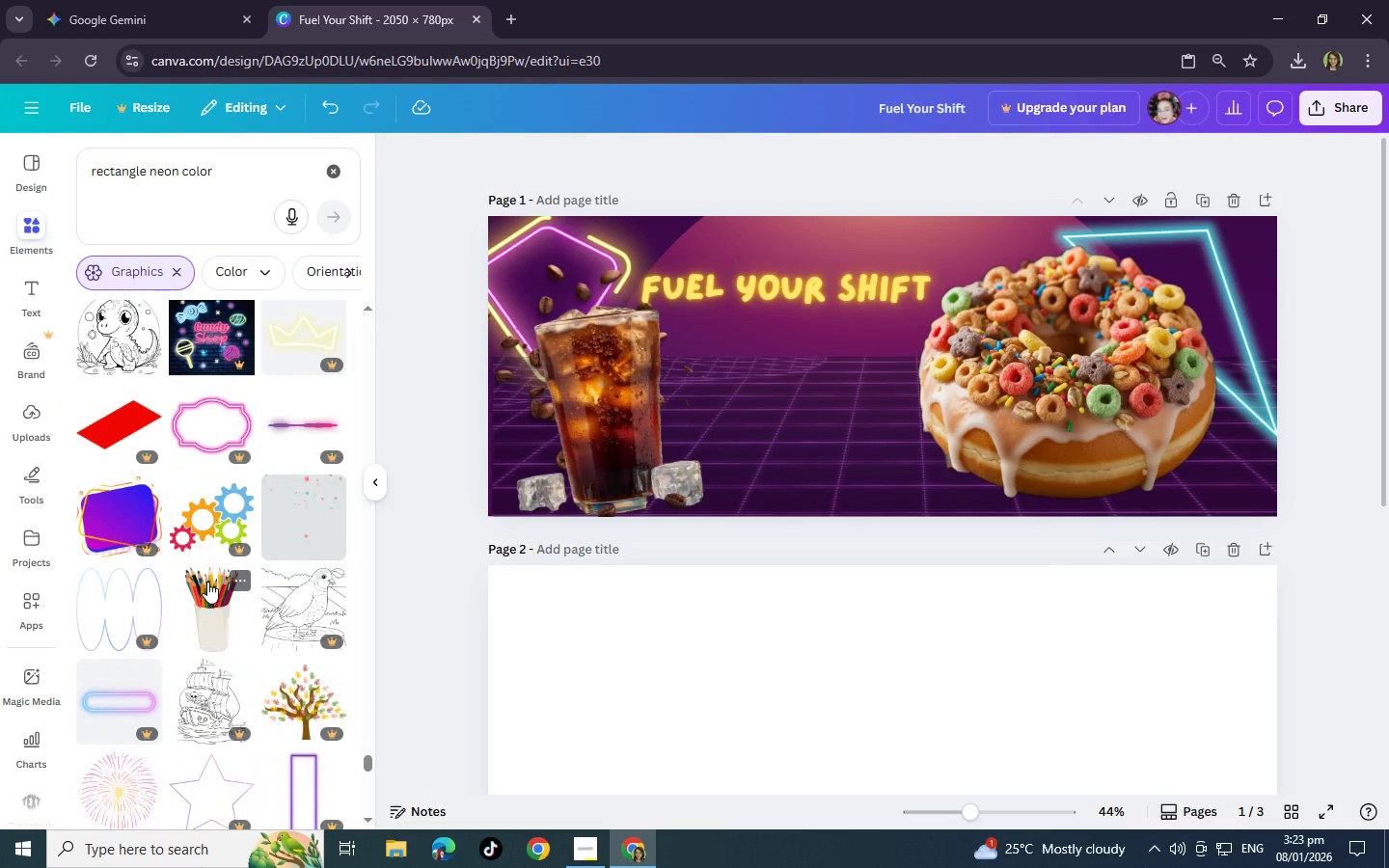 
scroll: coordinate [207, 582], scroll_direction: up, amount: 9.0
 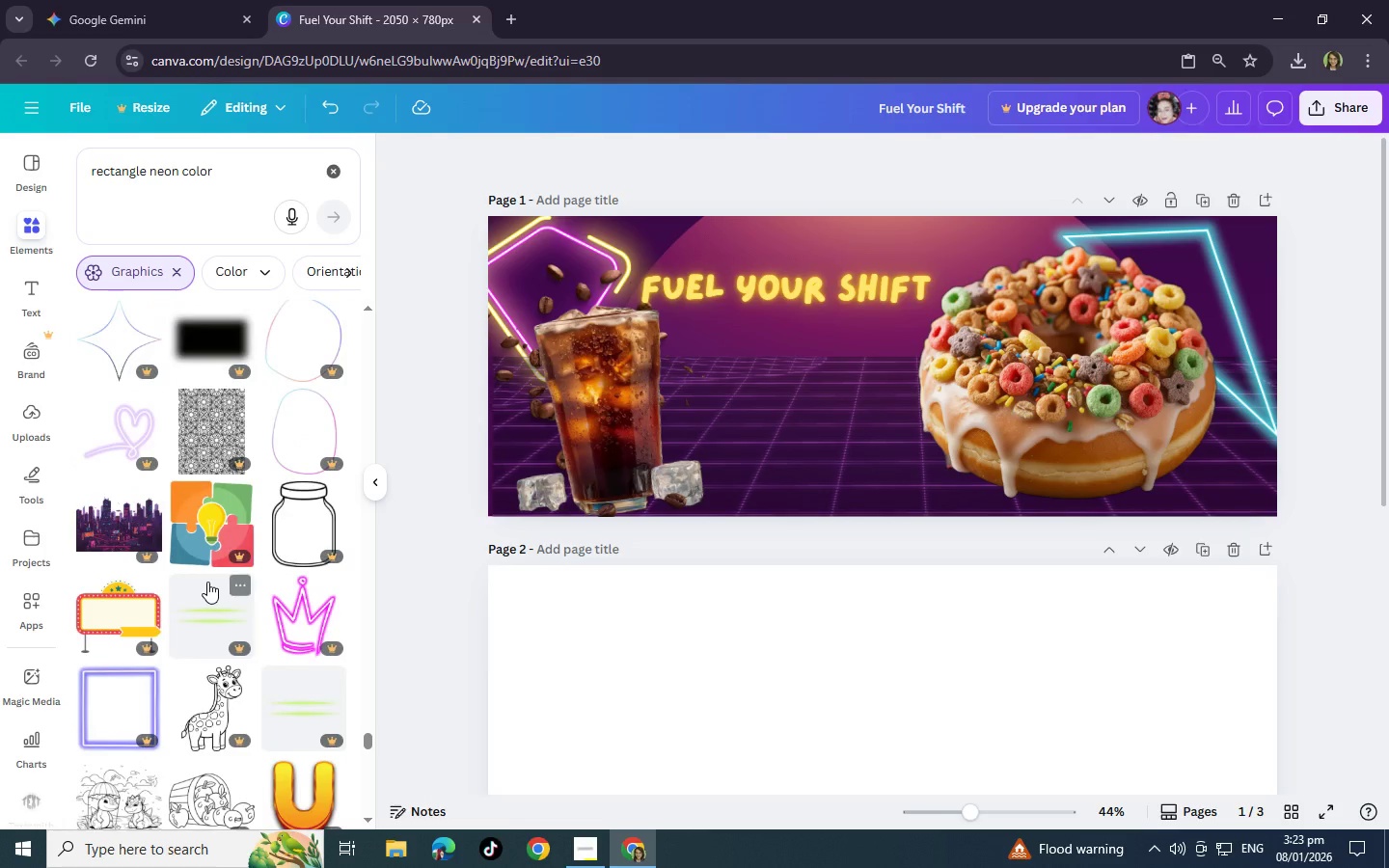 
scroll: coordinate [207, 582], scroll_direction: down, amount: 26.0
 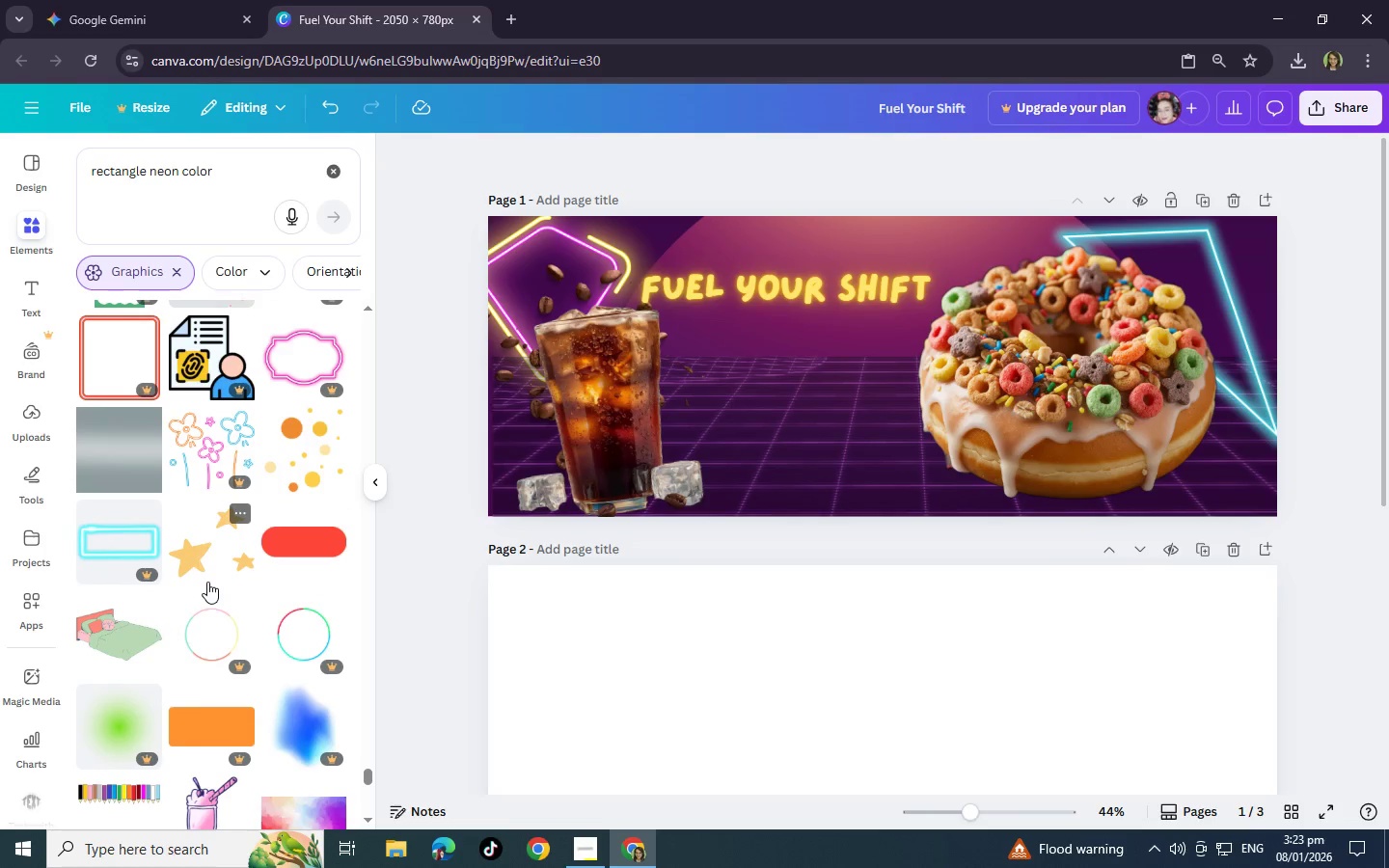 
wait(7.67)
 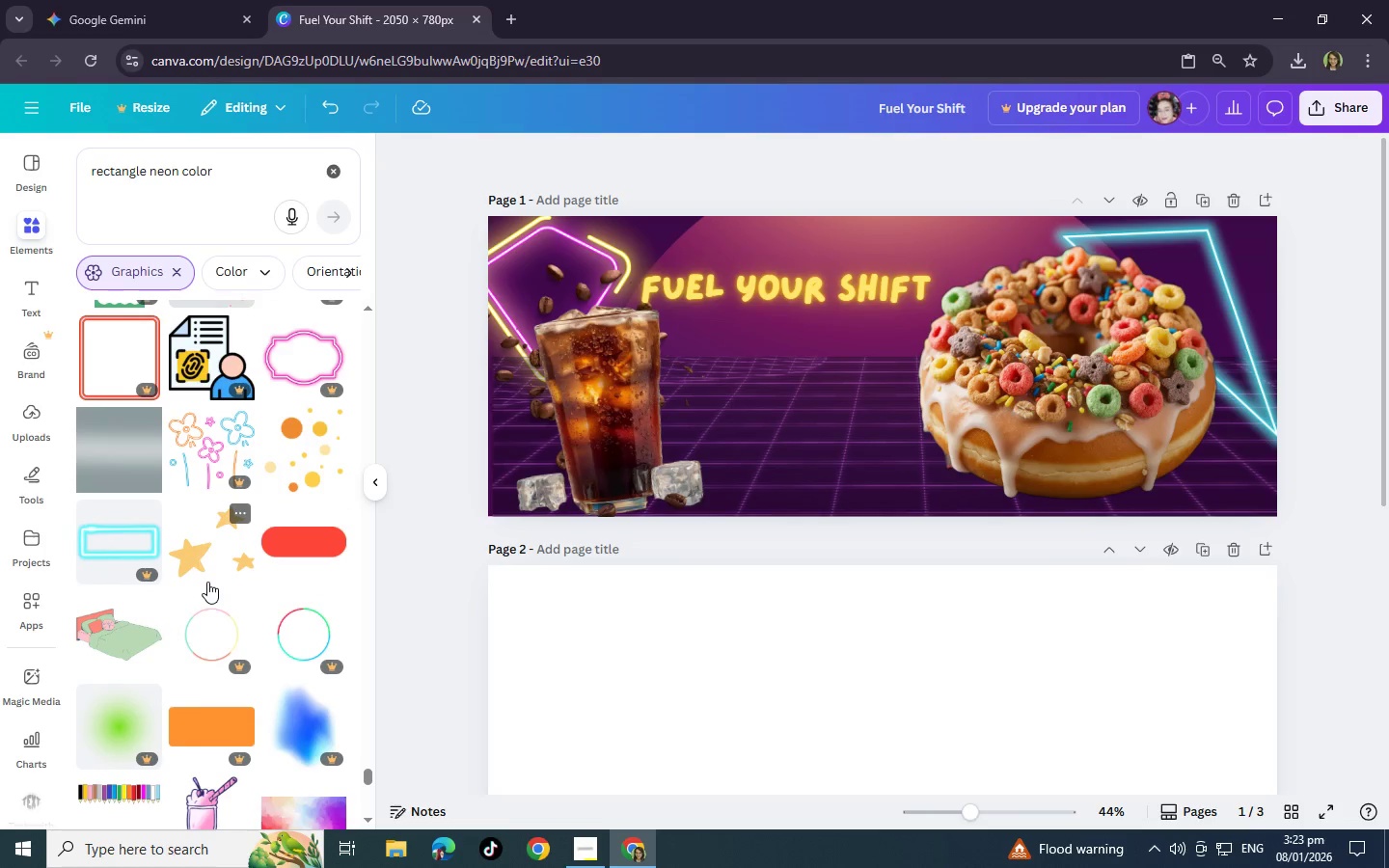 
scroll: coordinate [207, 582], scroll_direction: down, amount: 11.0
 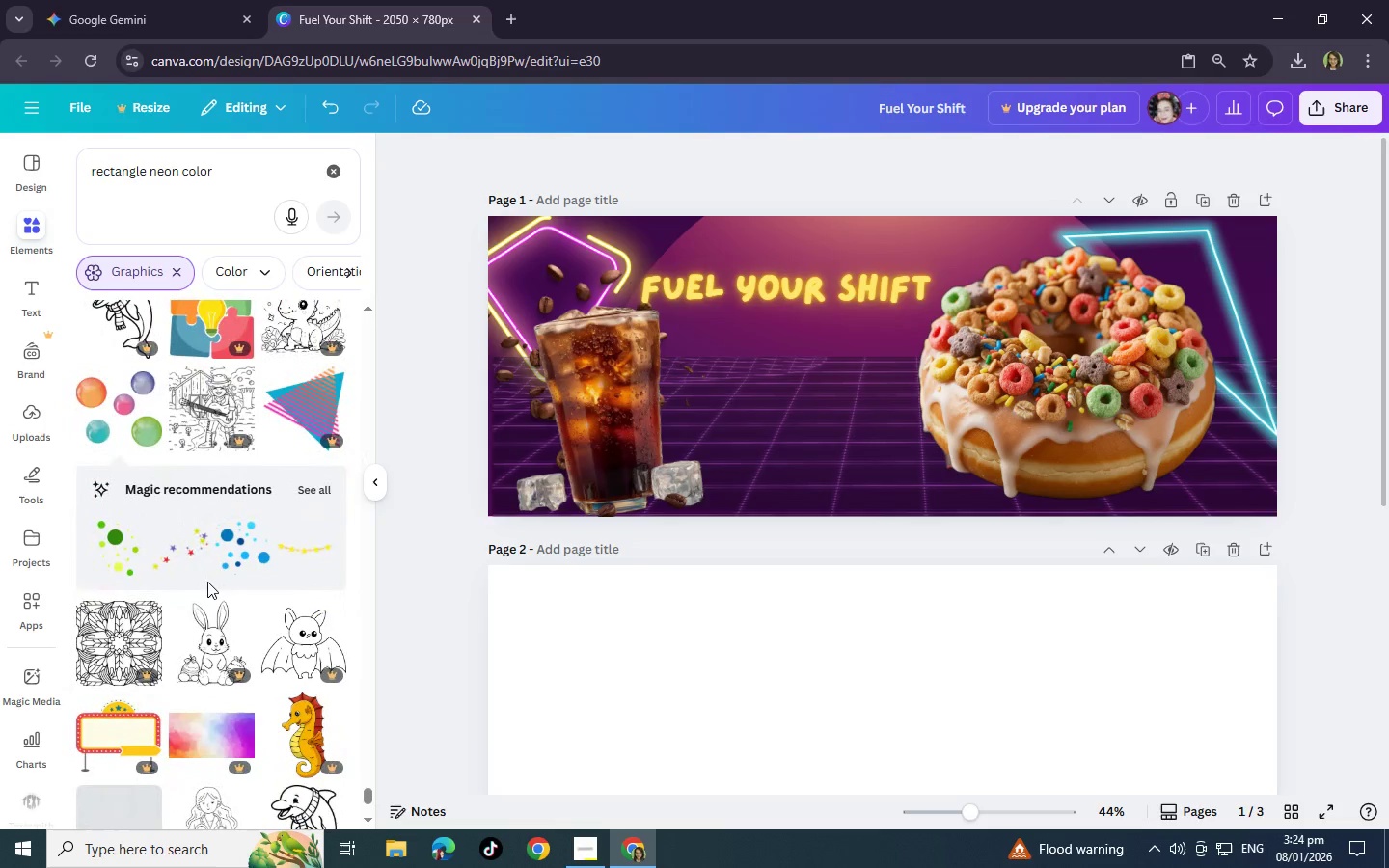 
scroll: coordinate [204, 582], scroll_direction: down, amount: 11.0
 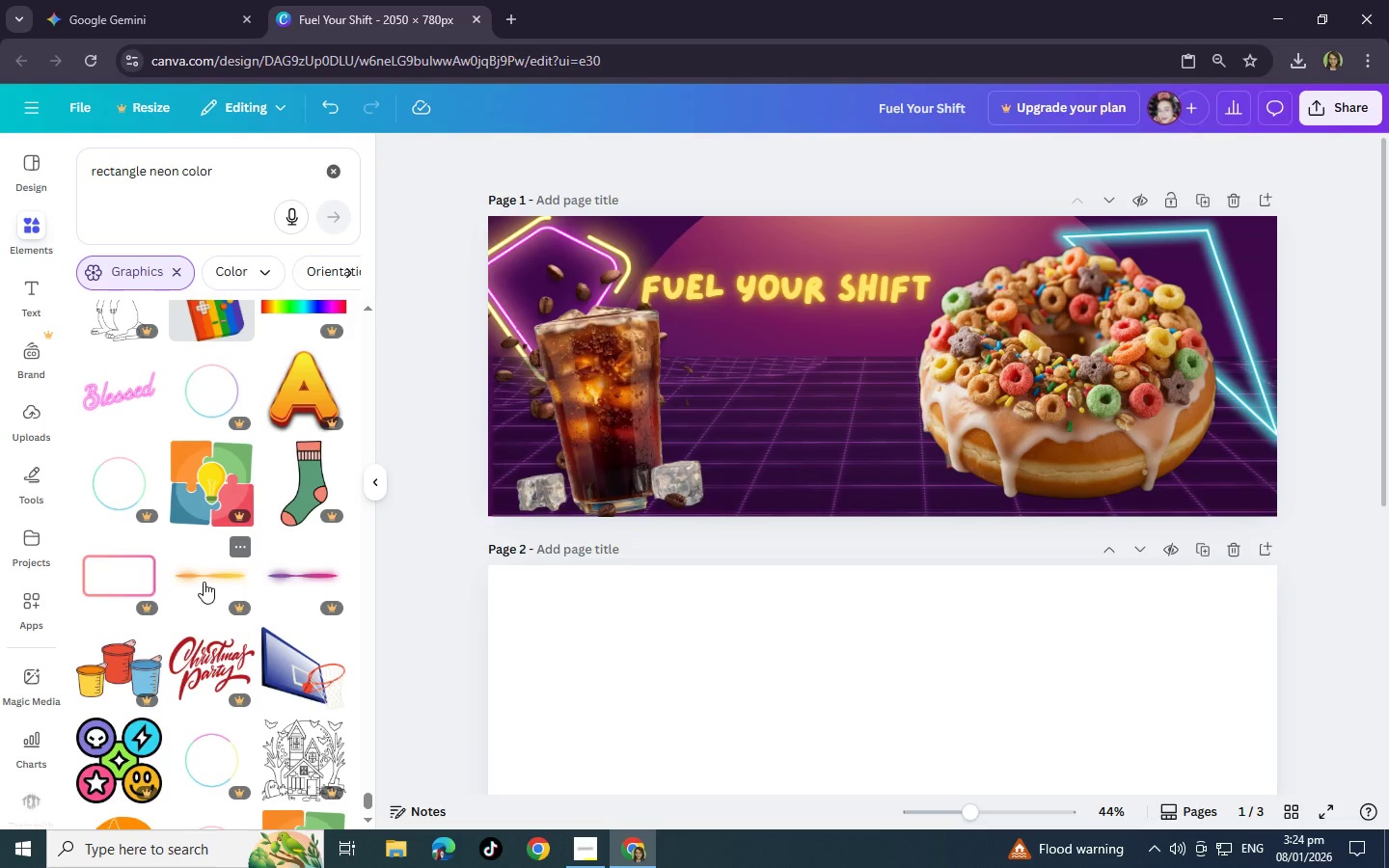 
scroll: coordinate [200, 582], scroll_direction: down, amount: 15.0
 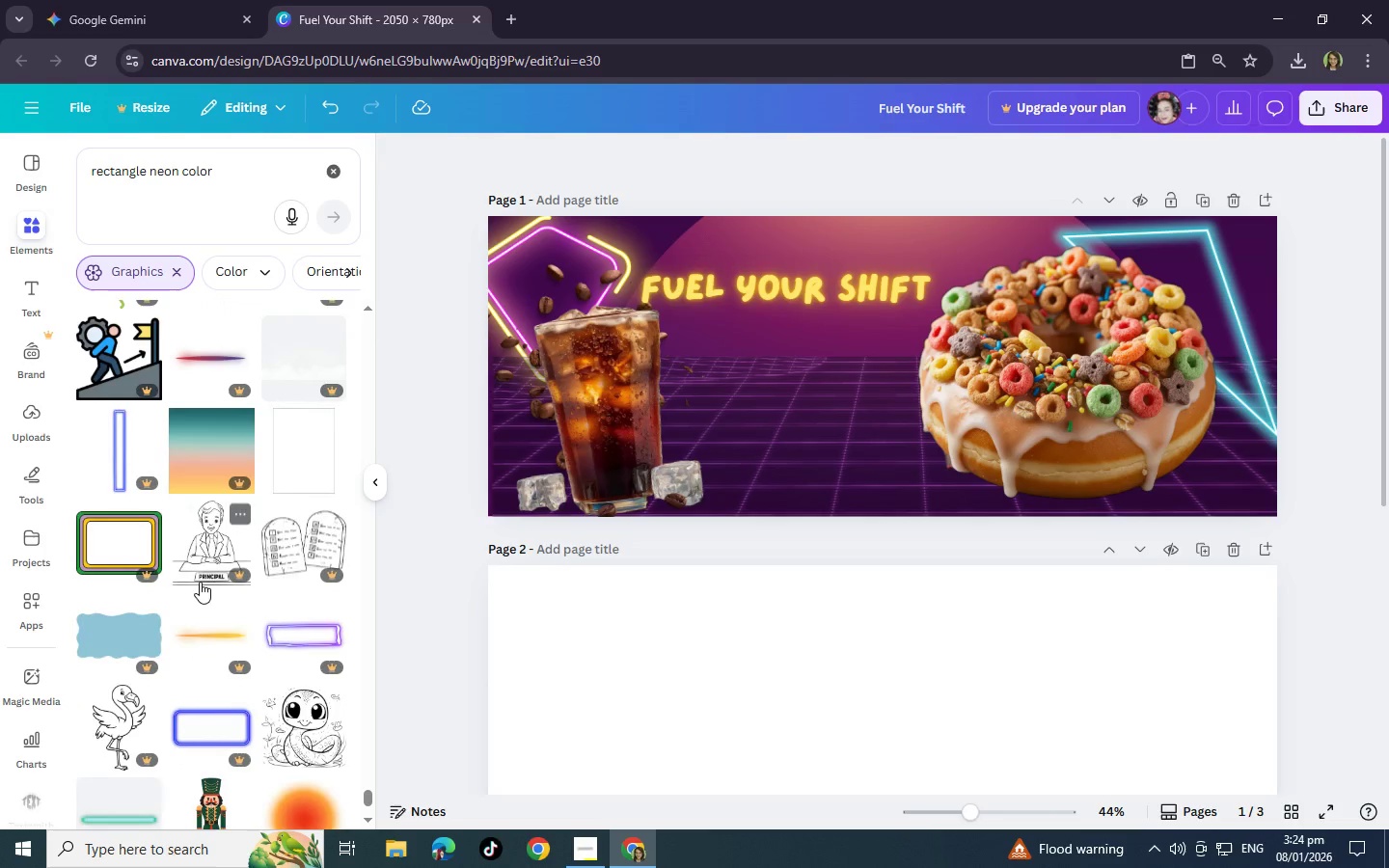 
scroll: coordinate [200, 582], scroll_direction: down, amount: 10.0
 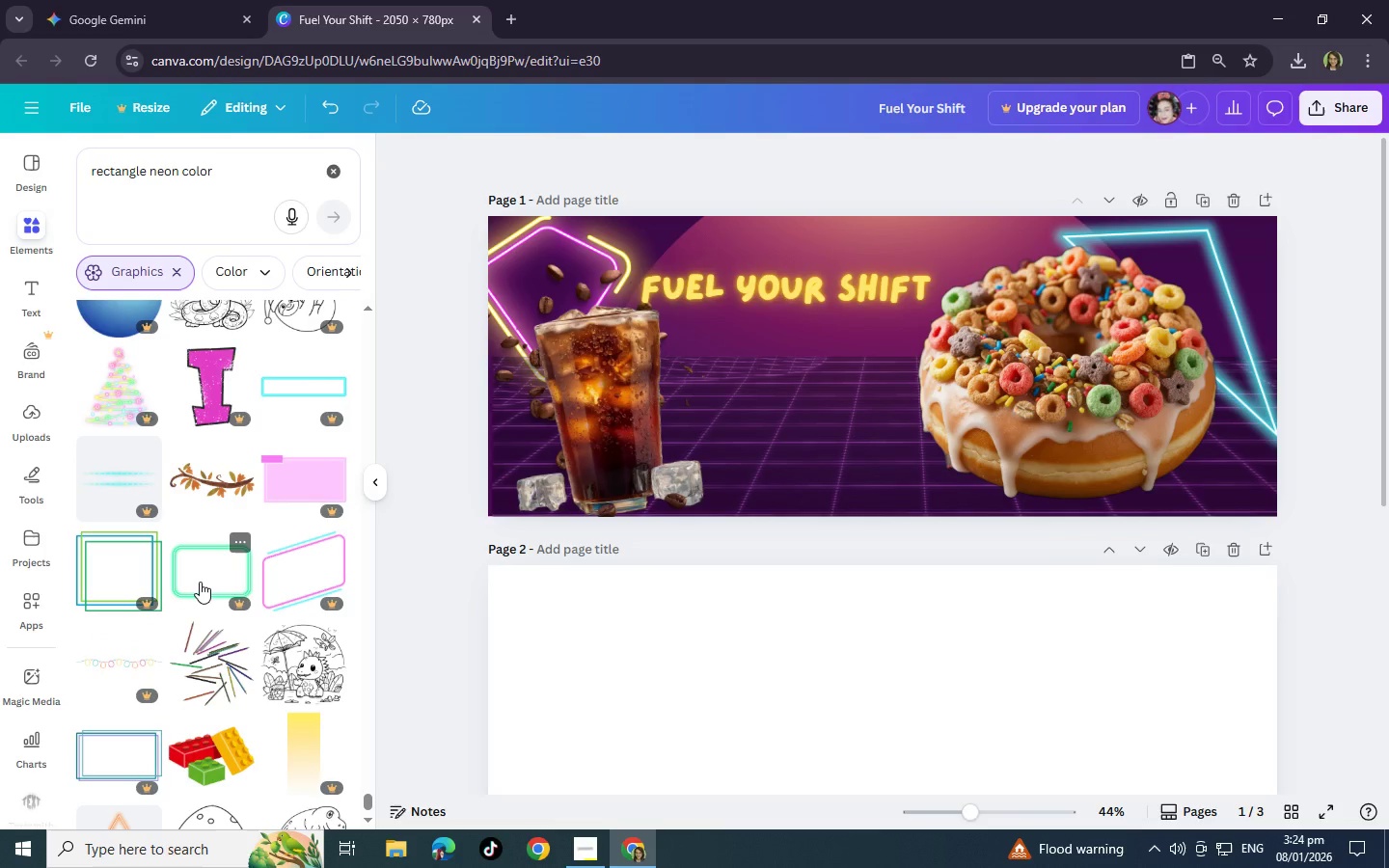 
scroll: coordinate [200, 582], scroll_direction: down, amount: 14.0
 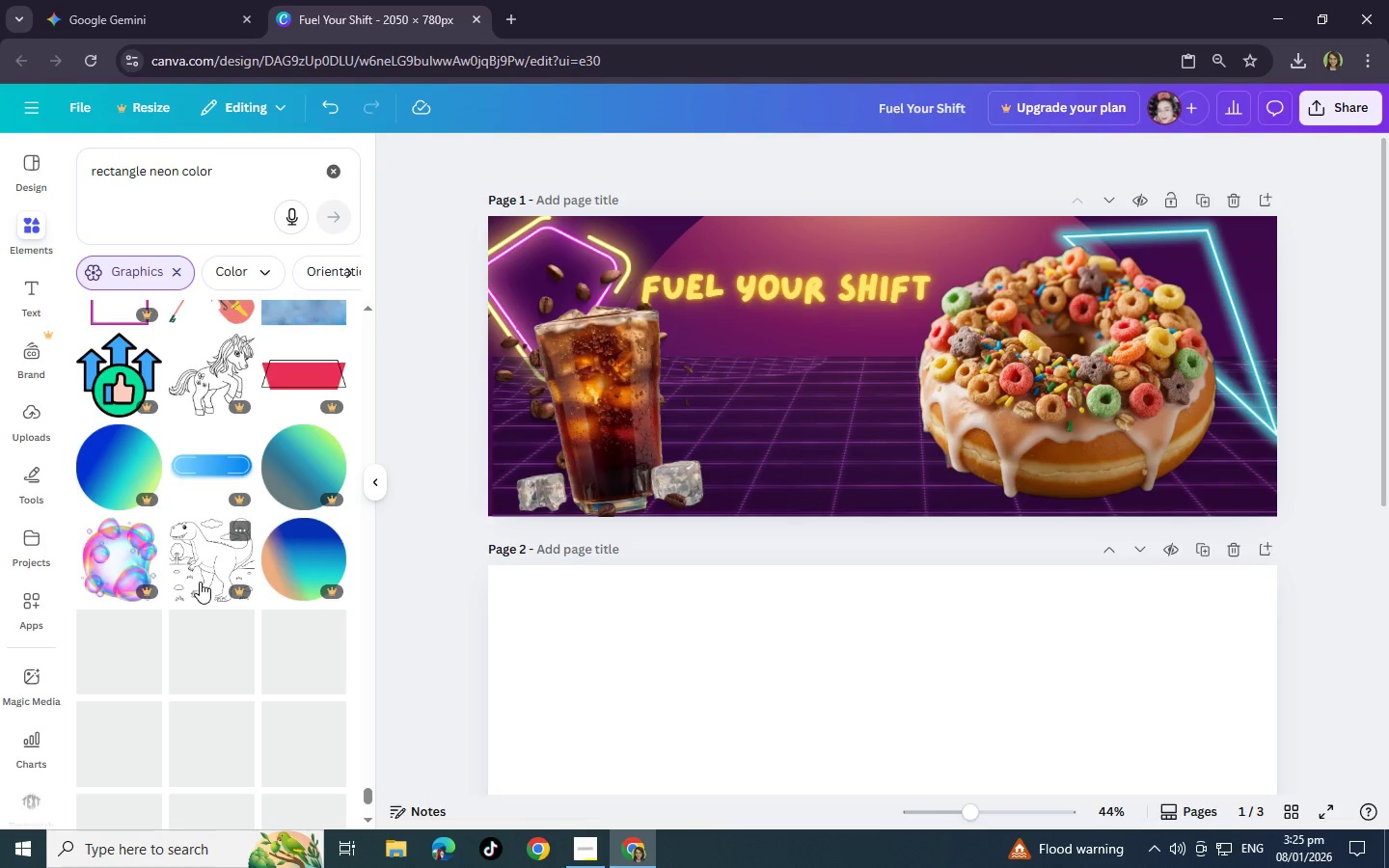 
scroll: coordinate [200, 582], scroll_direction: down, amount: 3.0
 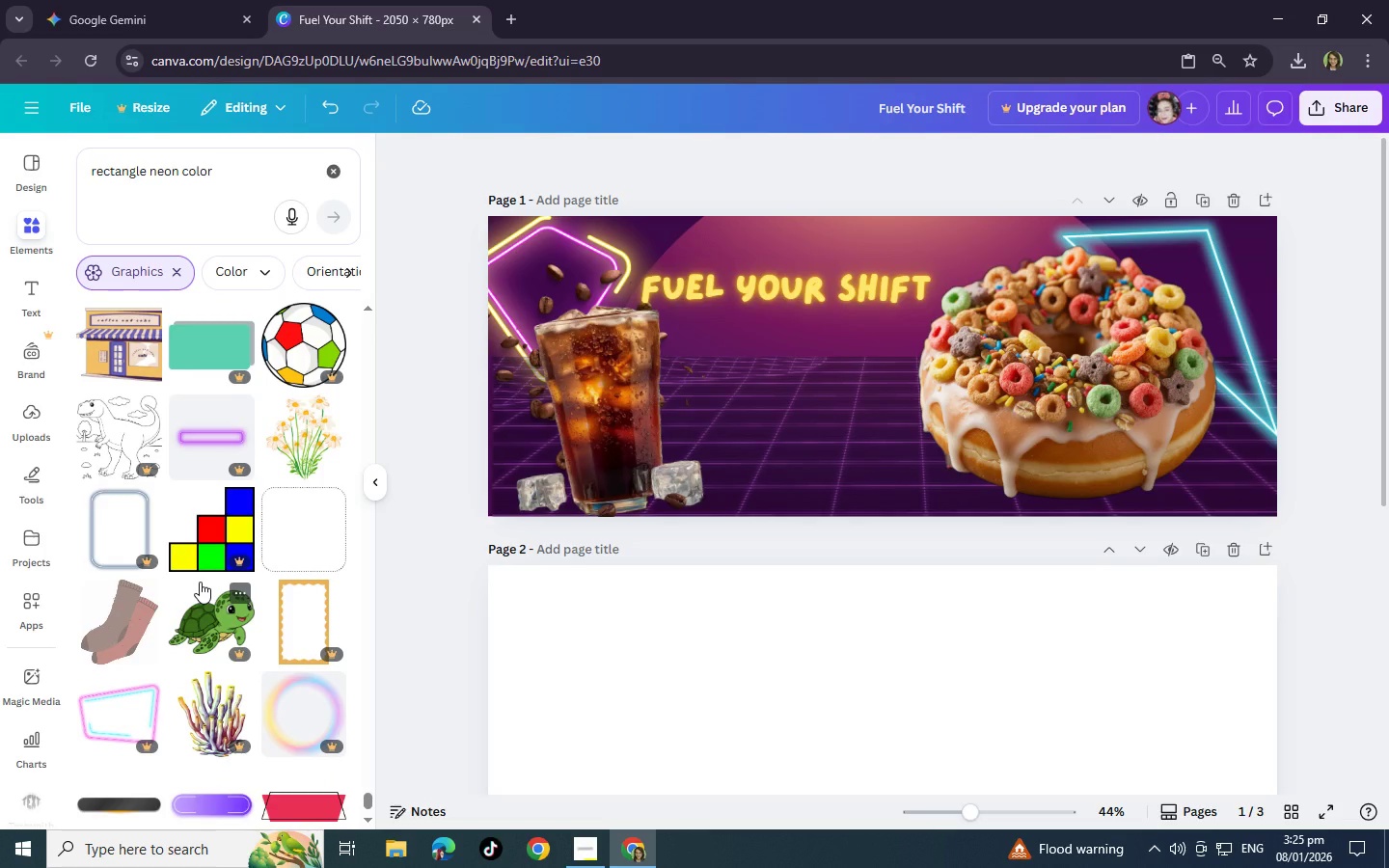 
wait(6.14)
 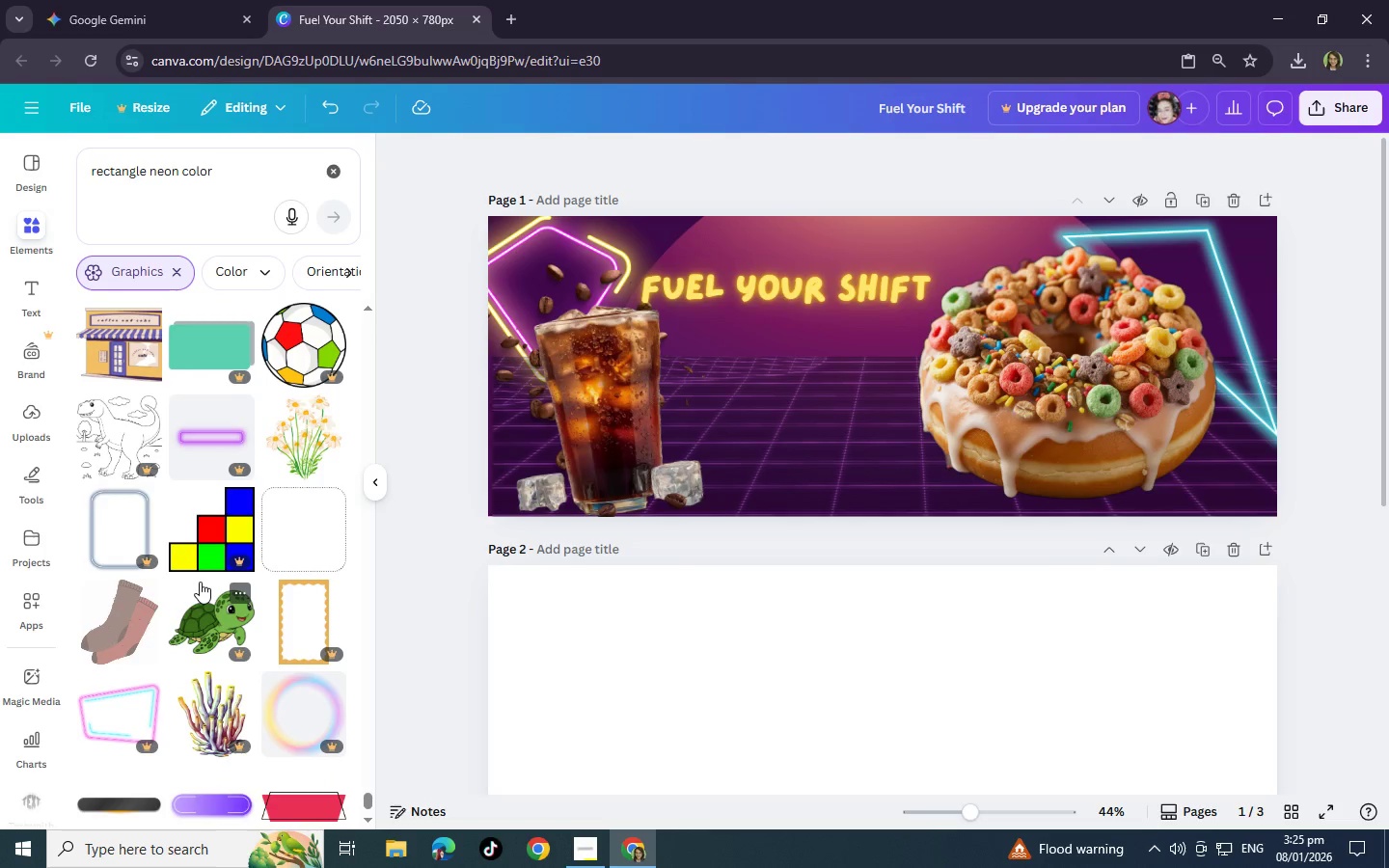 
mouse_move([160, 622])
 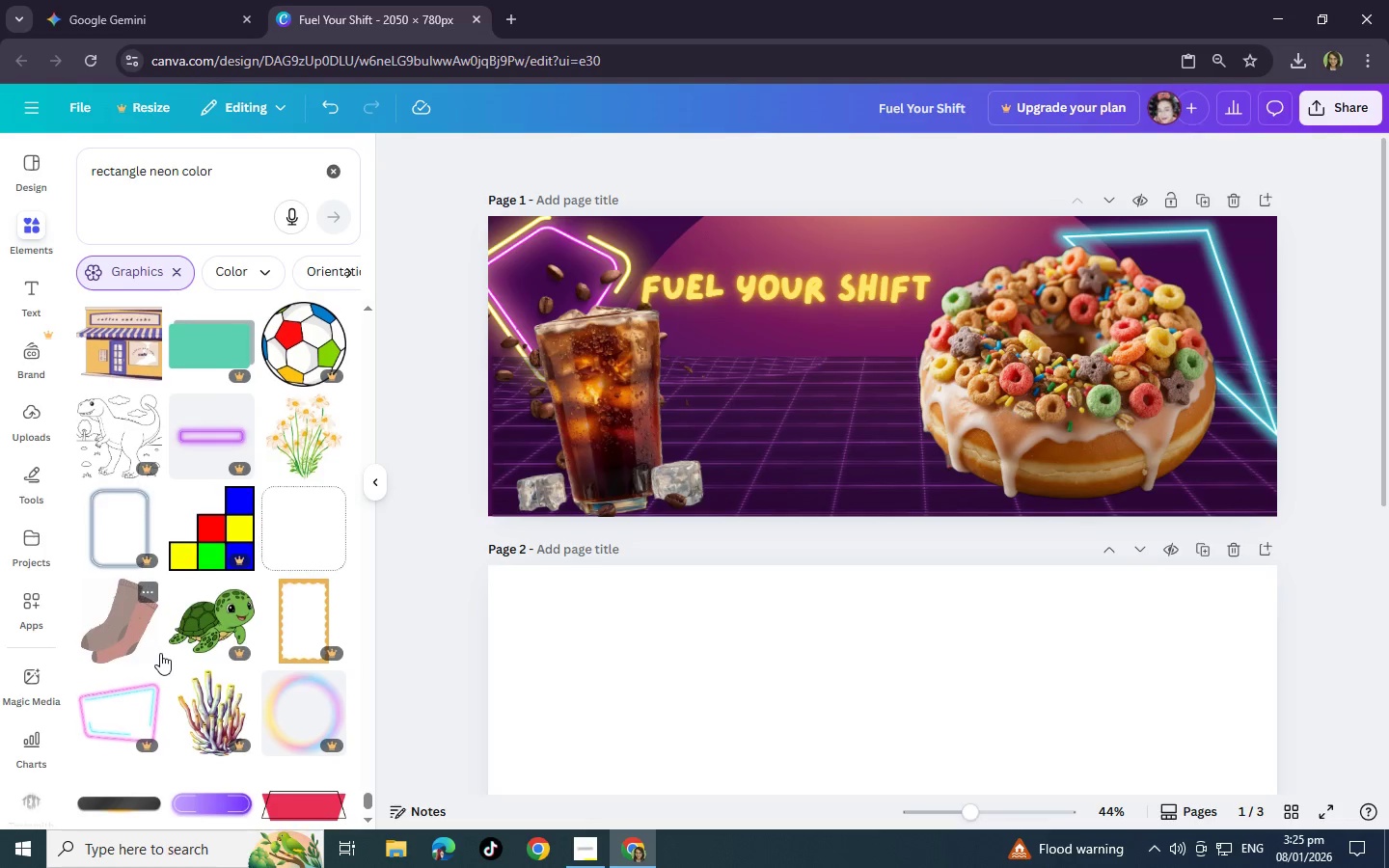 
scroll: coordinate [160, 653], scroll_direction: down, amount: 3.0
 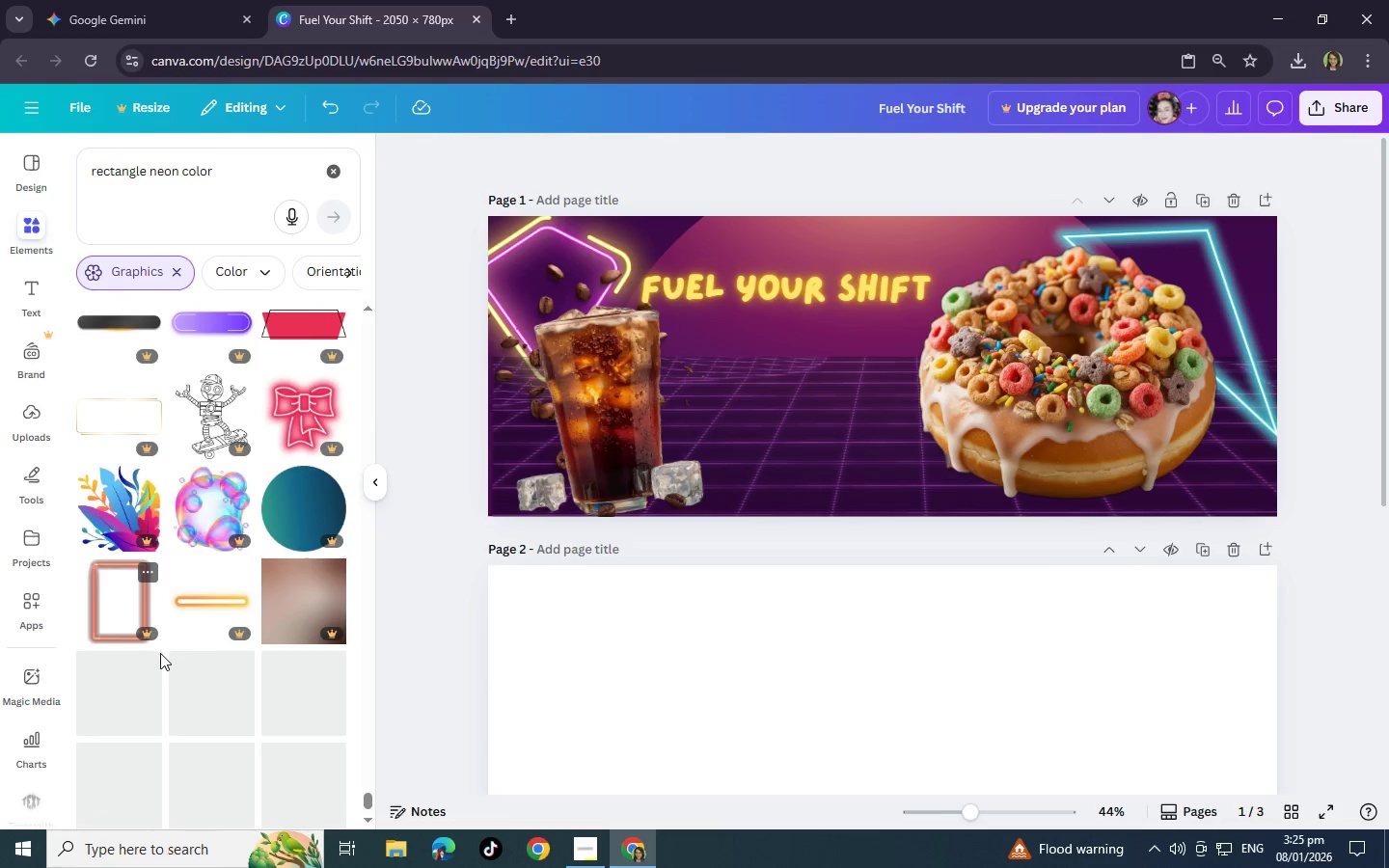 
scroll: coordinate [160, 653], scroll_direction: up, amount: 2.0
 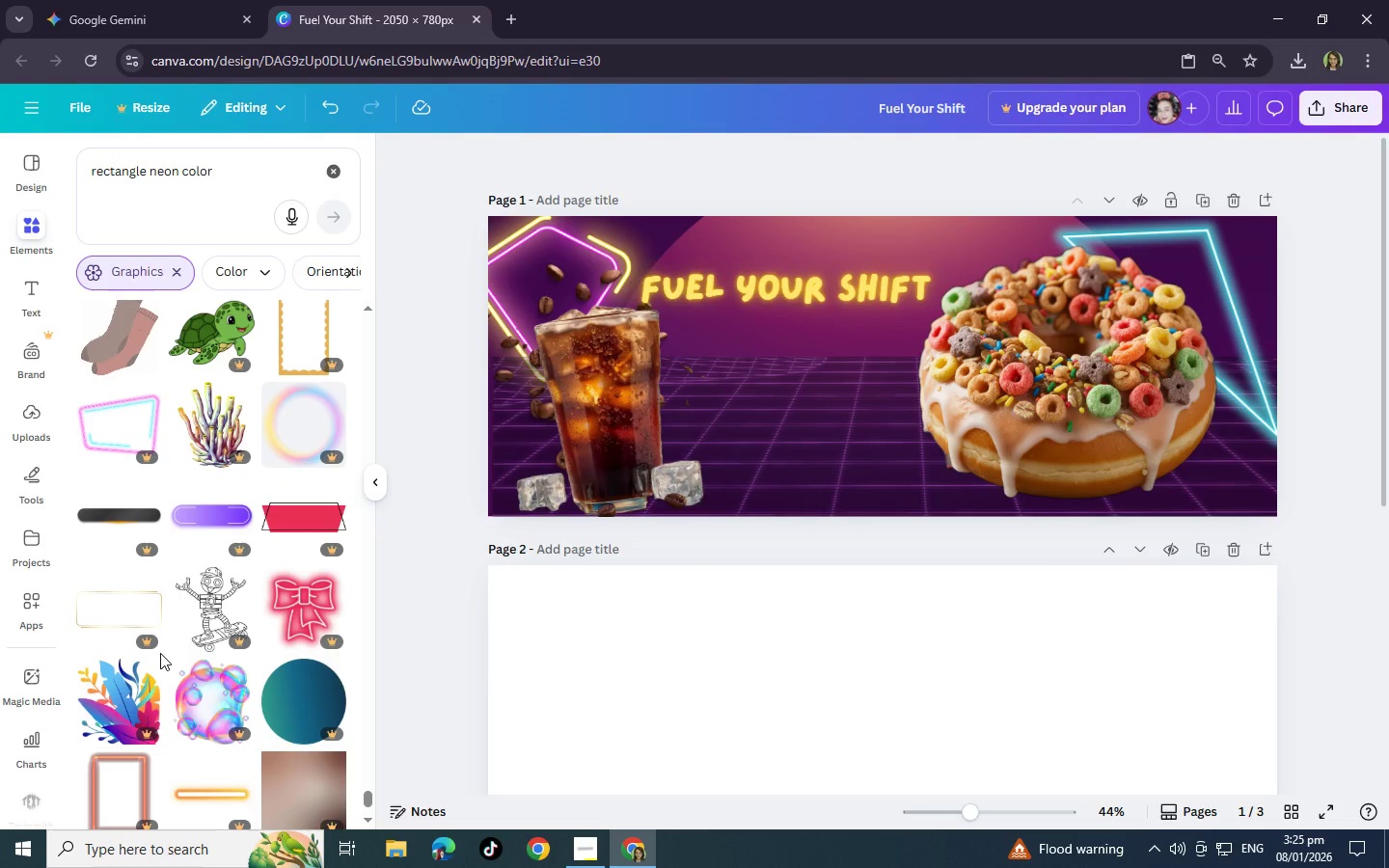 
scroll: coordinate [160, 653], scroll_direction: down, amount: 2.0
 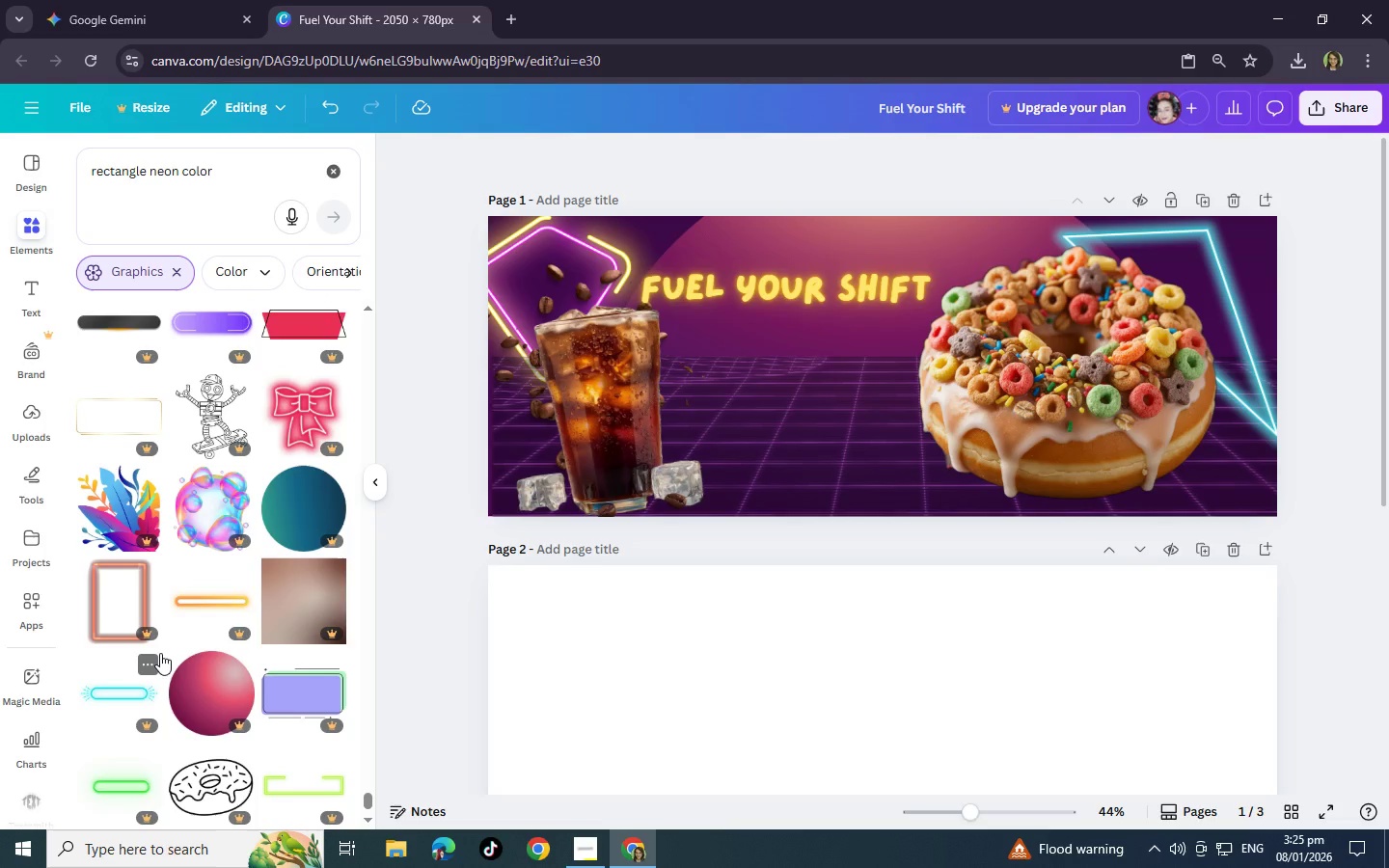 
wait(7.72)
 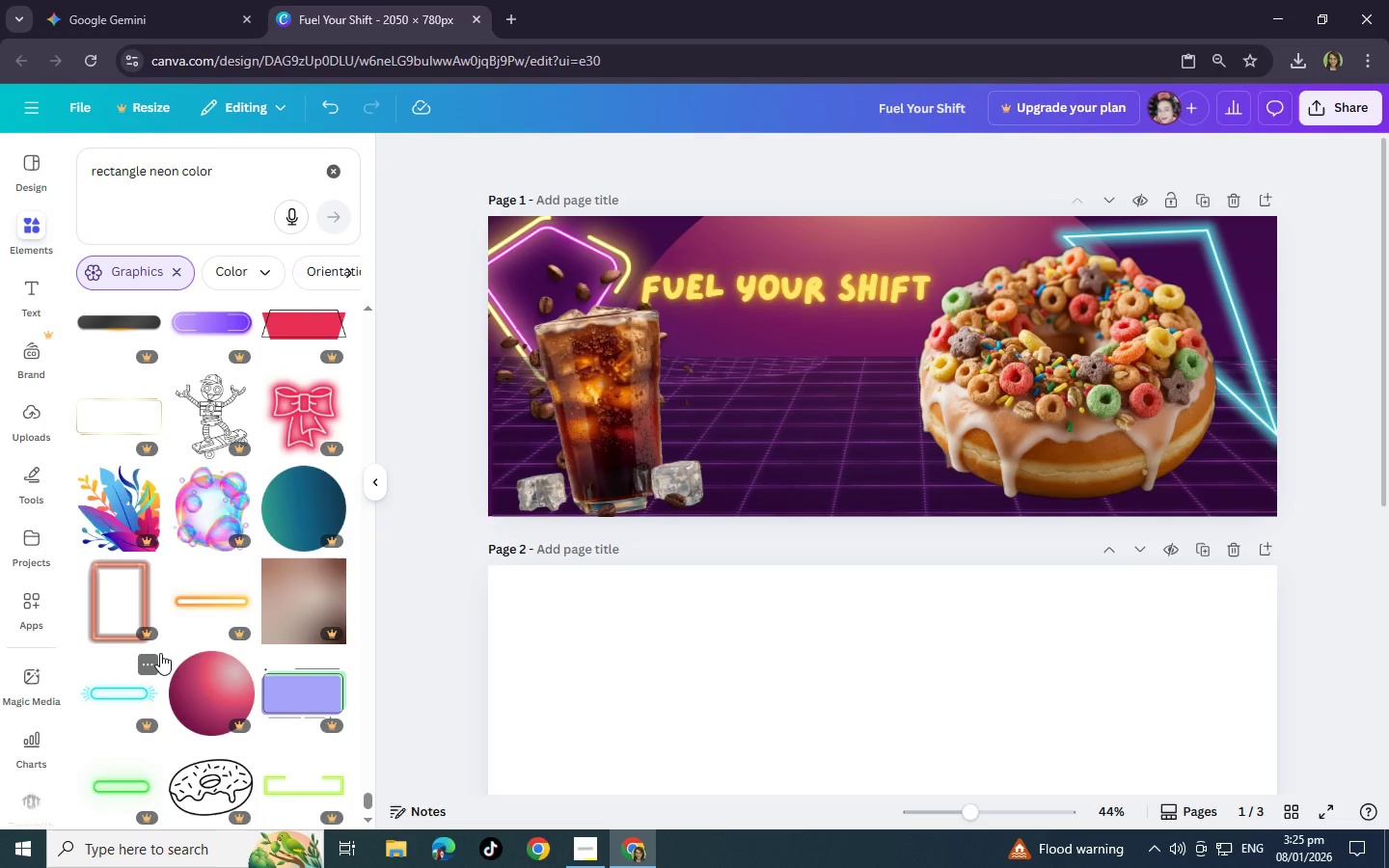 
scroll: coordinate [160, 653], scroll_direction: down, amount: 2.0
 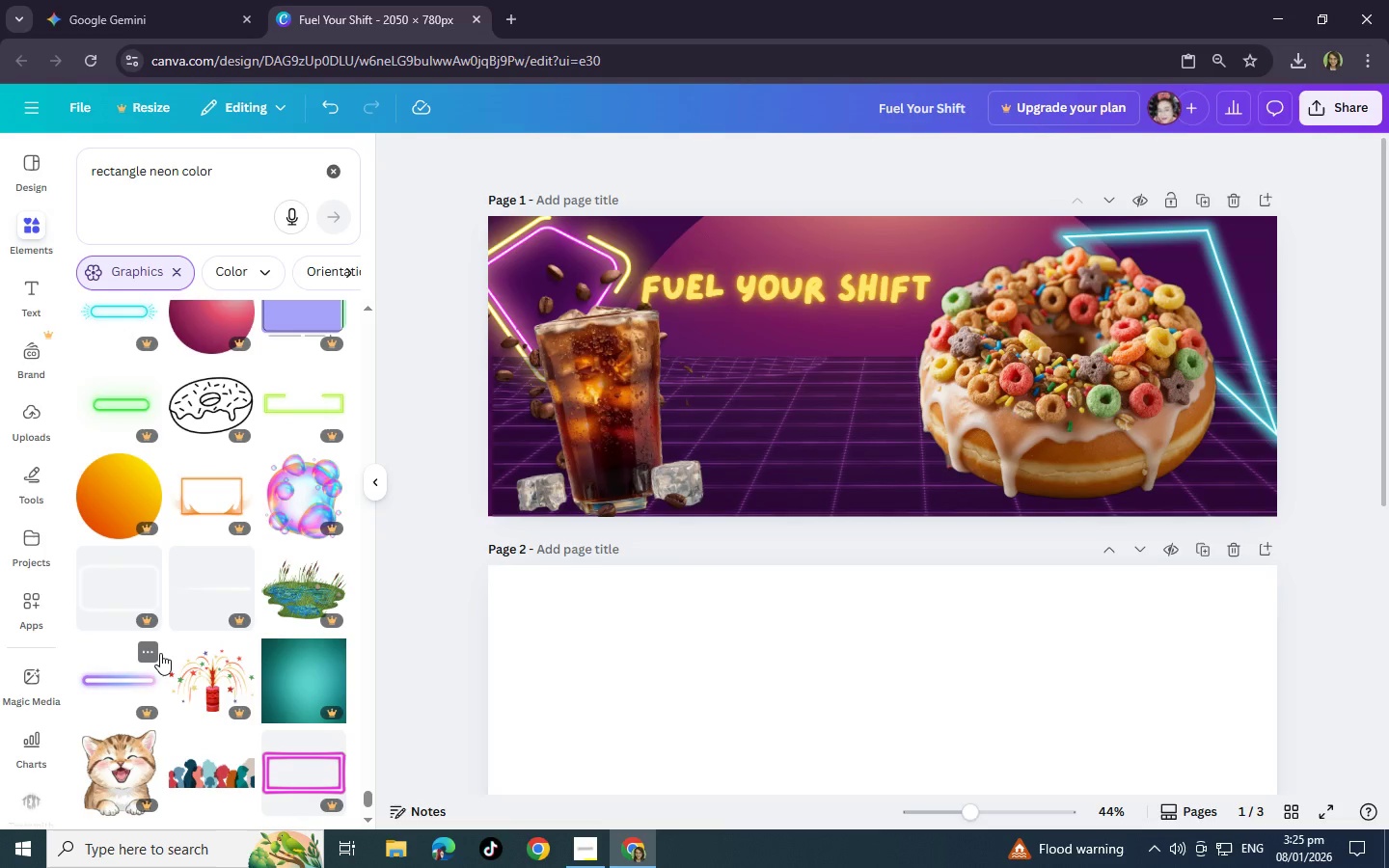 
scroll: coordinate [160, 653], scroll_direction: up, amount: 5.0
 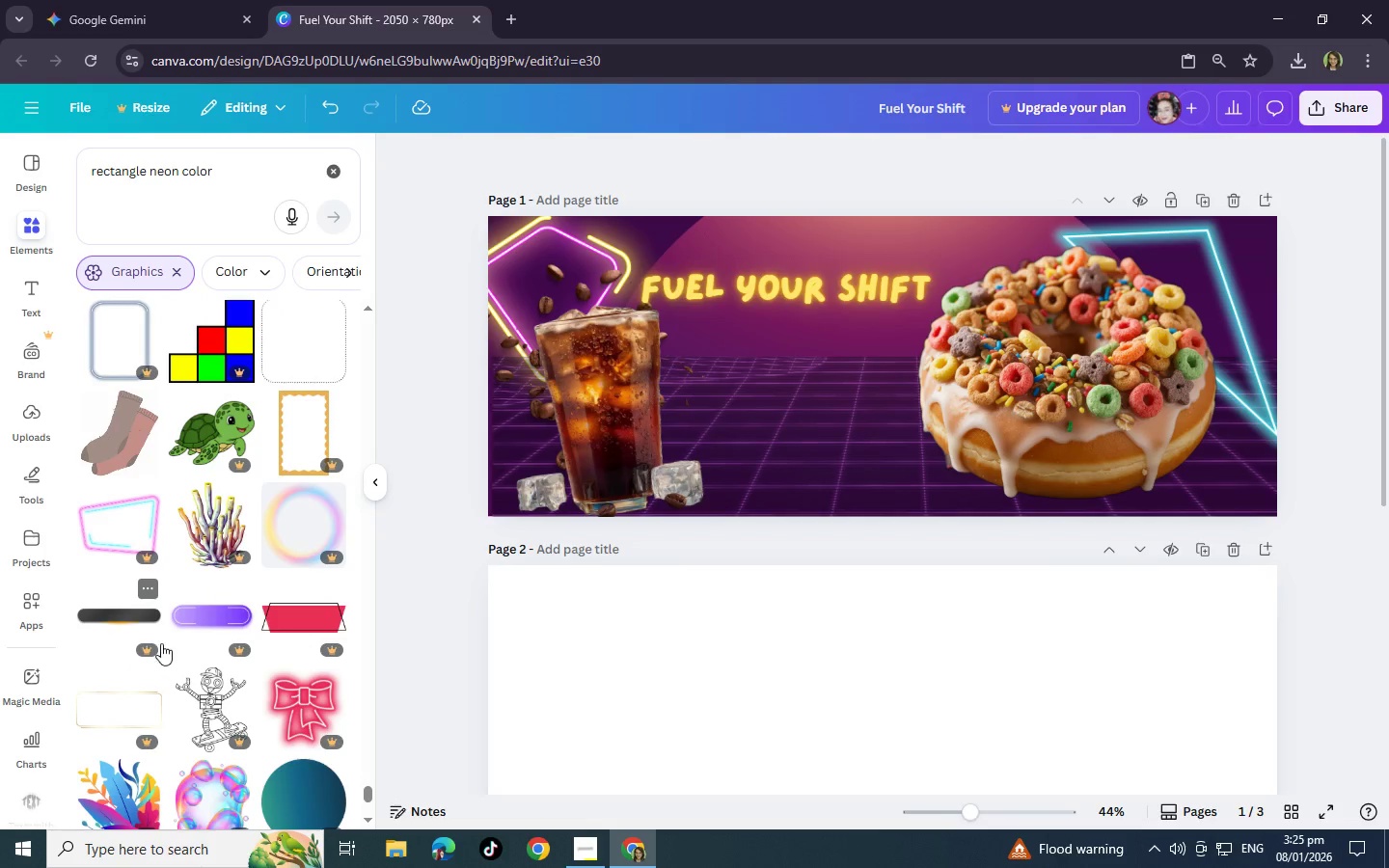 
left_click([128, 526])
 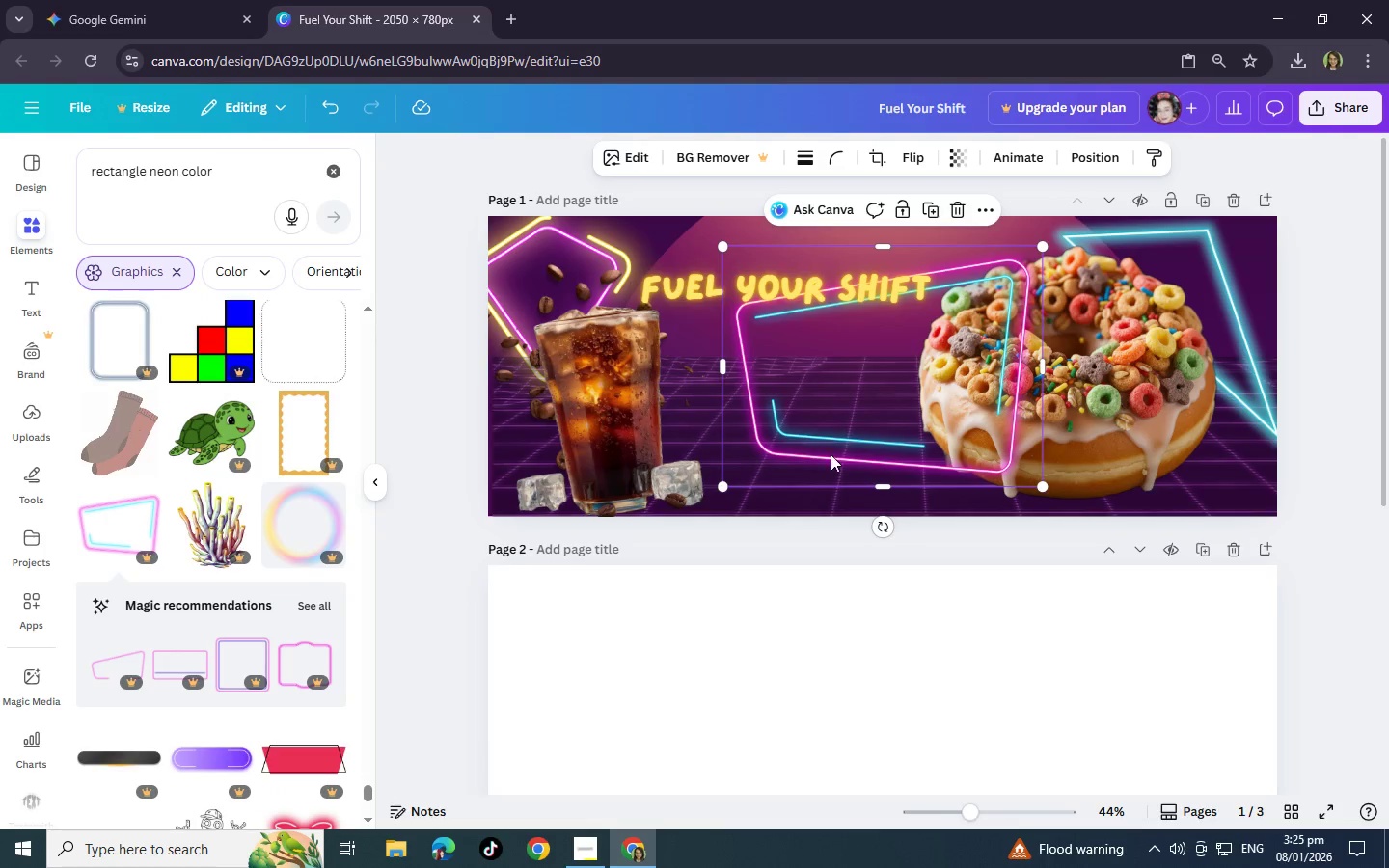 
left_click_drag(start_coordinate=[858, 435], to_coordinate=[762, 391])
 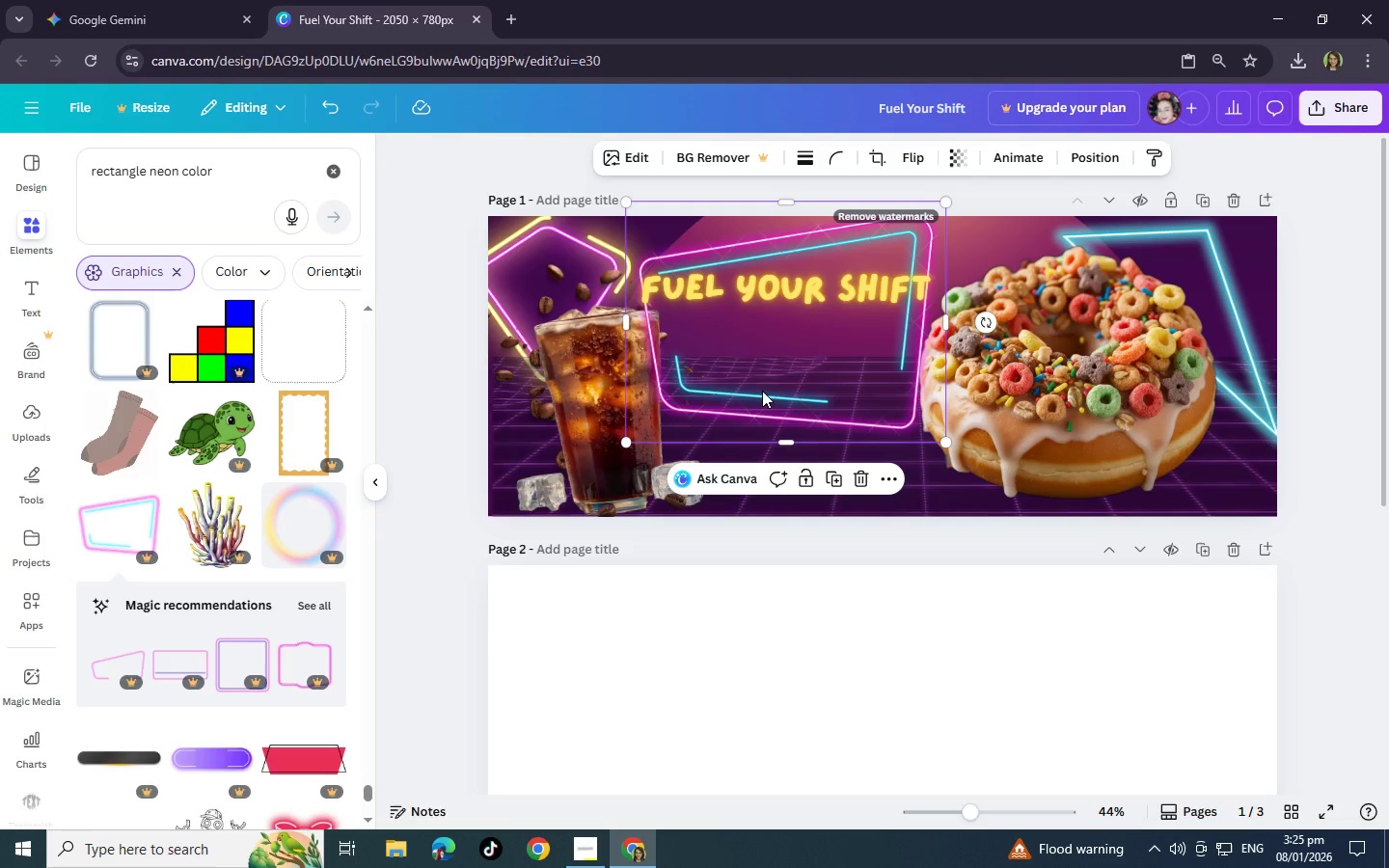 
left_click_drag(start_coordinate=[762, 391], to_coordinate=[763, 372])
 